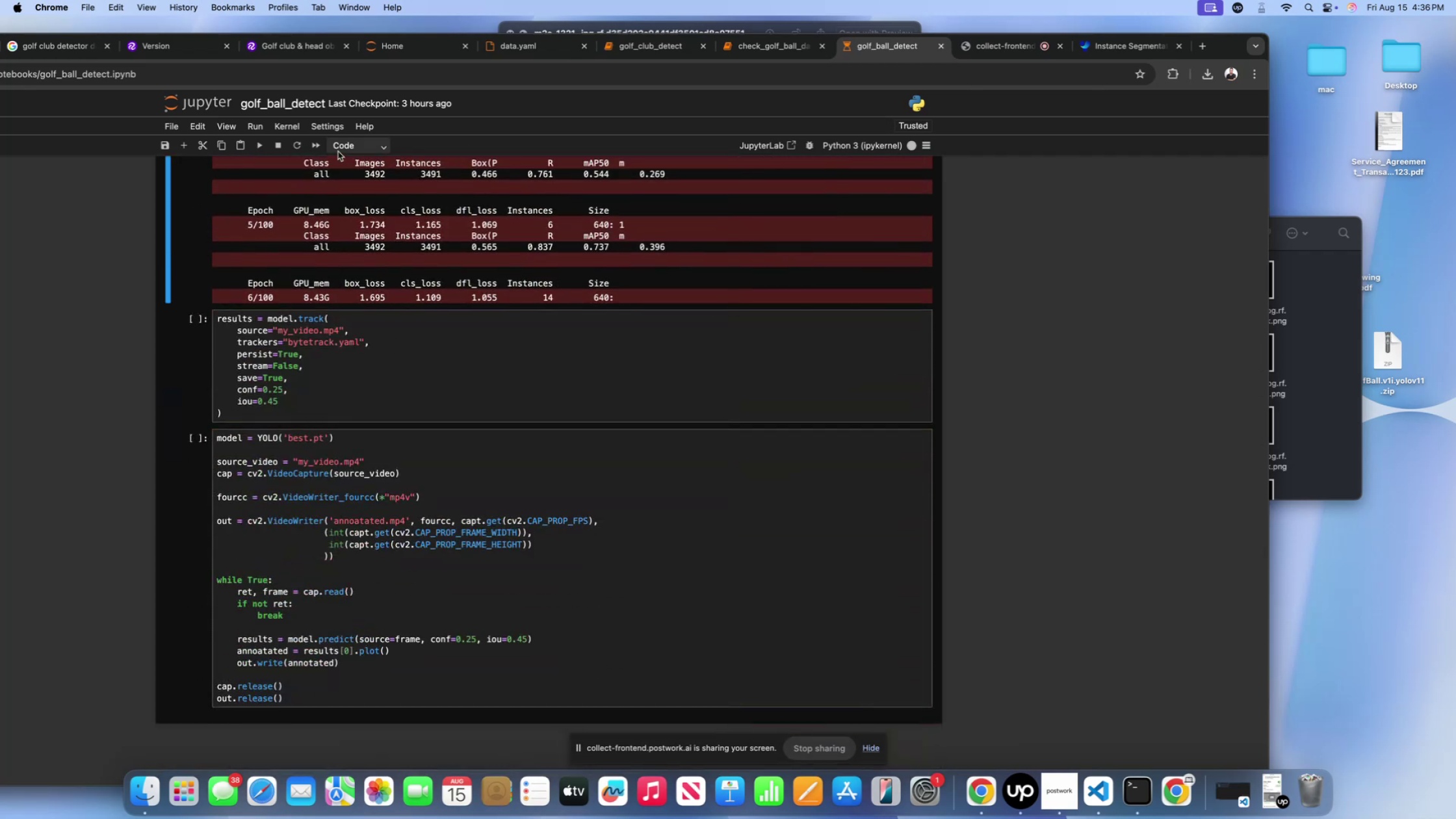 
mouse_move([308, 156])
 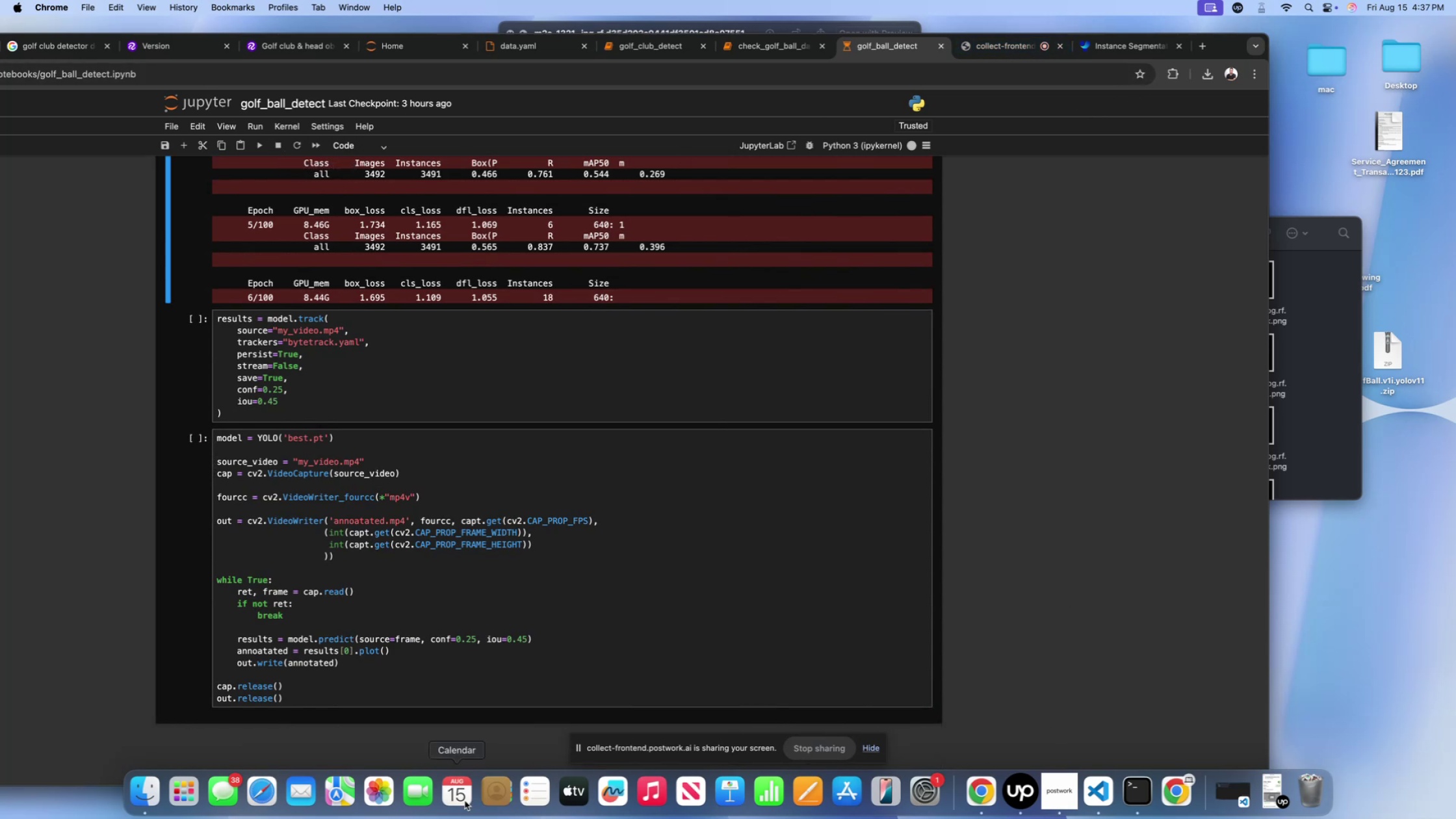 
left_click([155, 783])
 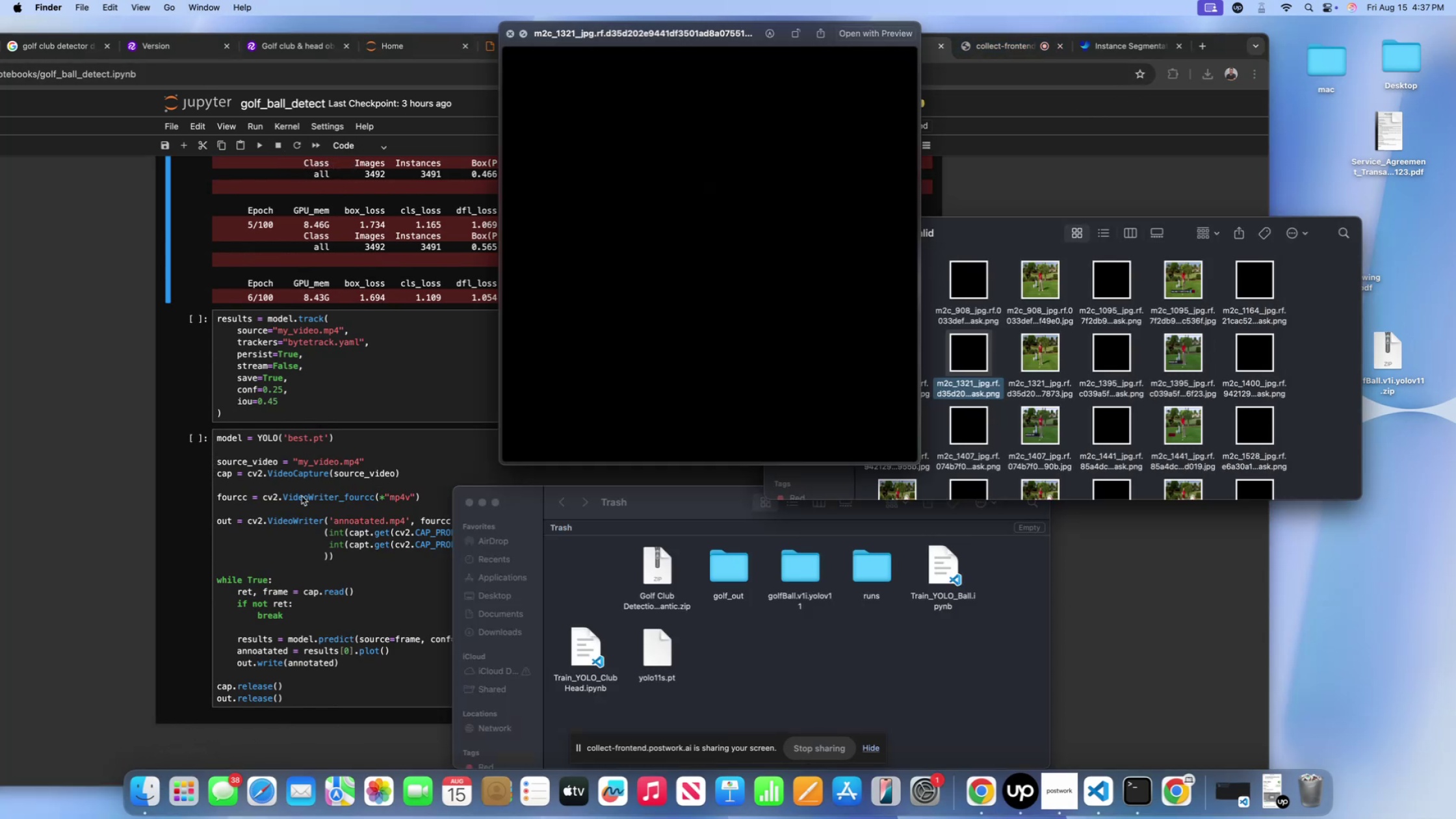 
left_click([321, 439])
 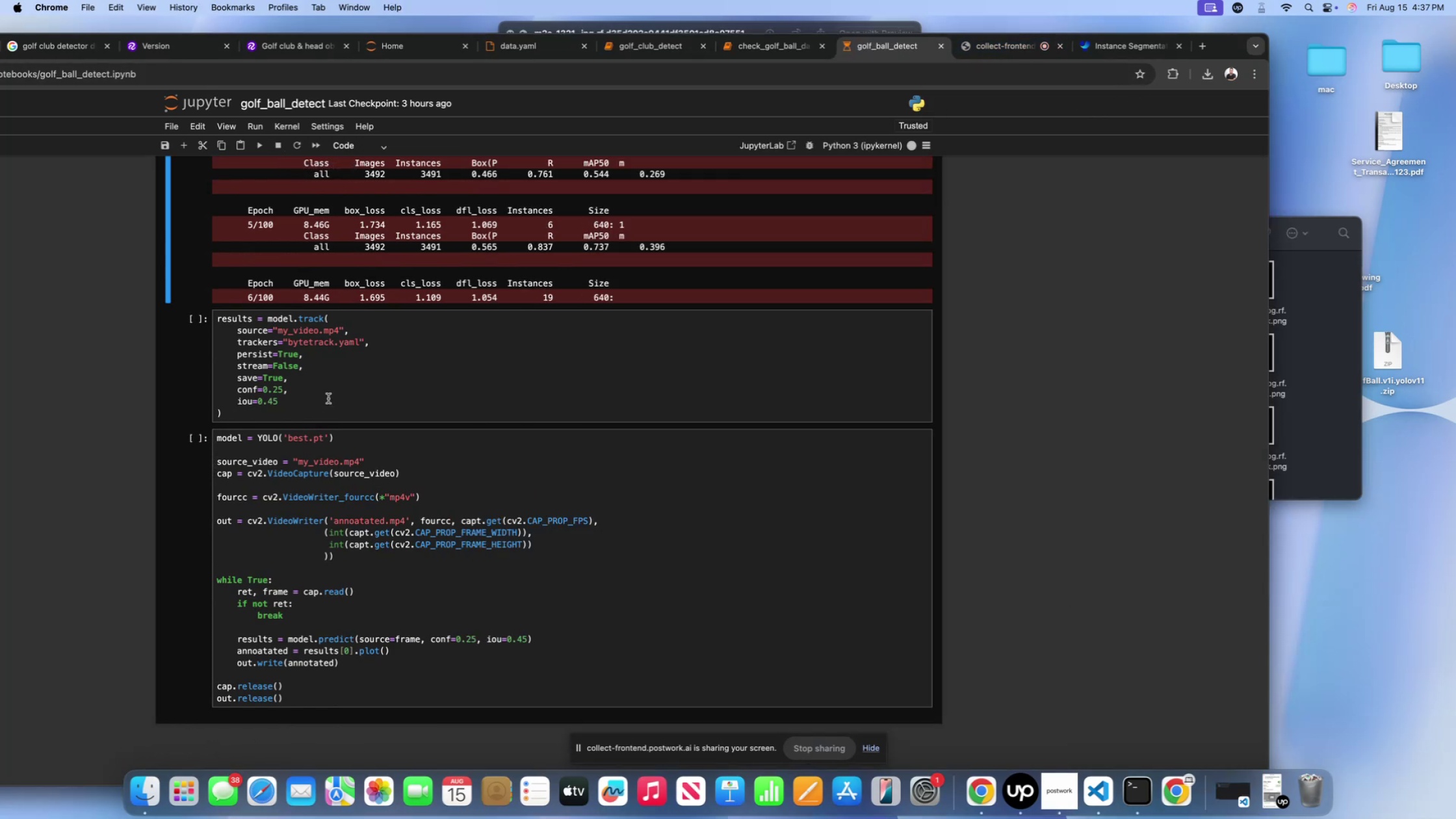 
left_click([328, 398])
 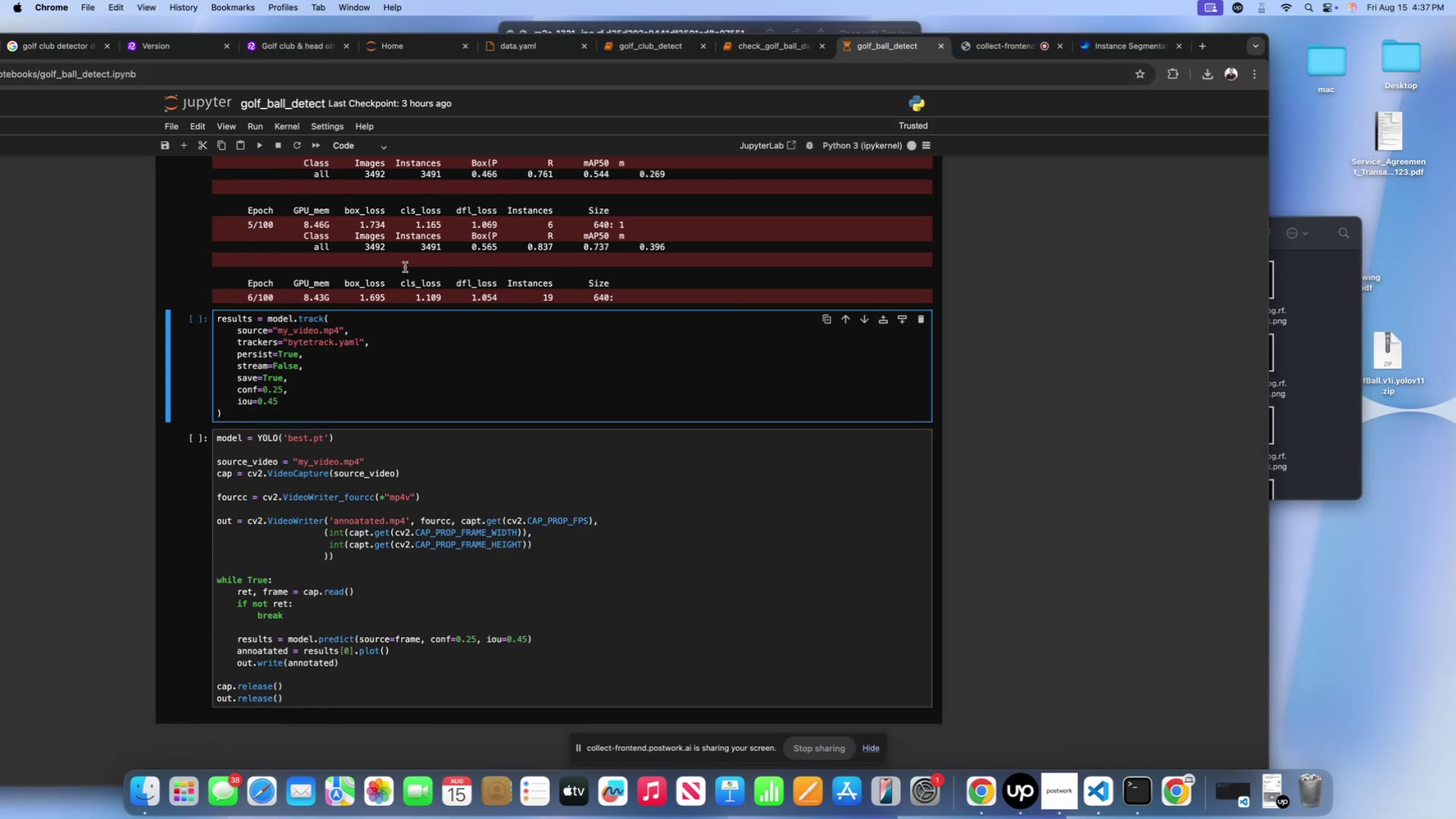 
scroll: coordinate [413, 223], scroll_direction: down, amount: 2.0
 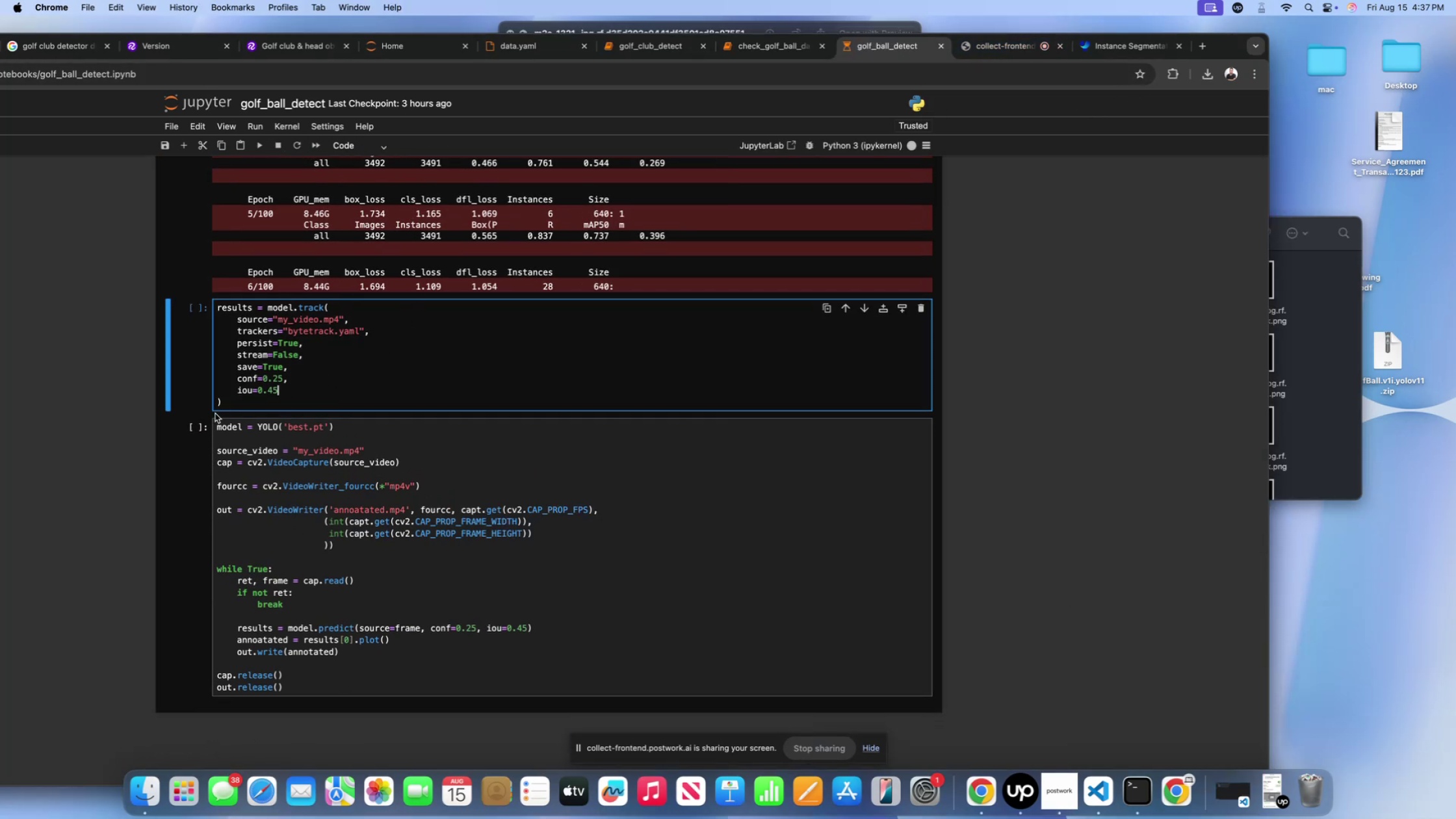 
scroll: coordinate [106, 440], scroll_direction: up, amount: 20.0
 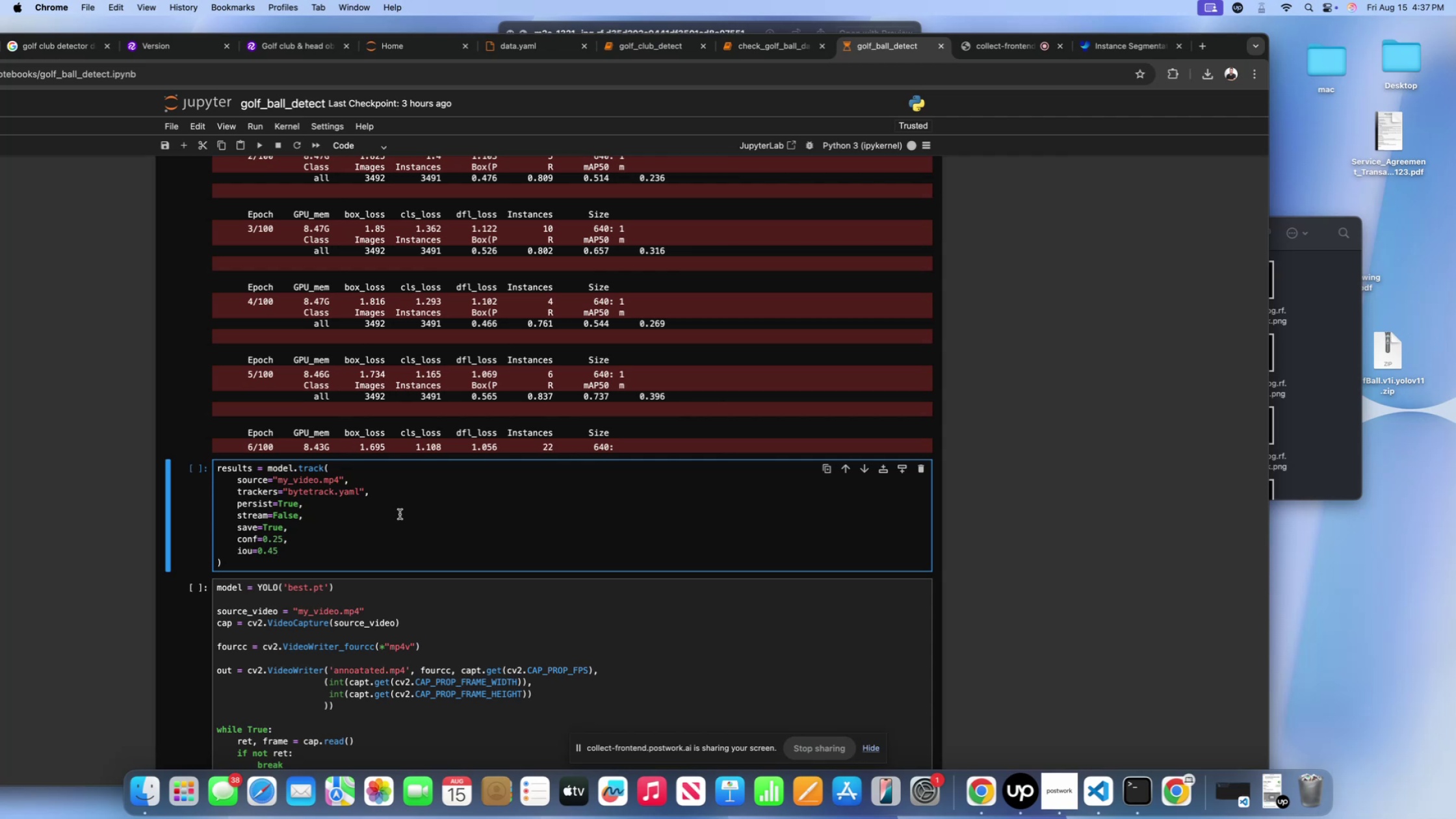 
wait(56.33)
 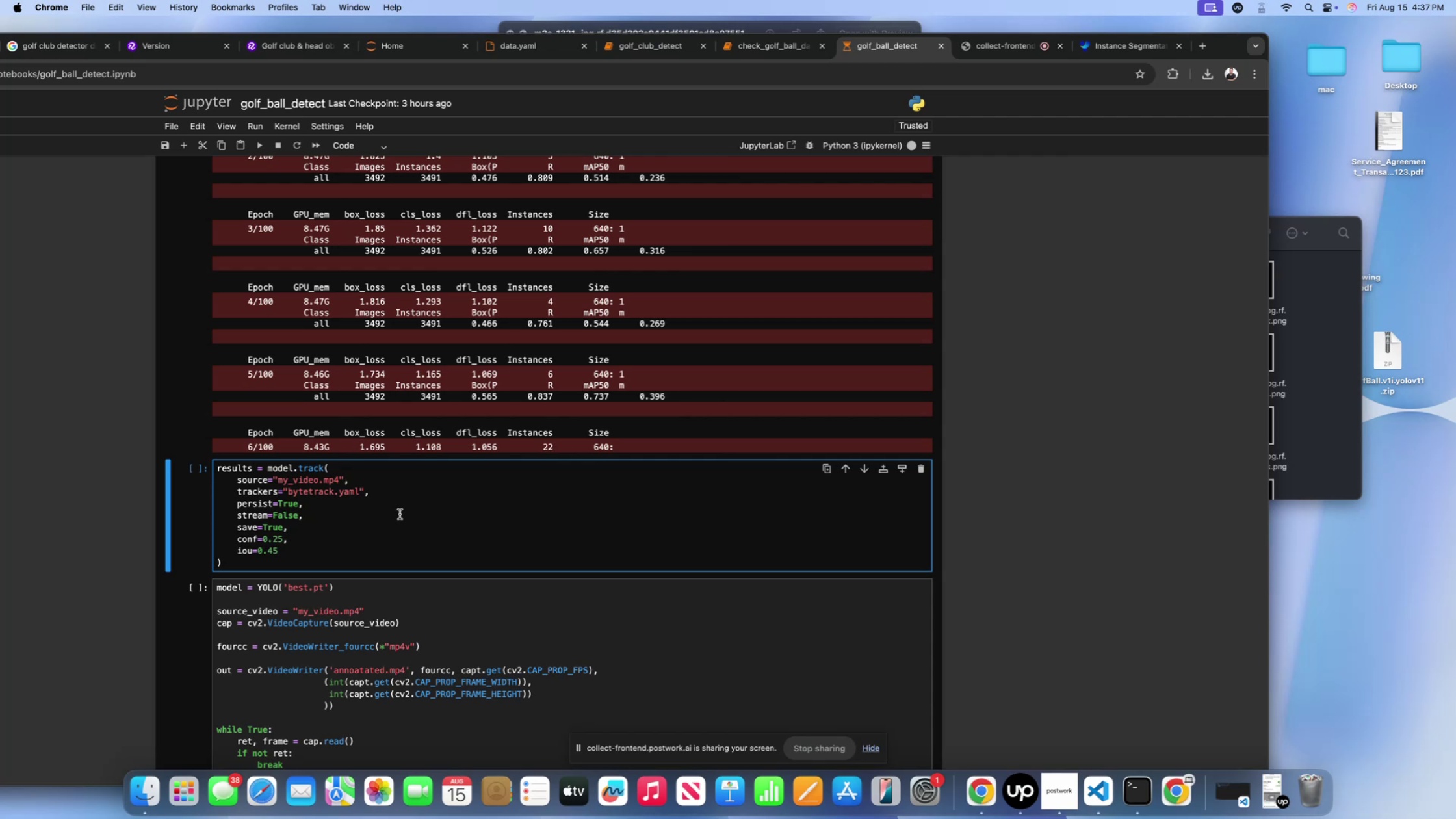 
scroll: coordinate [334, 268], scroll_direction: up, amount: 6.0
 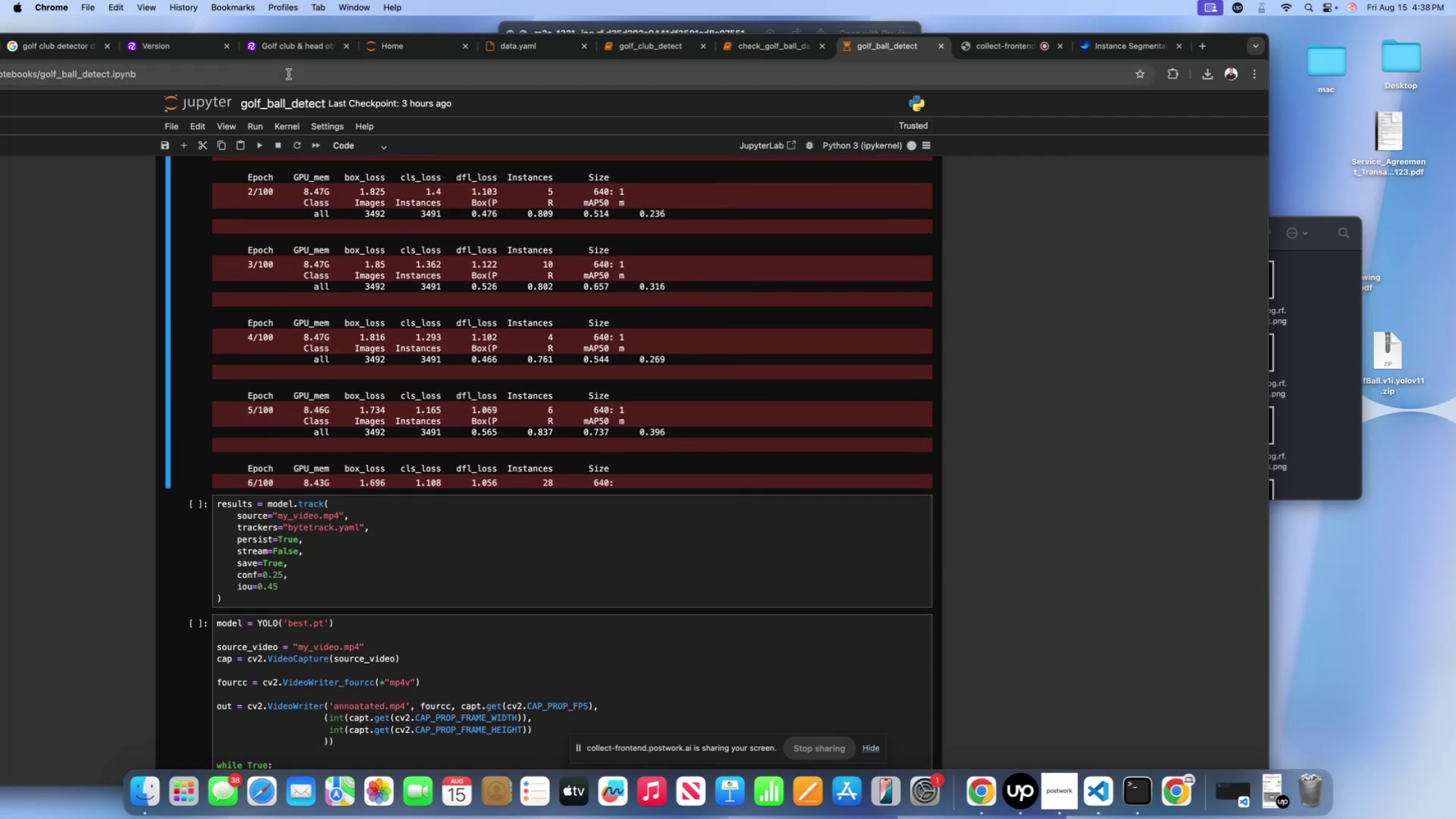 
left_click([285, 57])
 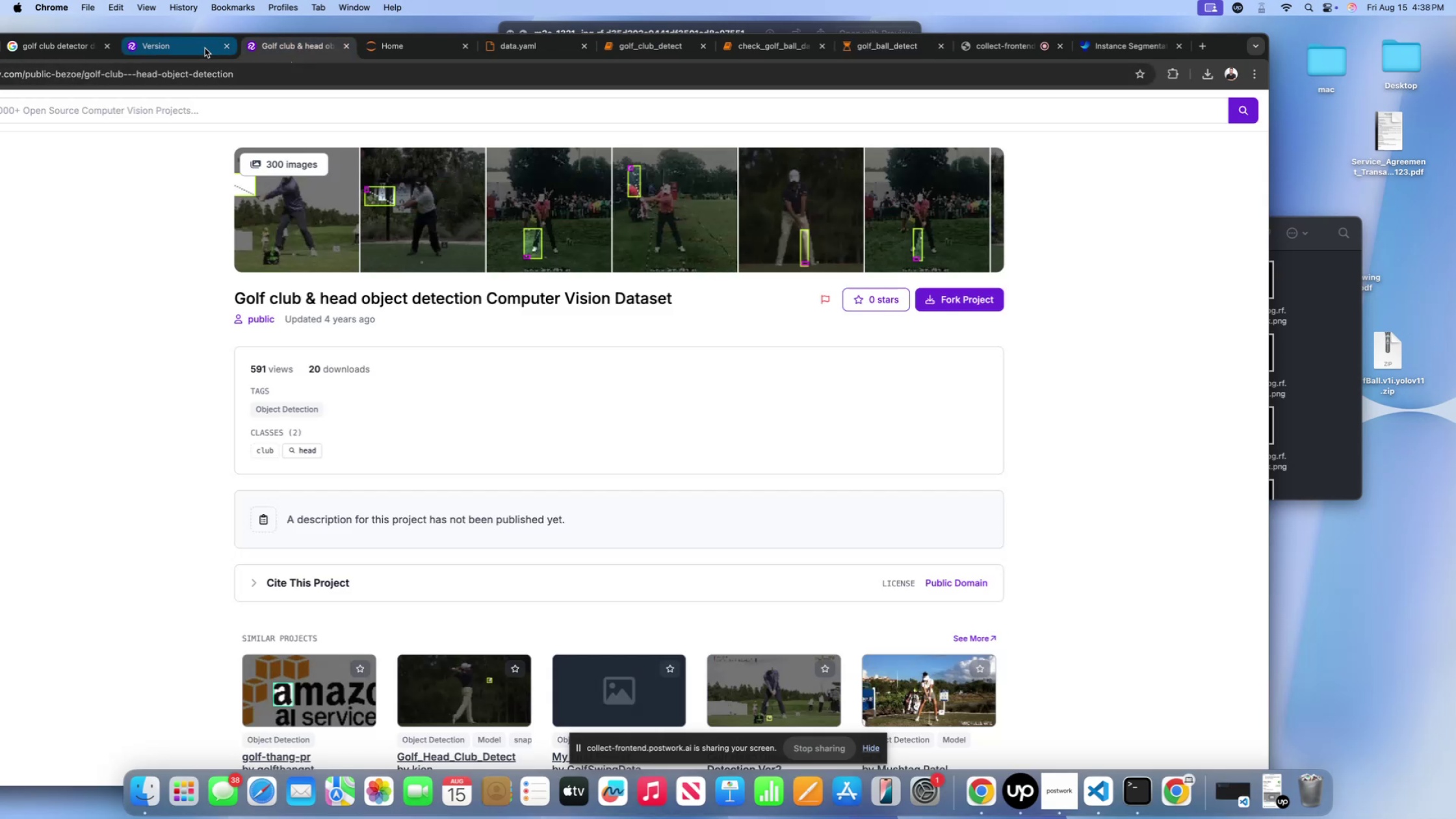 
left_click([205, 48])
 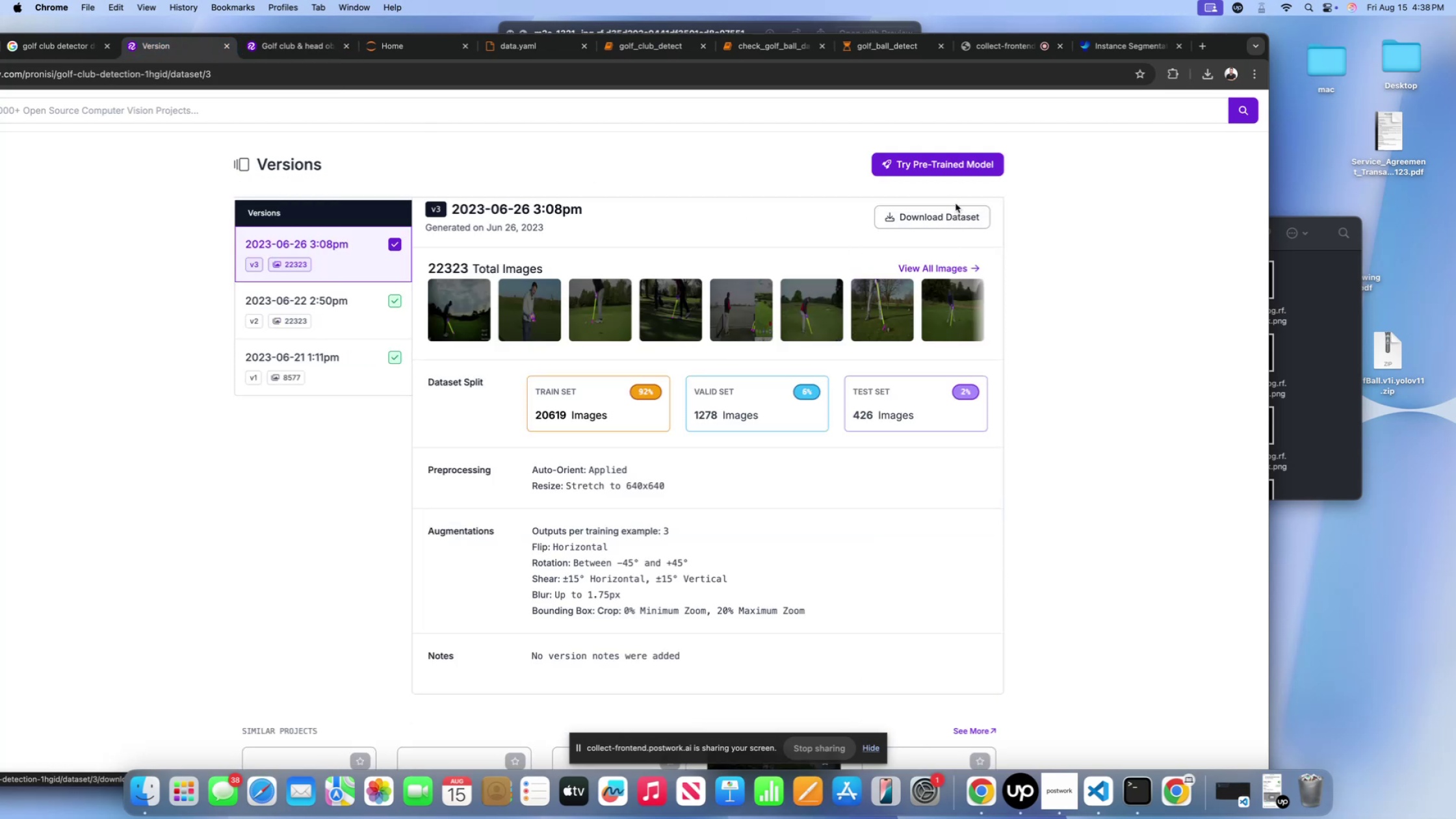 
left_click([948, 222])
 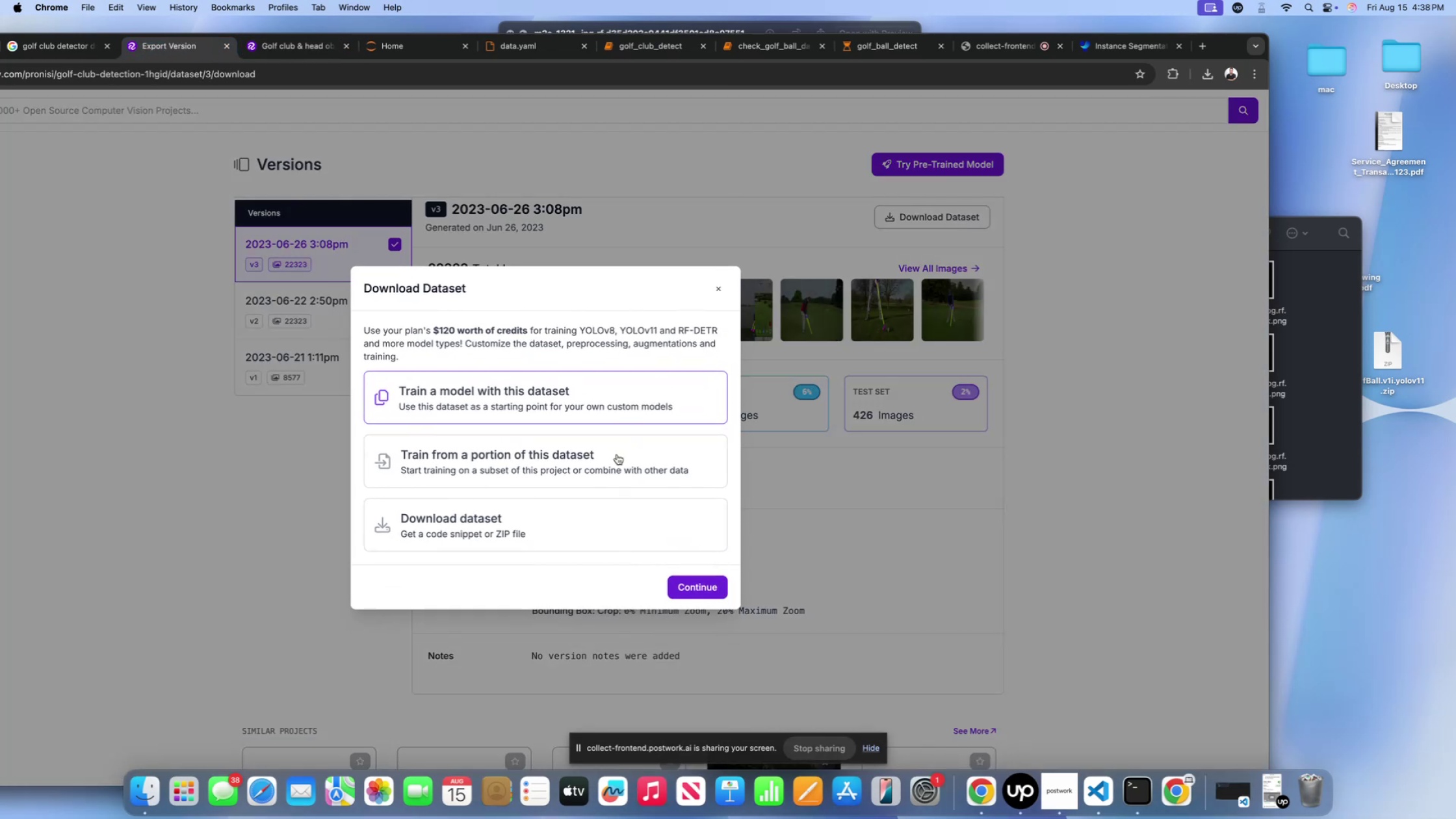 
left_click([615, 462])
 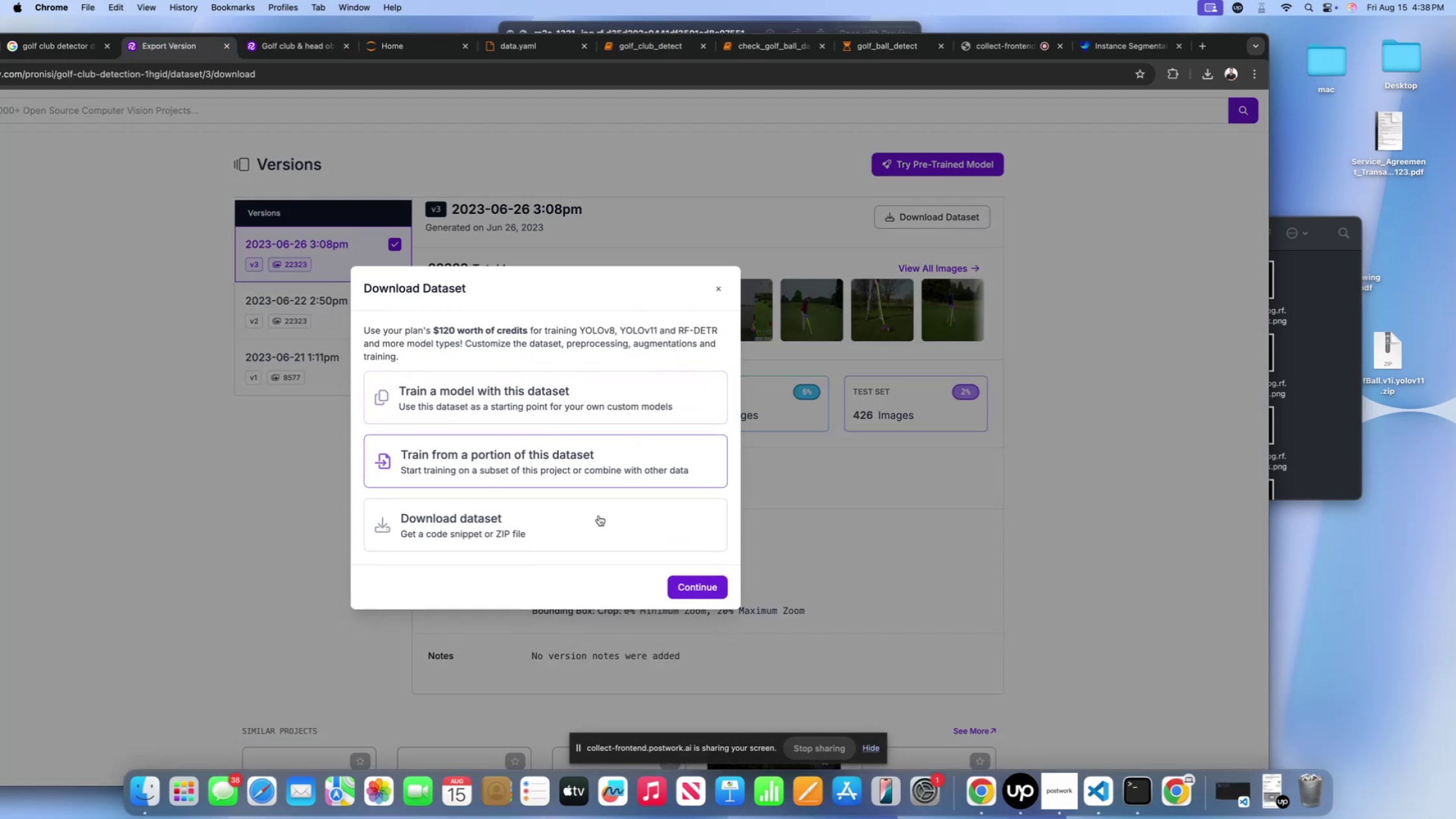 
left_click([599, 515])
 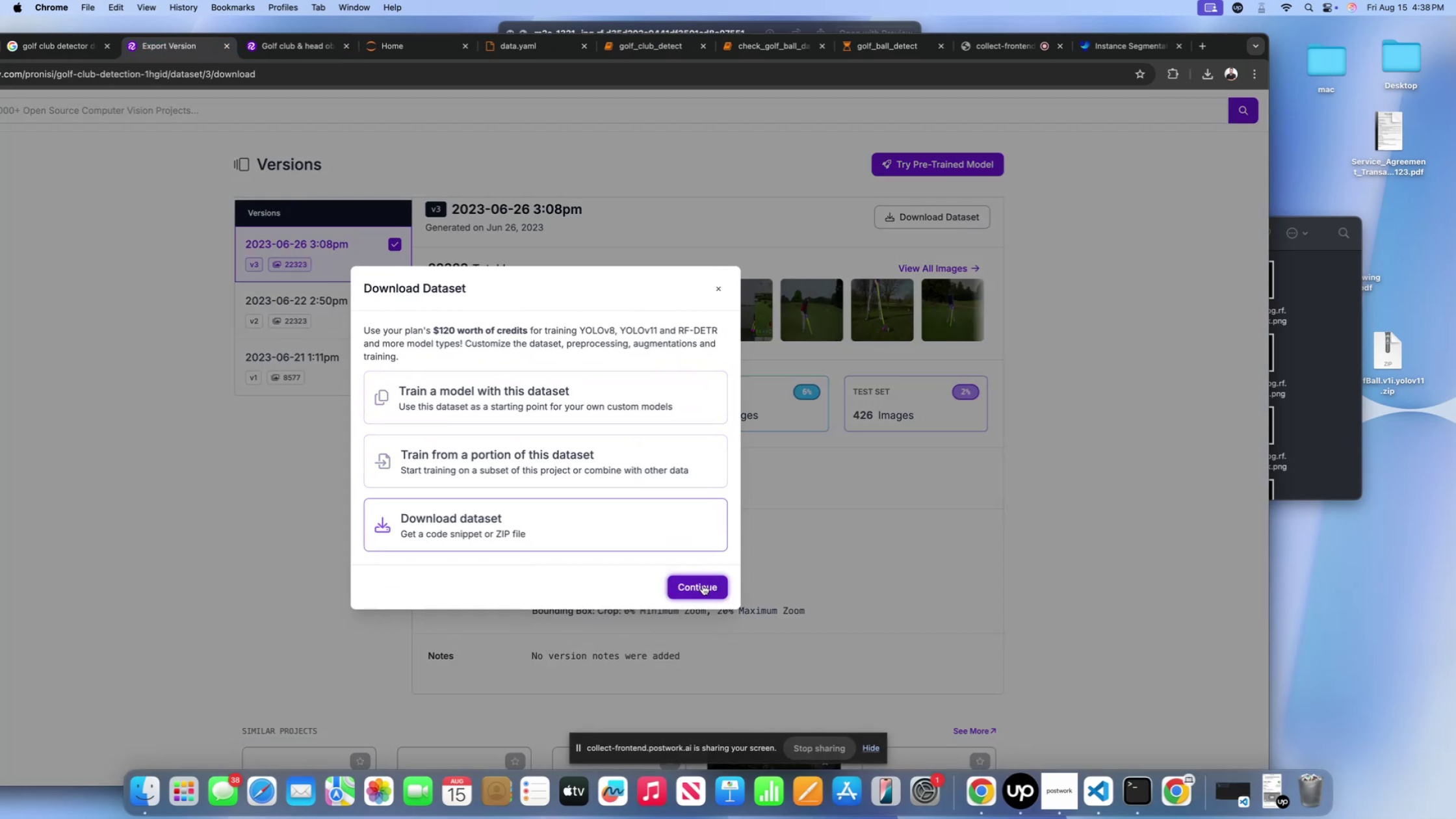 
left_click([703, 585])
 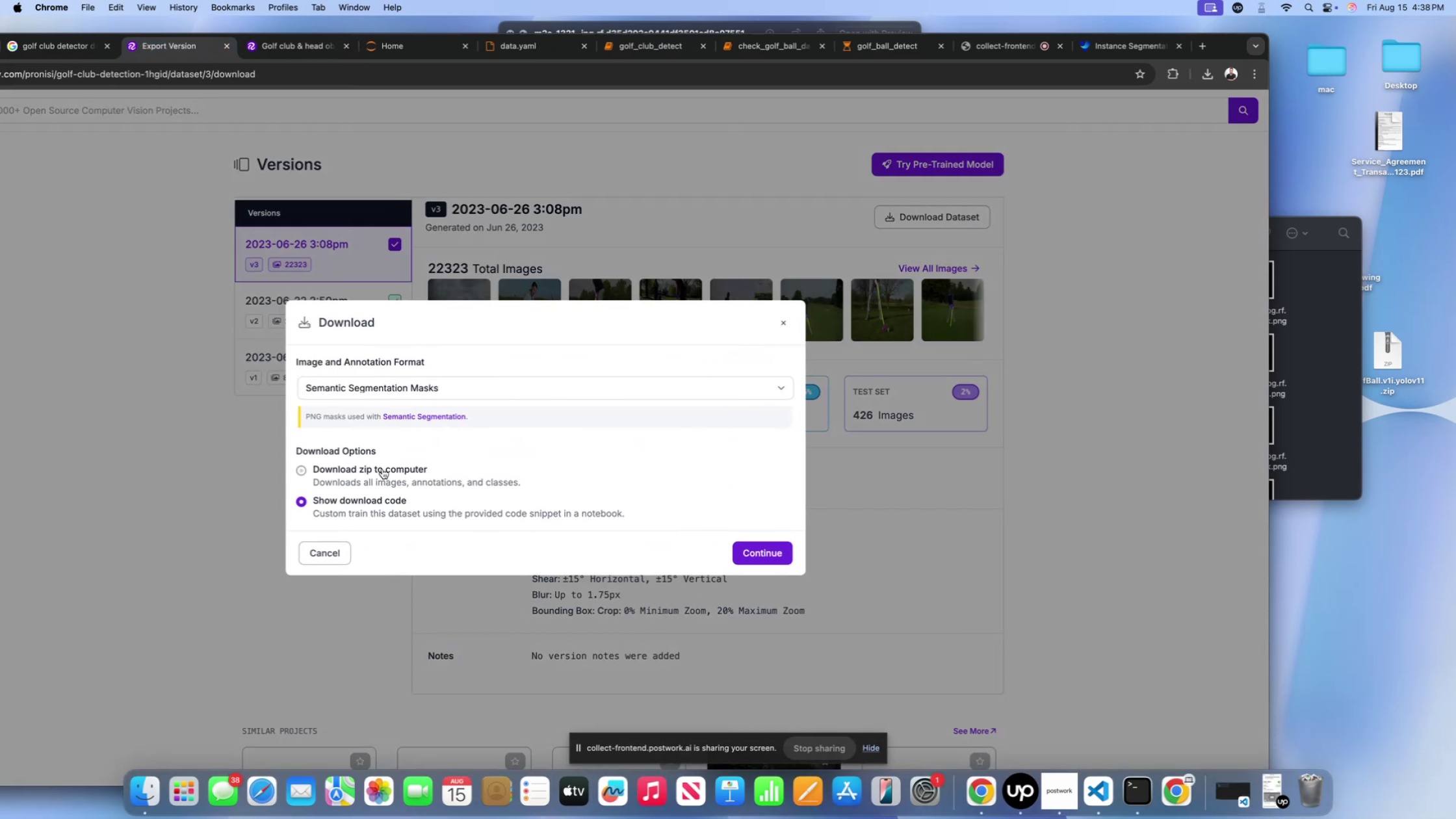 
left_click([382, 468])
 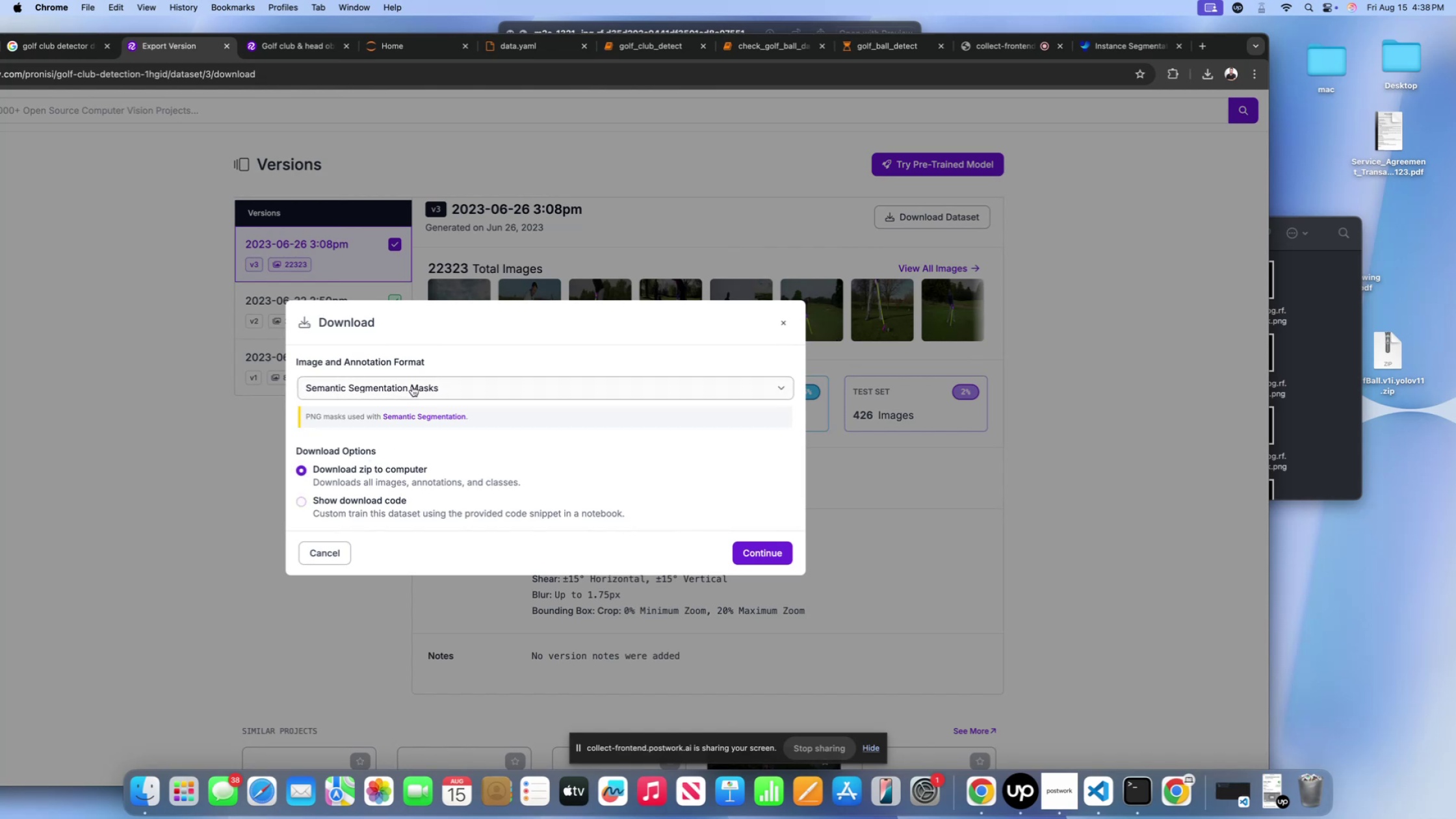 
left_click([412, 386])
 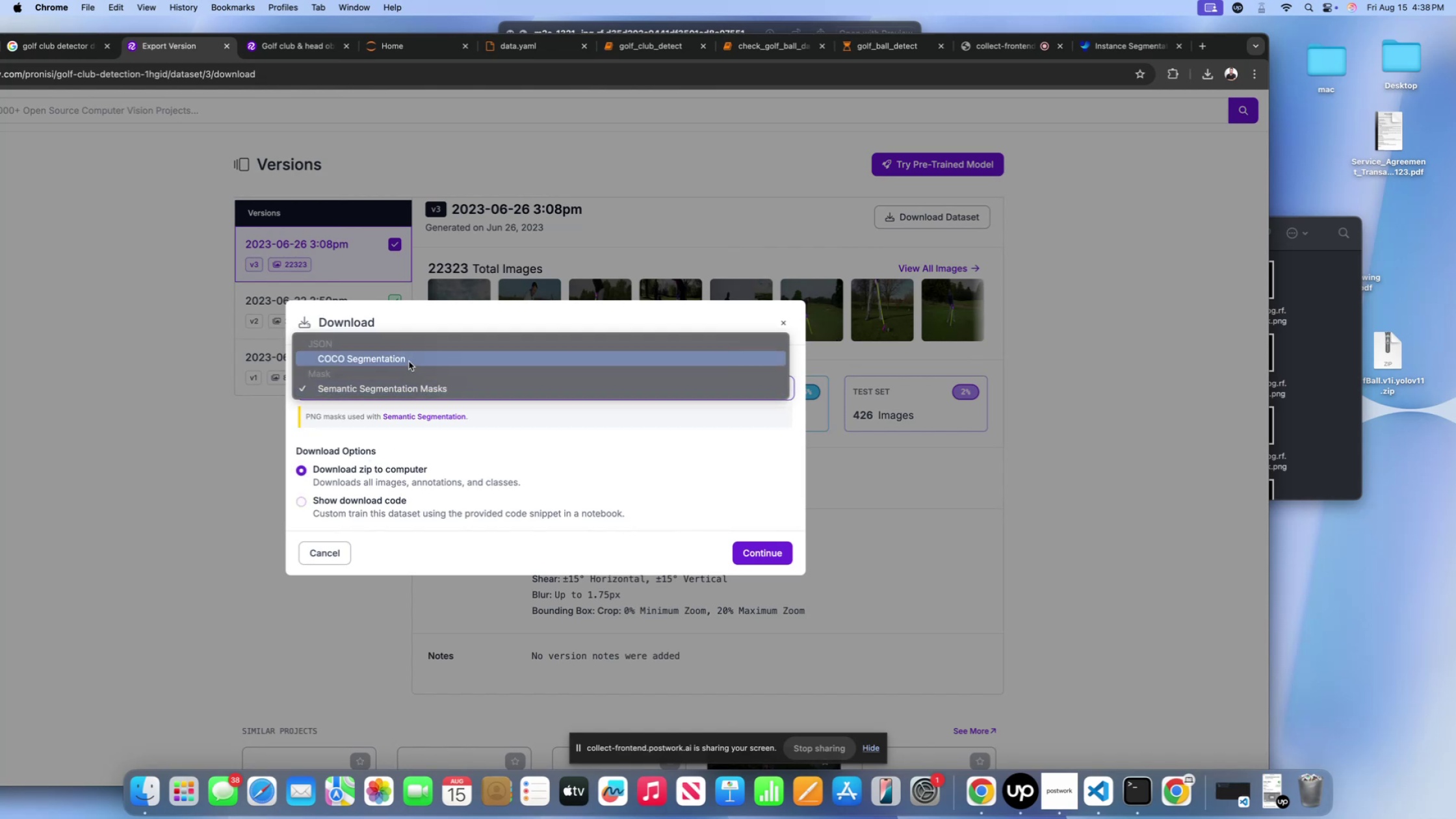 
left_click([409, 361])
 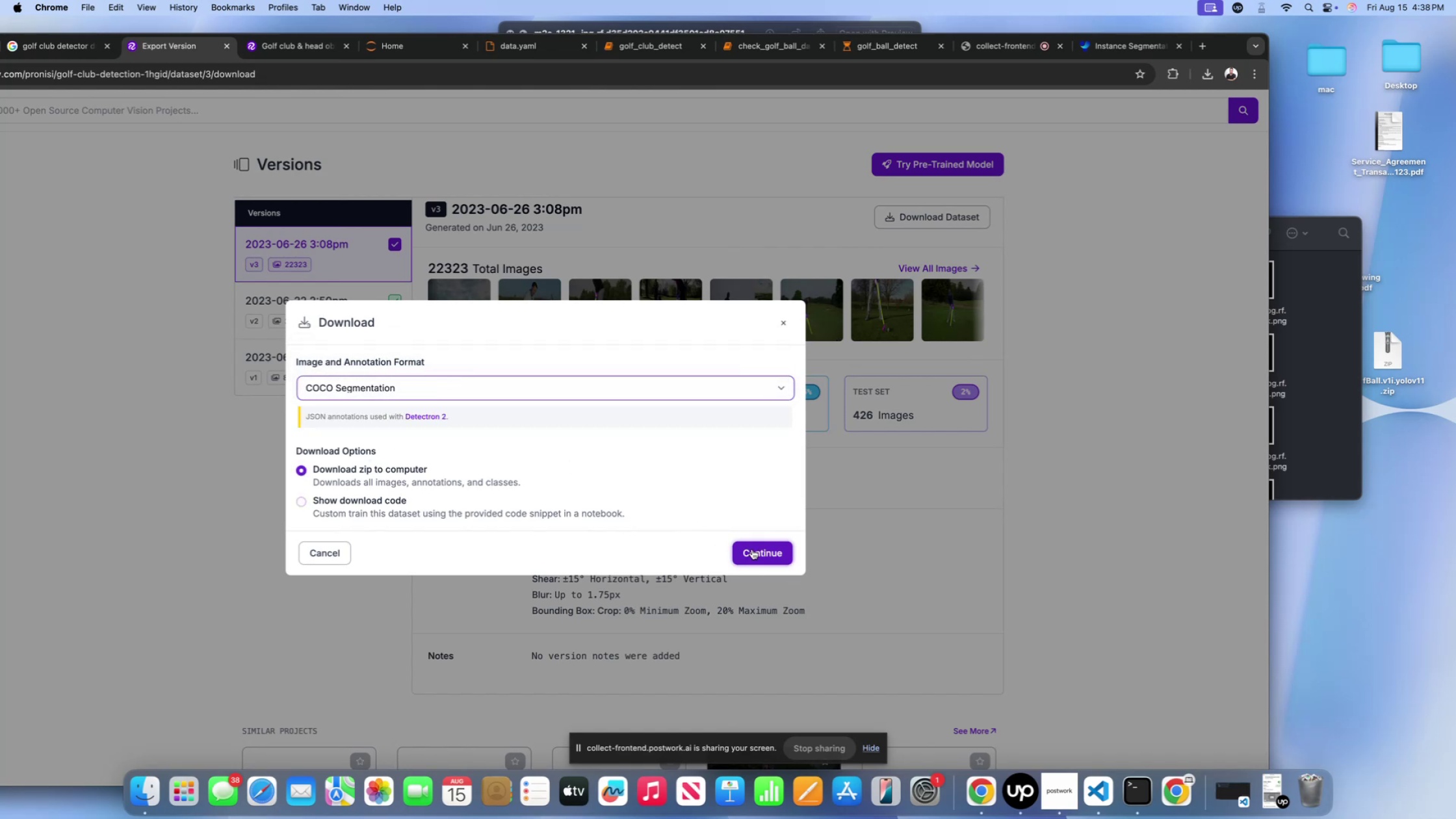 
left_click([752, 549])
 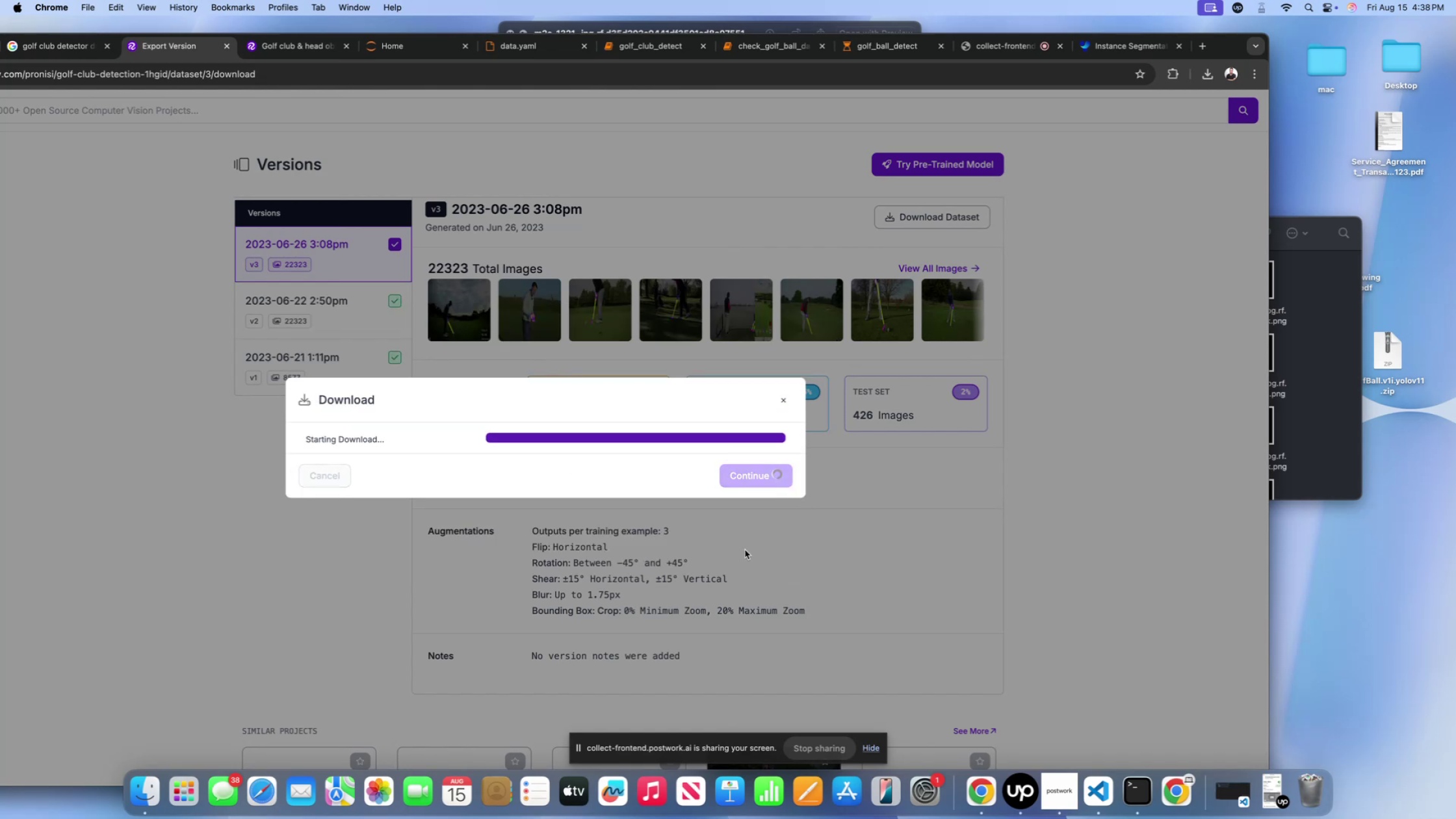 
mouse_move([713, 462])
 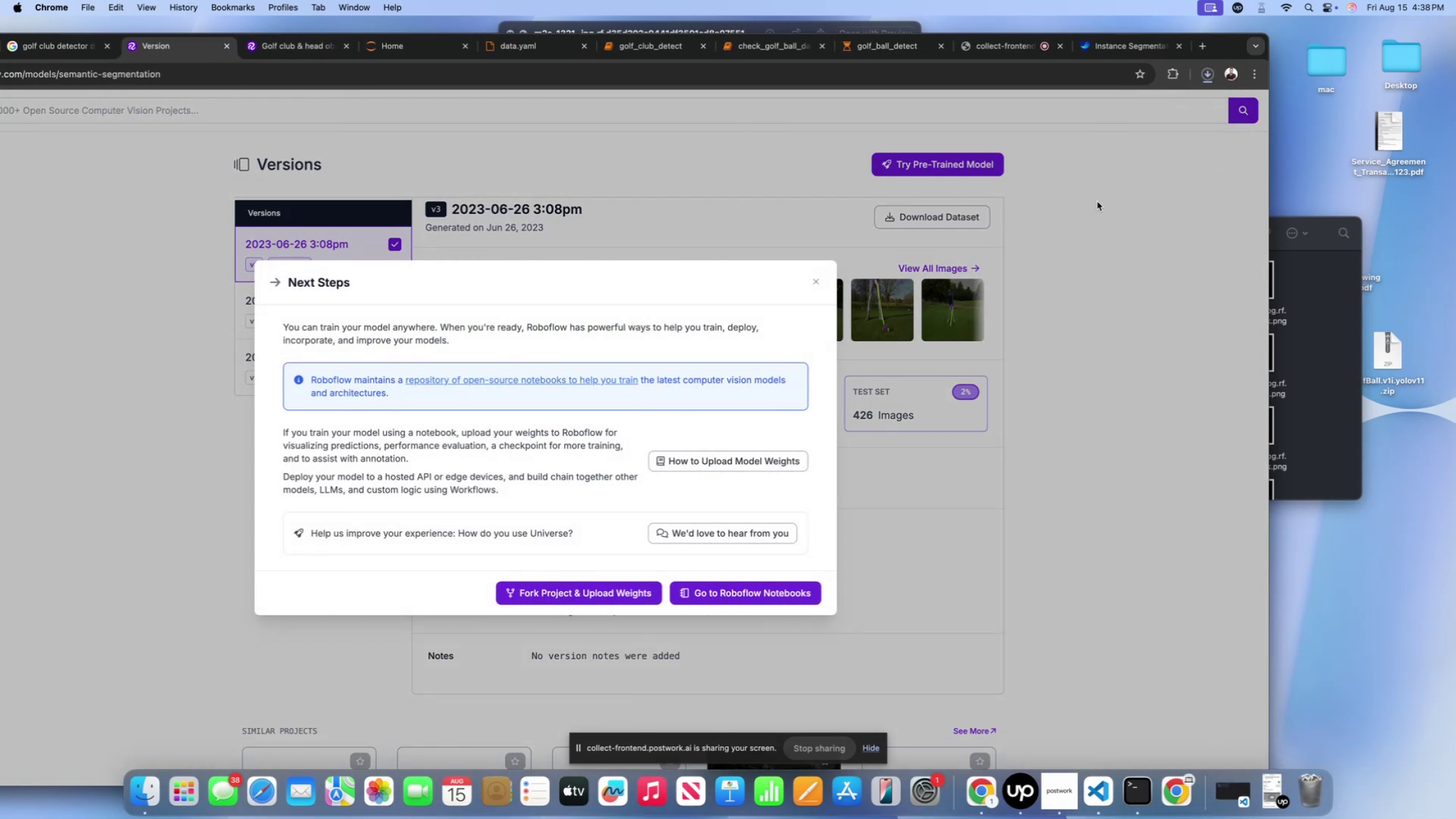 
left_click([1311, 306])
 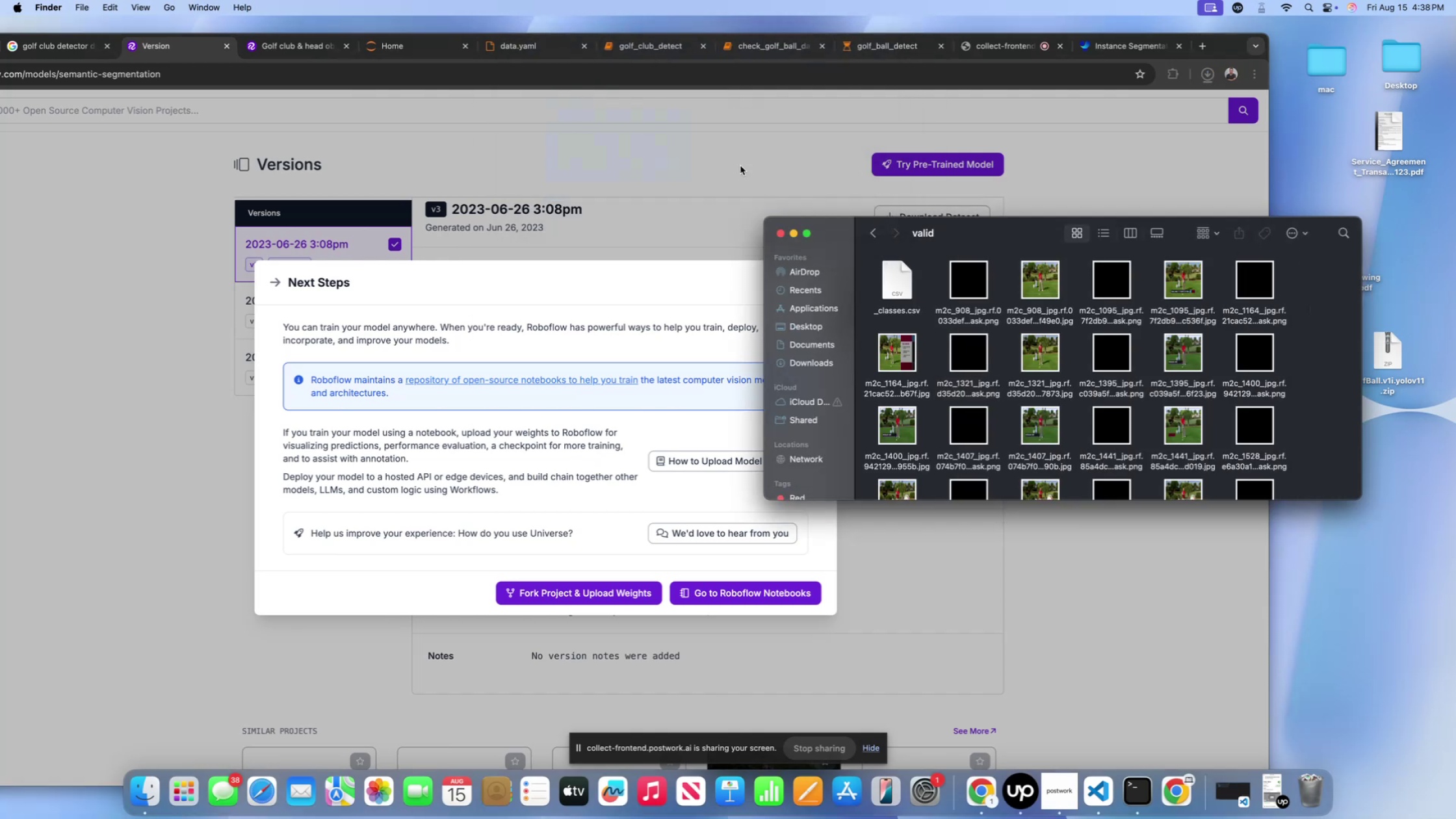 
scroll: coordinate [942, 327], scroll_direction: down, amount: 185.0
 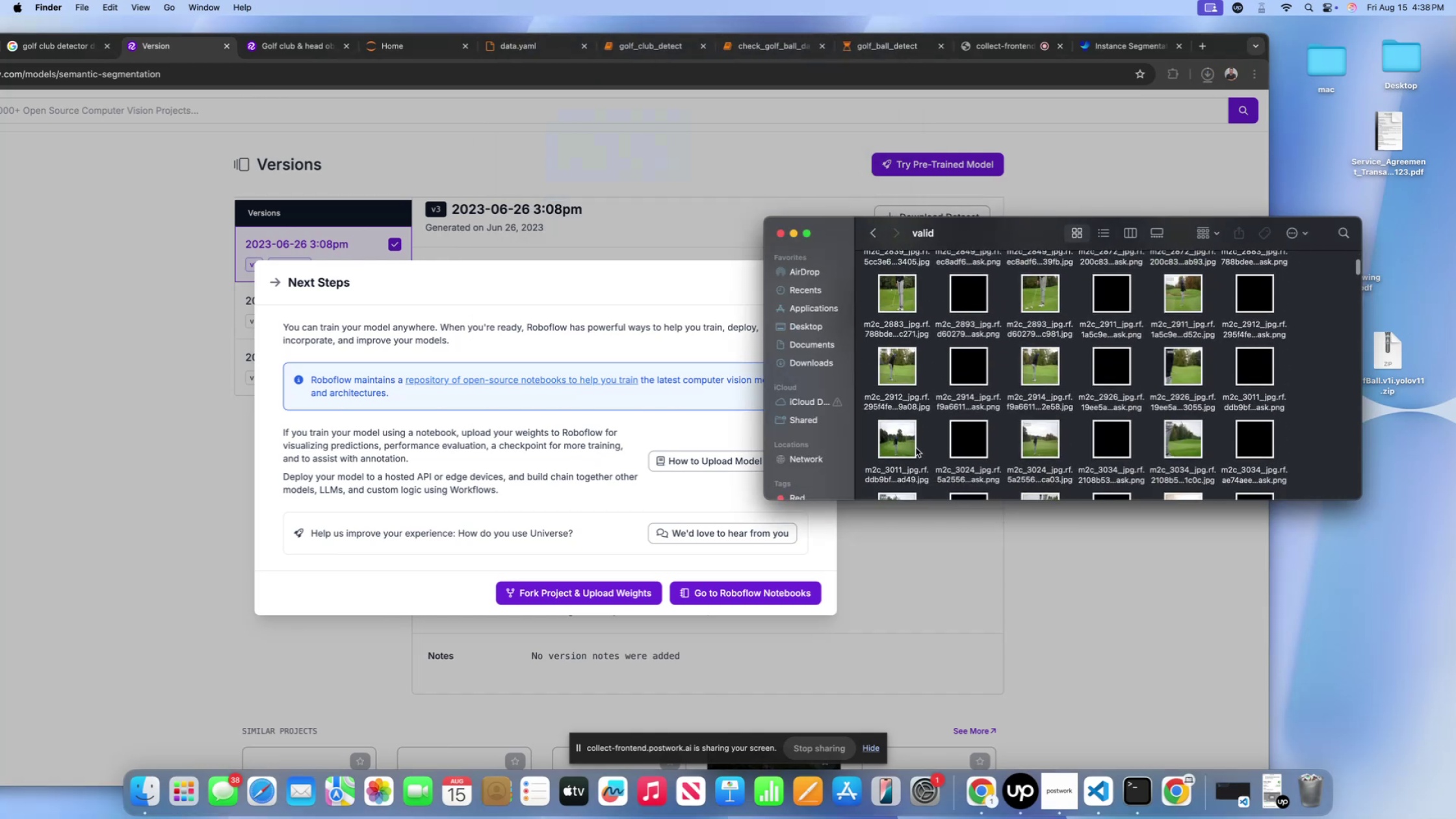 
left_click([916, 448])
 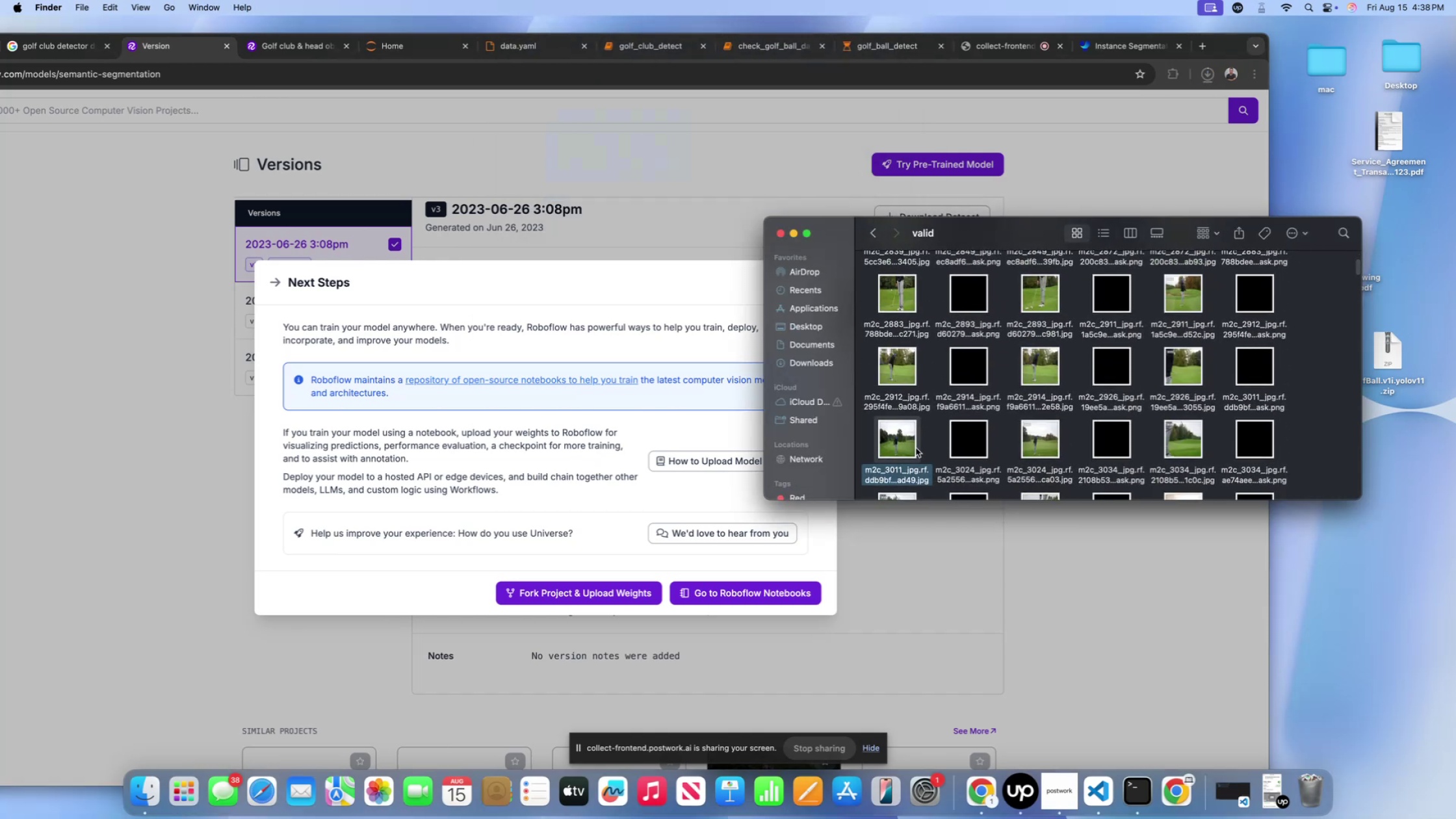 
key(Space)
 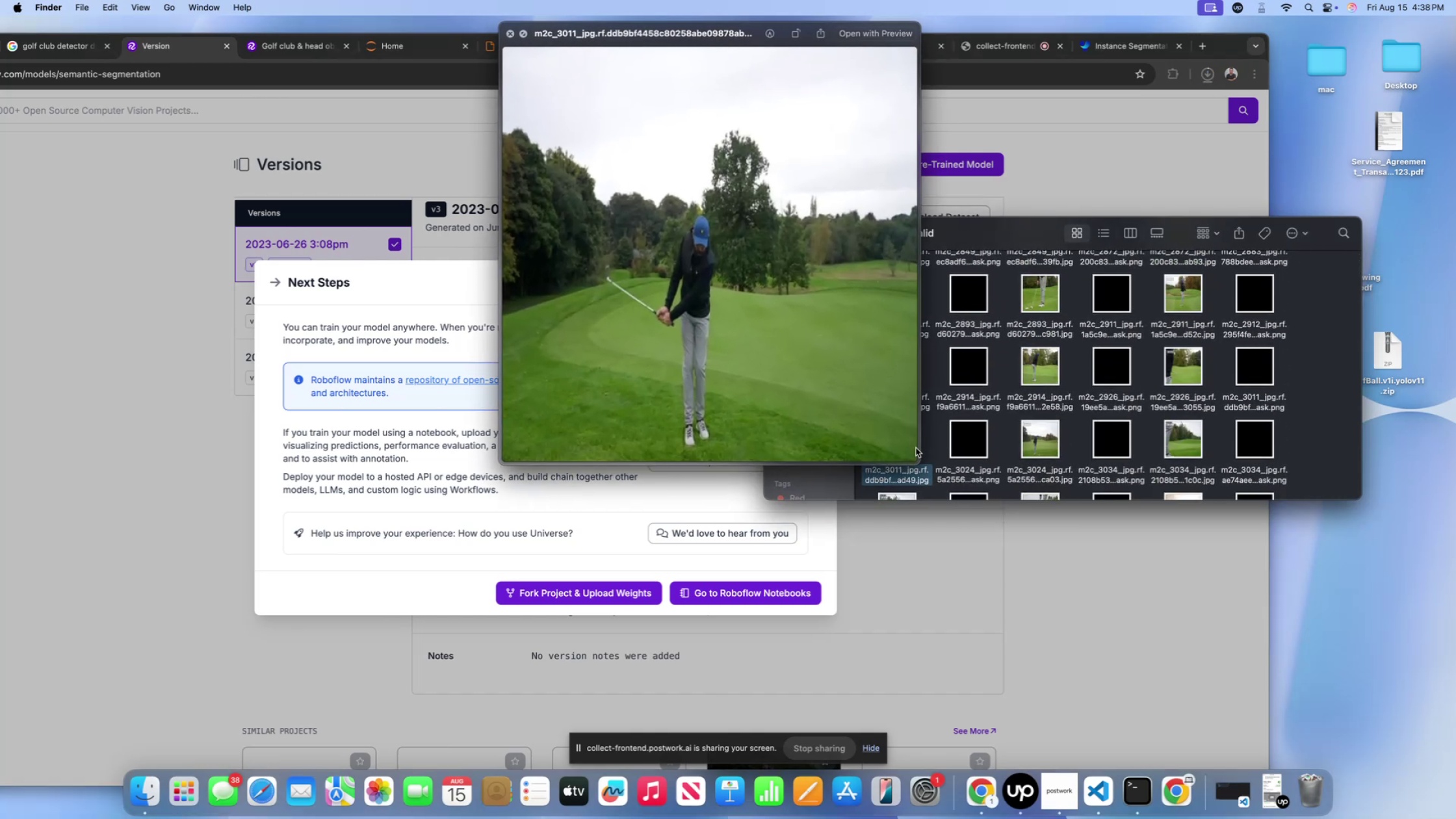 
key(ArrowRight)
 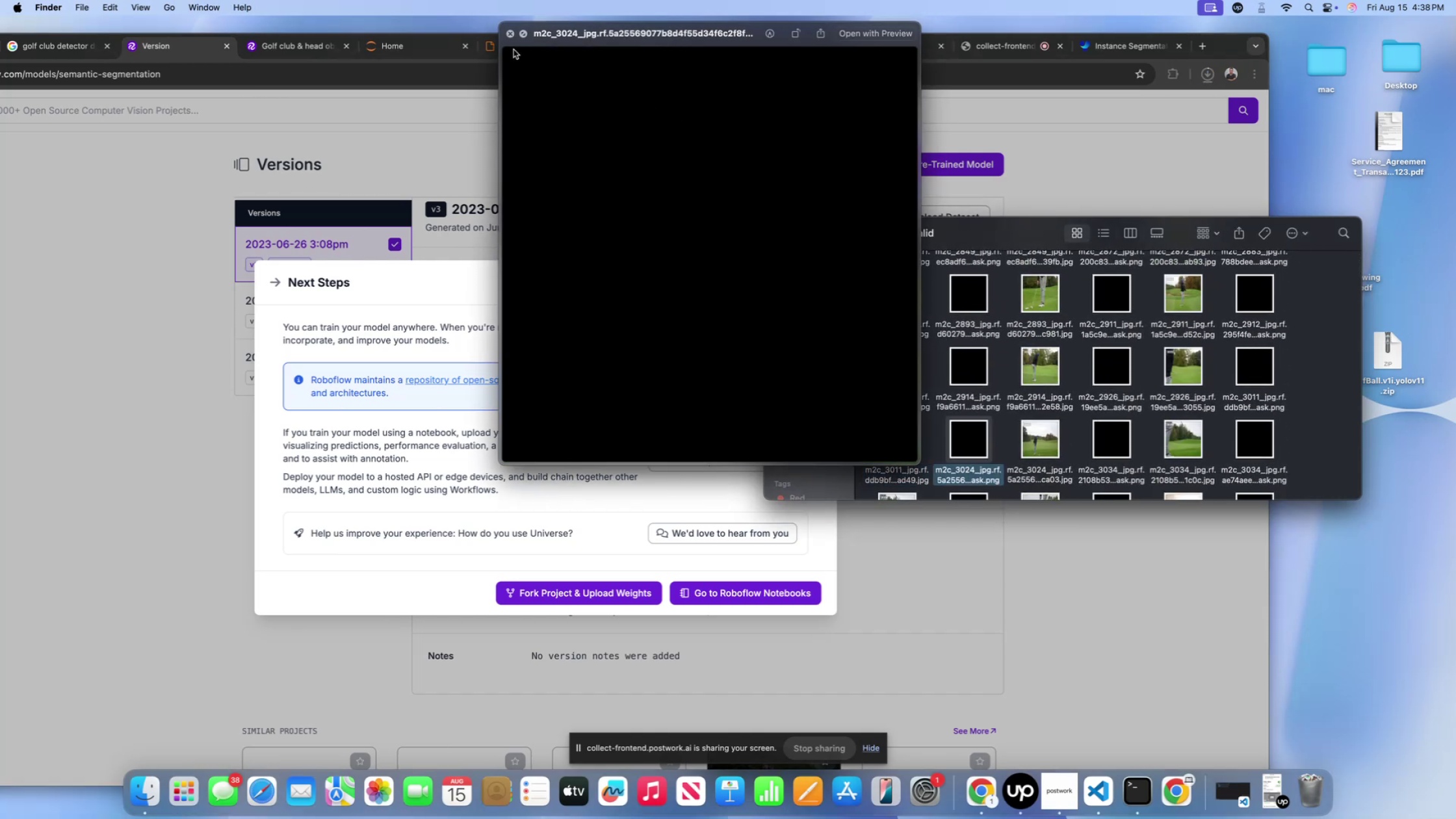 
left_click([507, 35])
 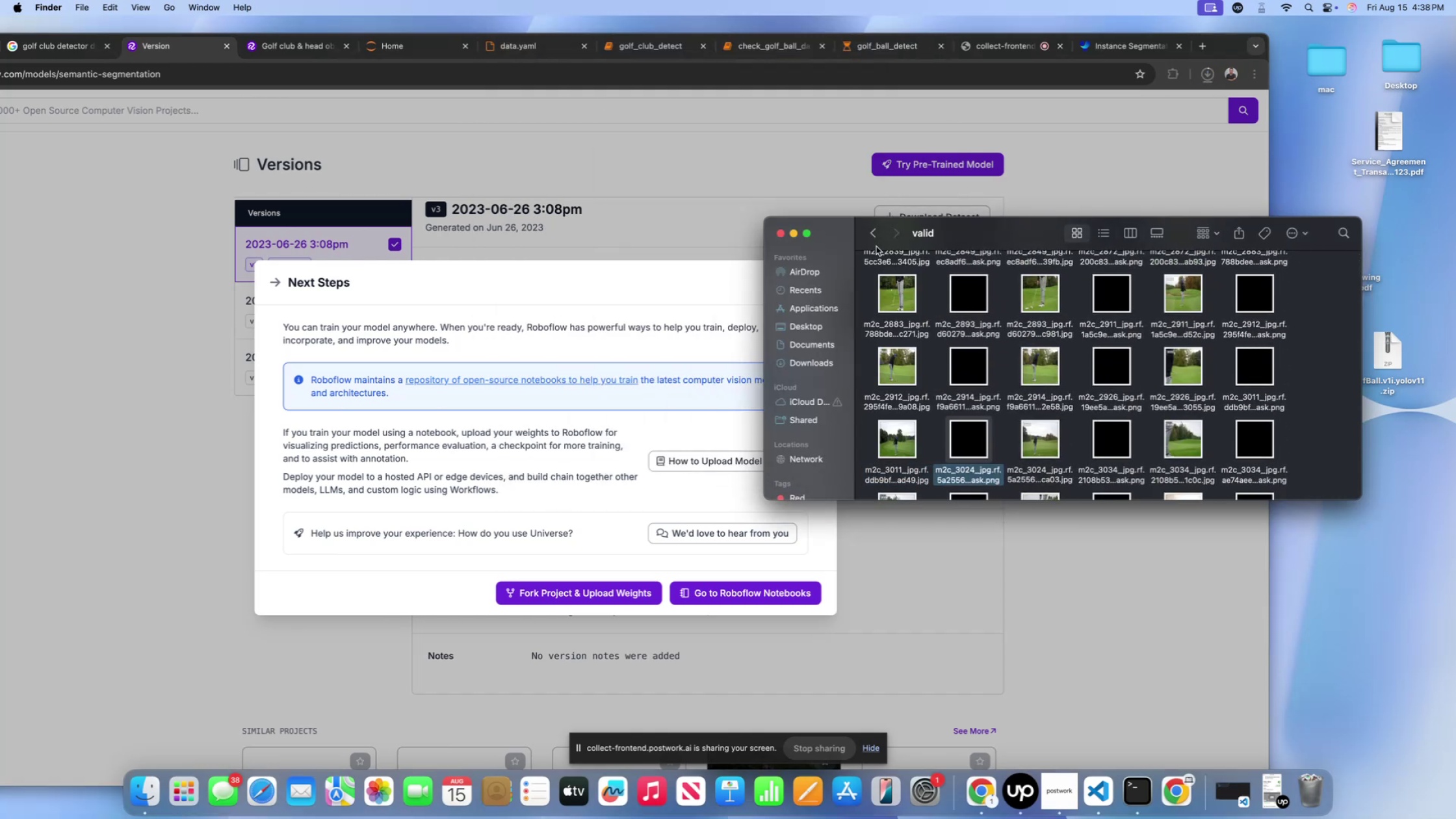 
left_click([877, 239])
 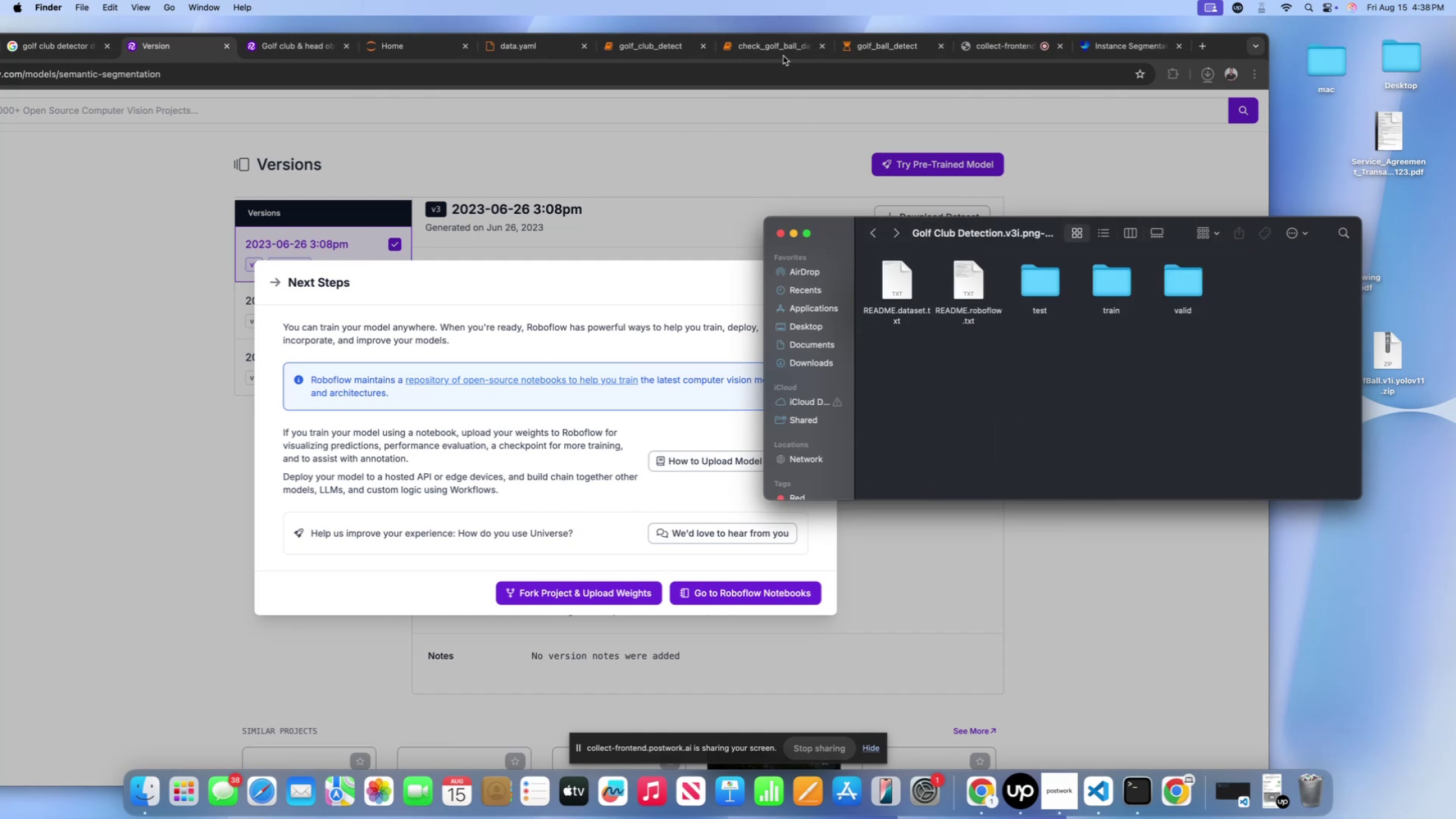 
left_click([781, 50])
 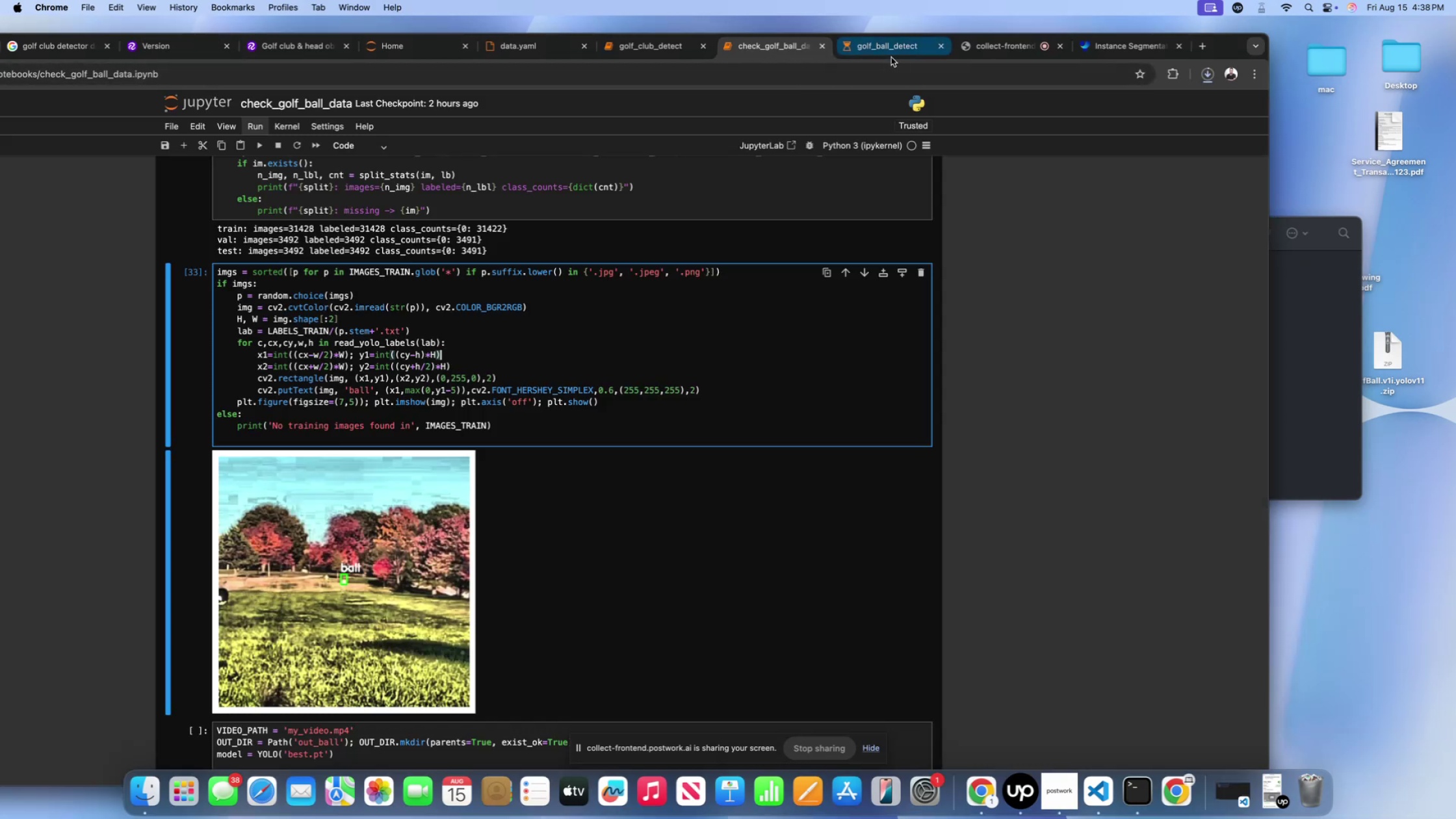 
left_click([891, 57])
 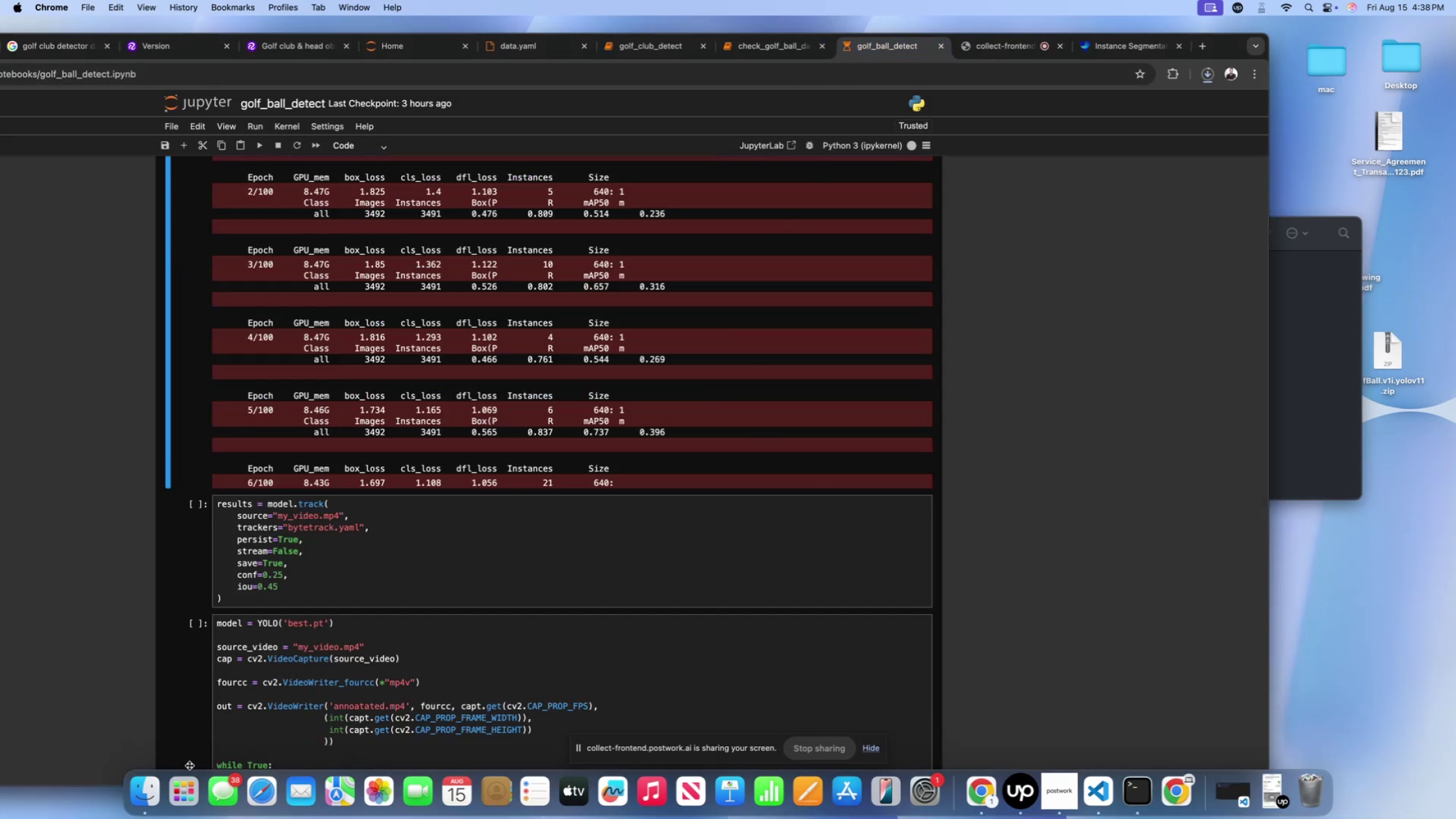 
left_click([146, 786])
 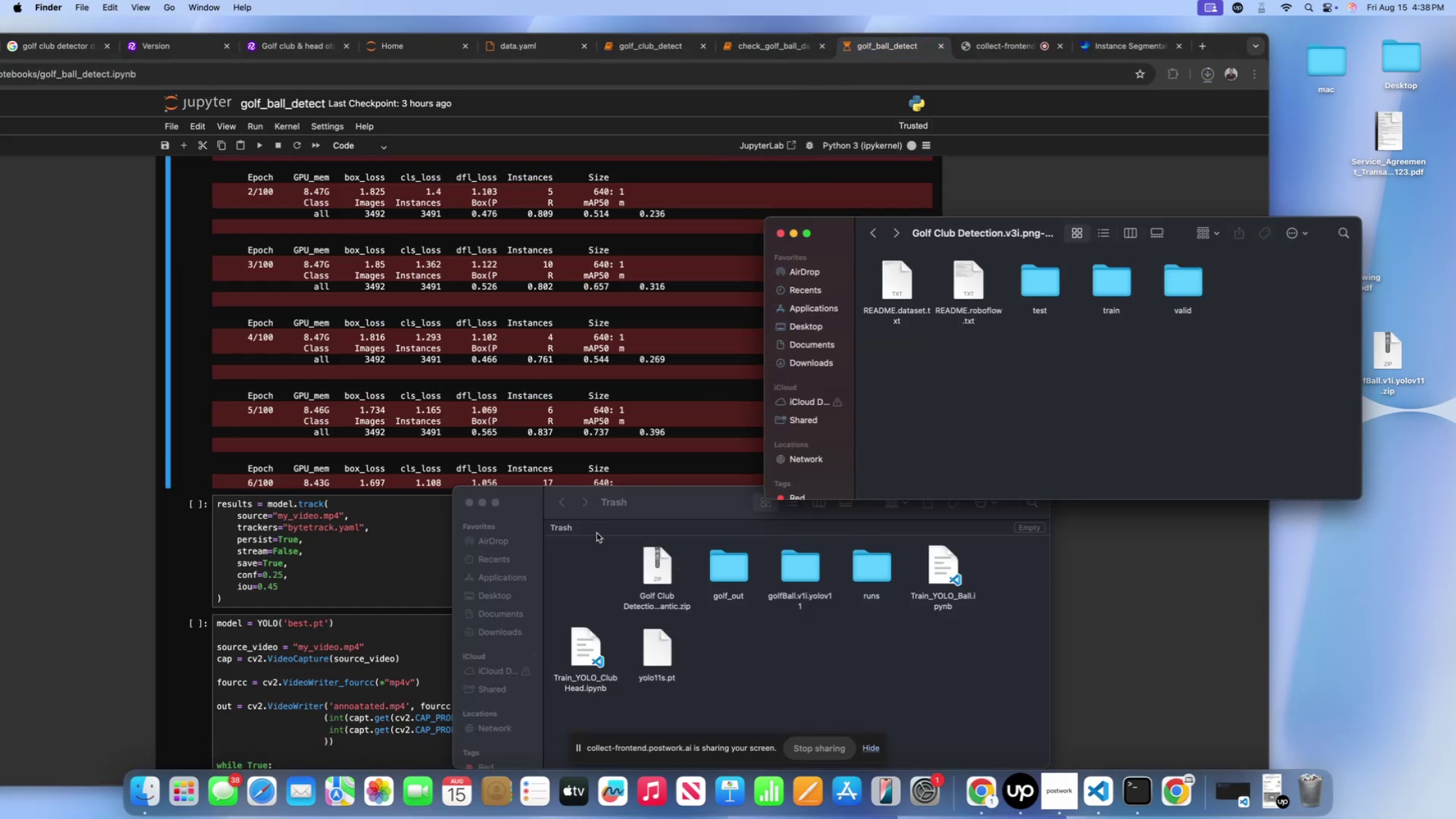 
left_click([677, 517])
 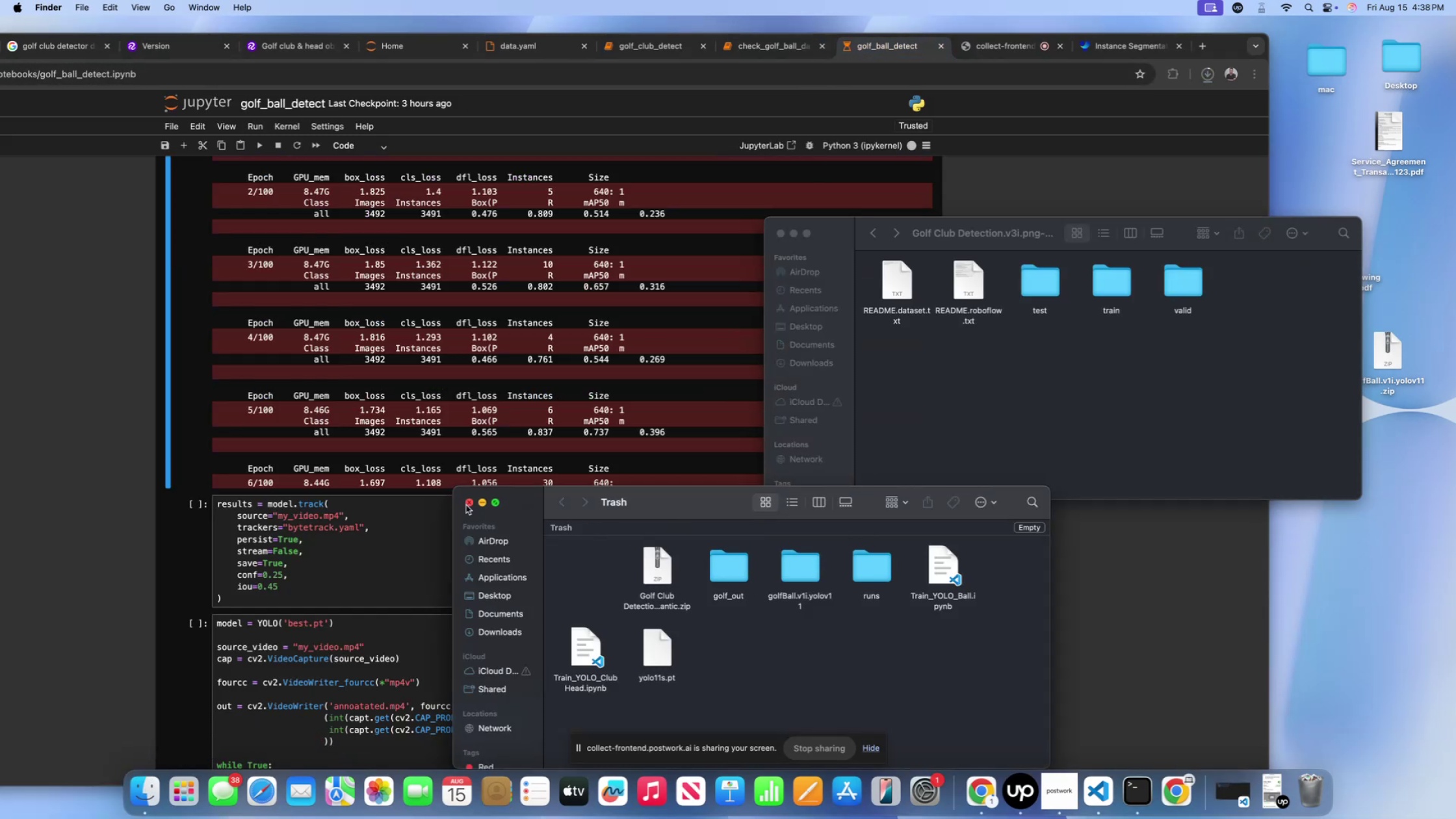 
left_click([466, 503])
 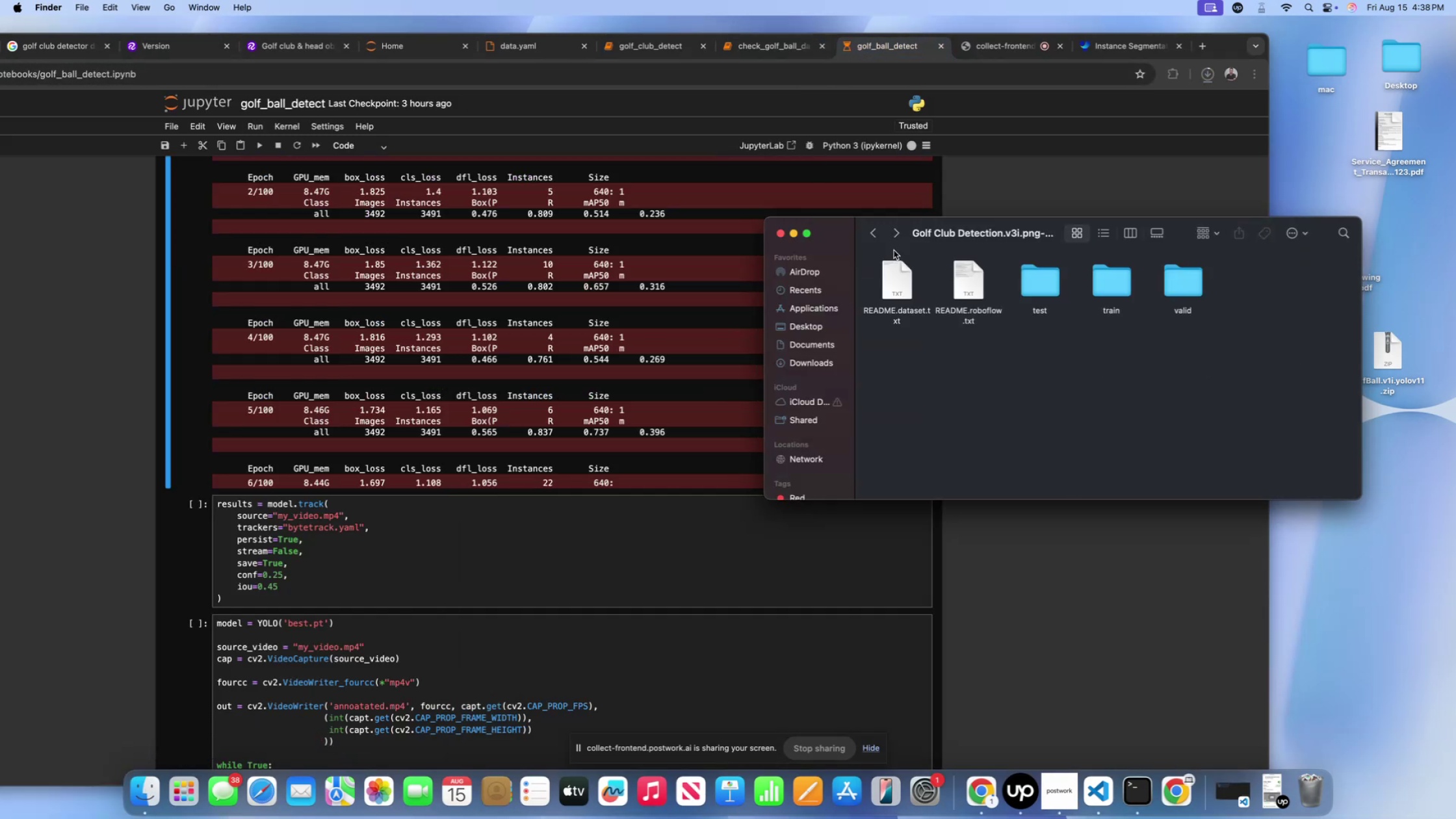 
left_click([870, 236])
 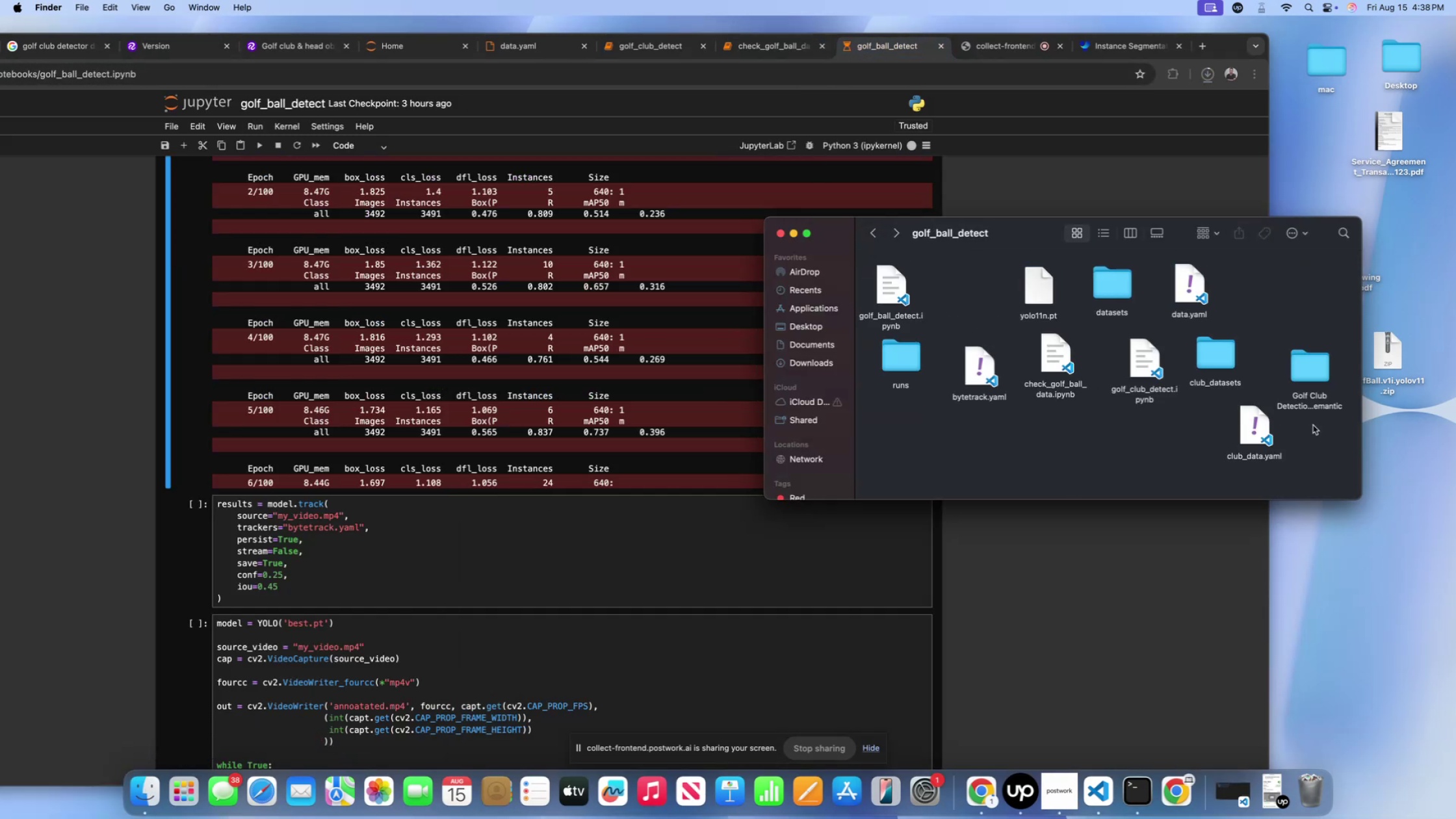 
left_click([1317, 381])
 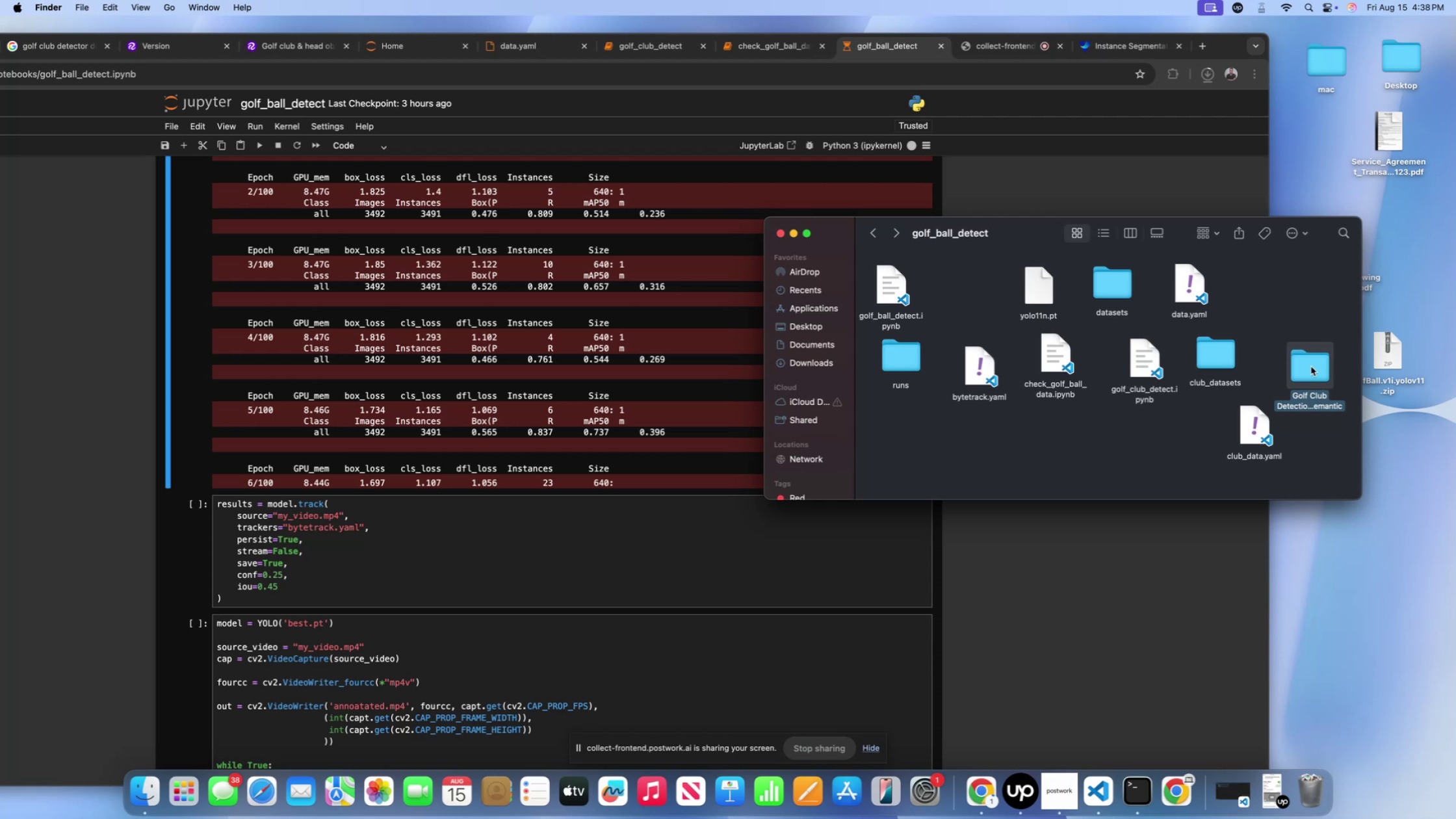 
hold_key(key=CommandLeft, duration=1.05)
 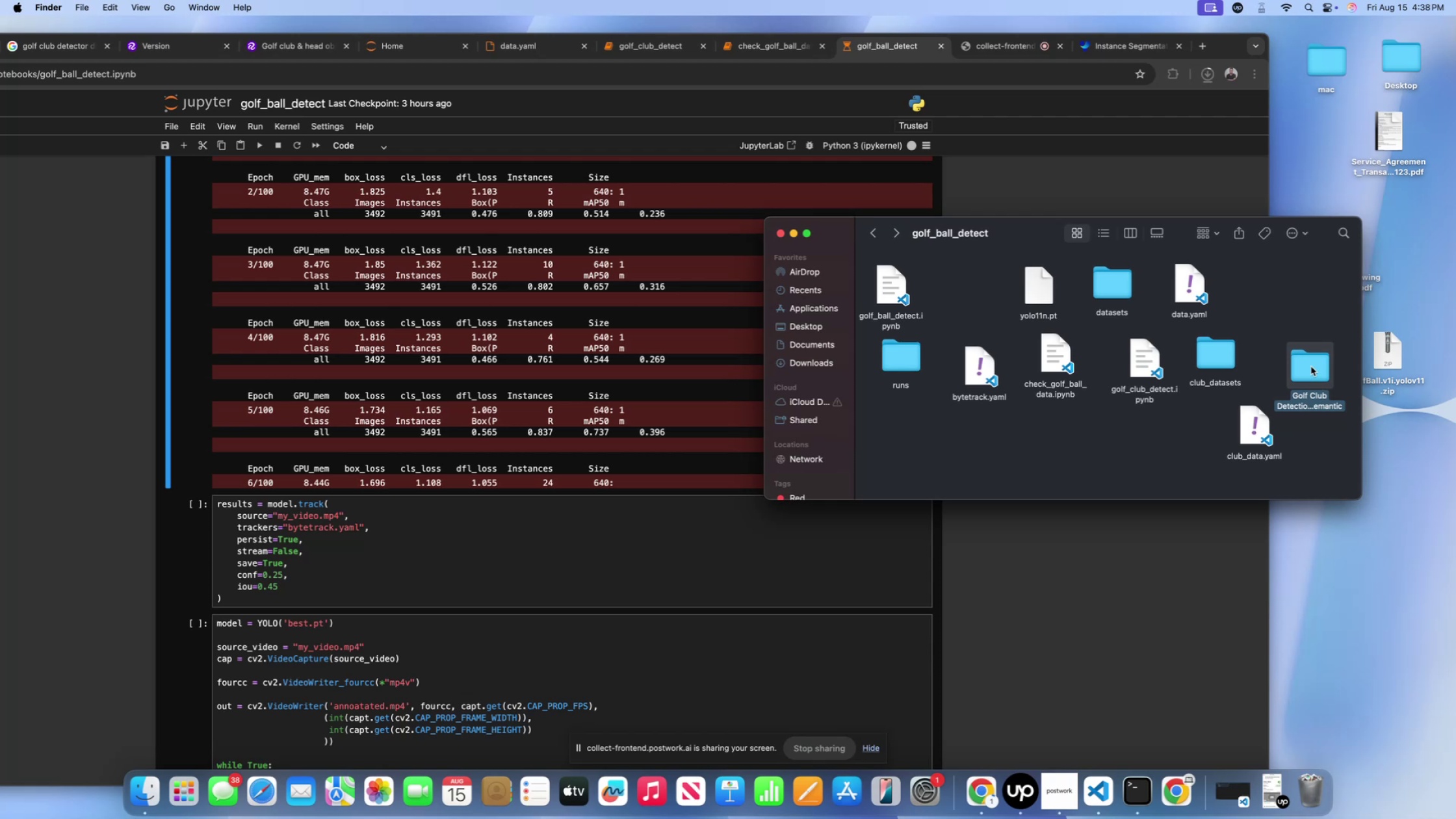 
key(Meta+Backspace)
 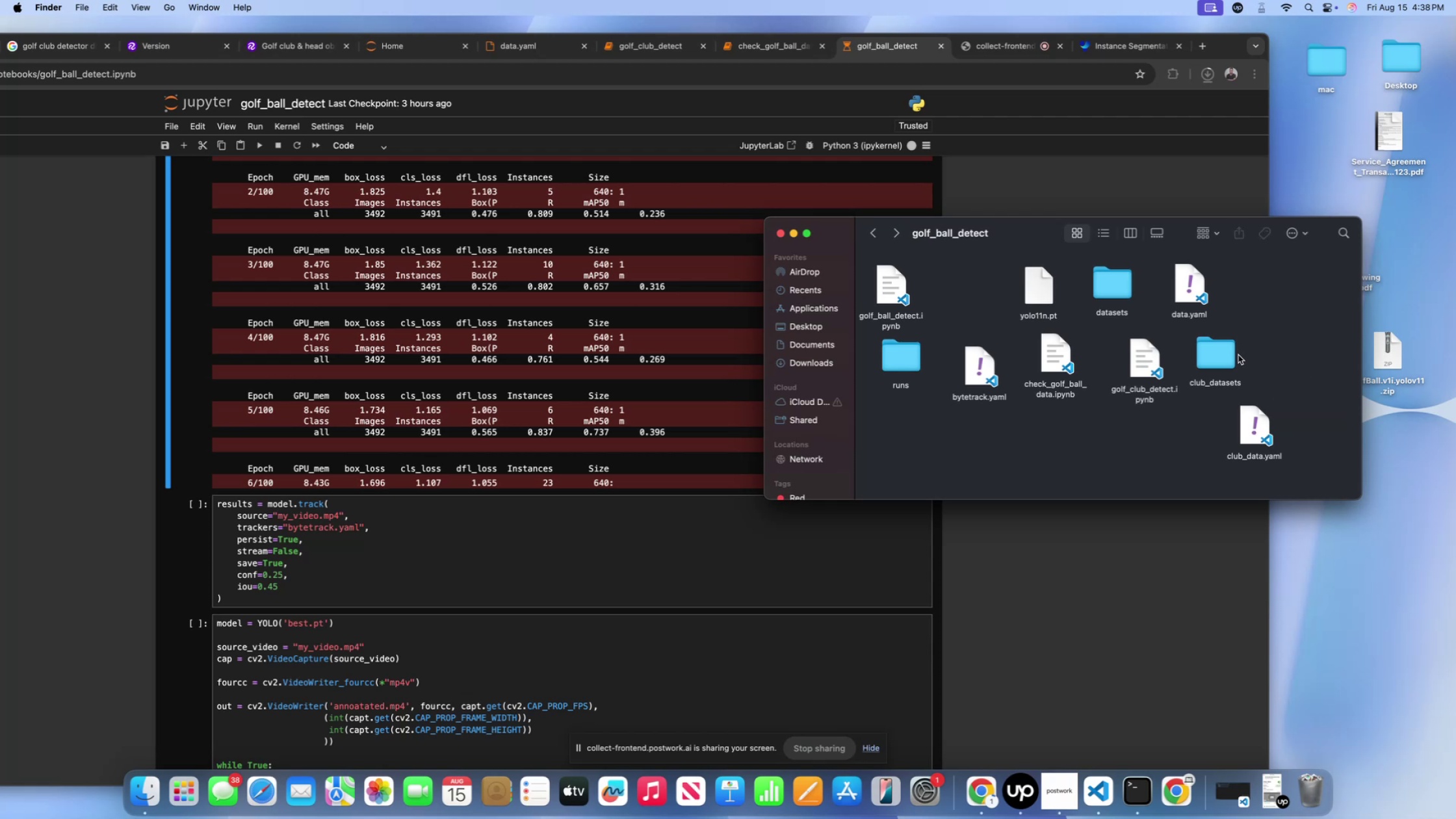 
left_click([1225, 358])
 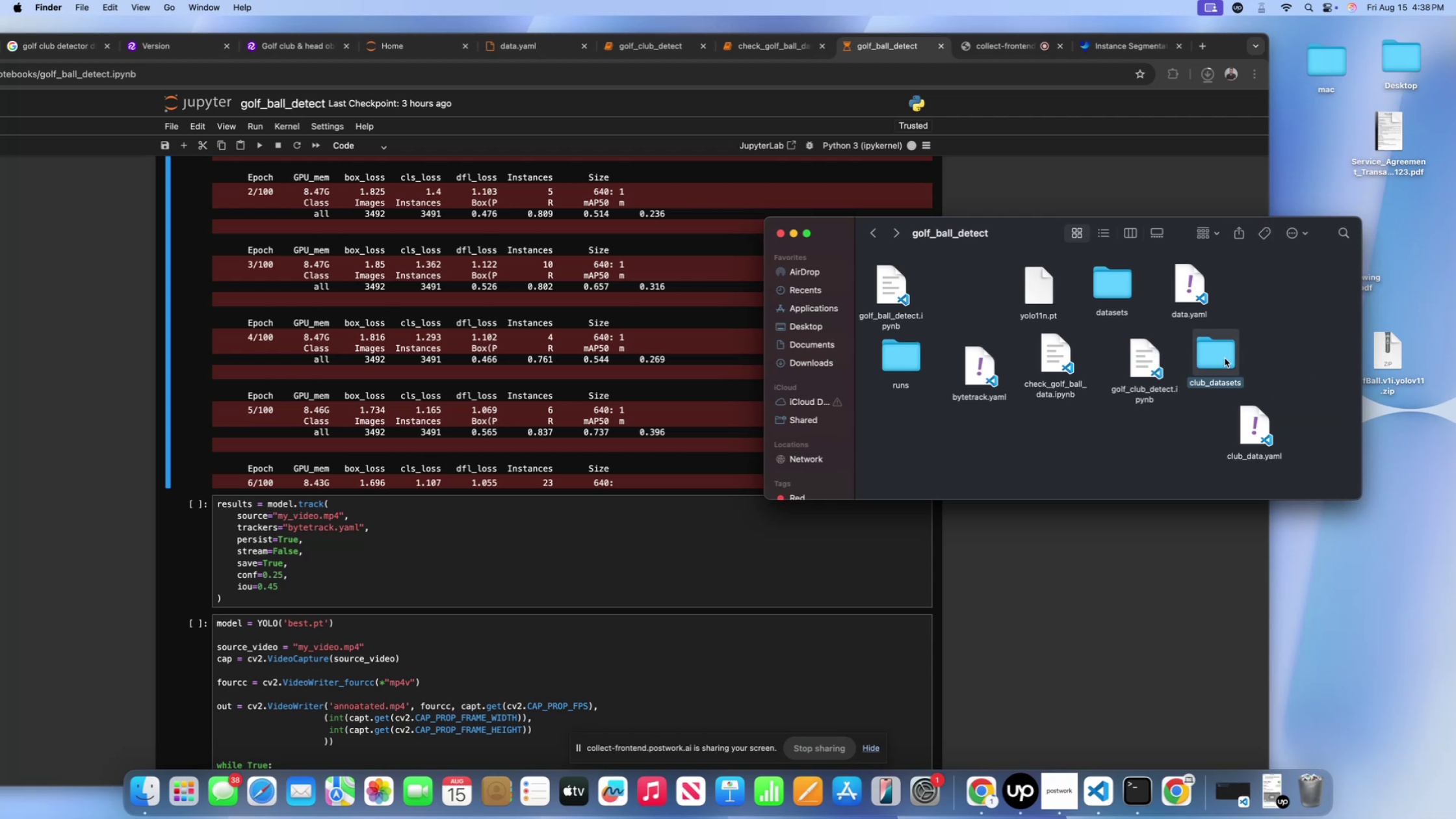 
key(Meta+Backspace)
 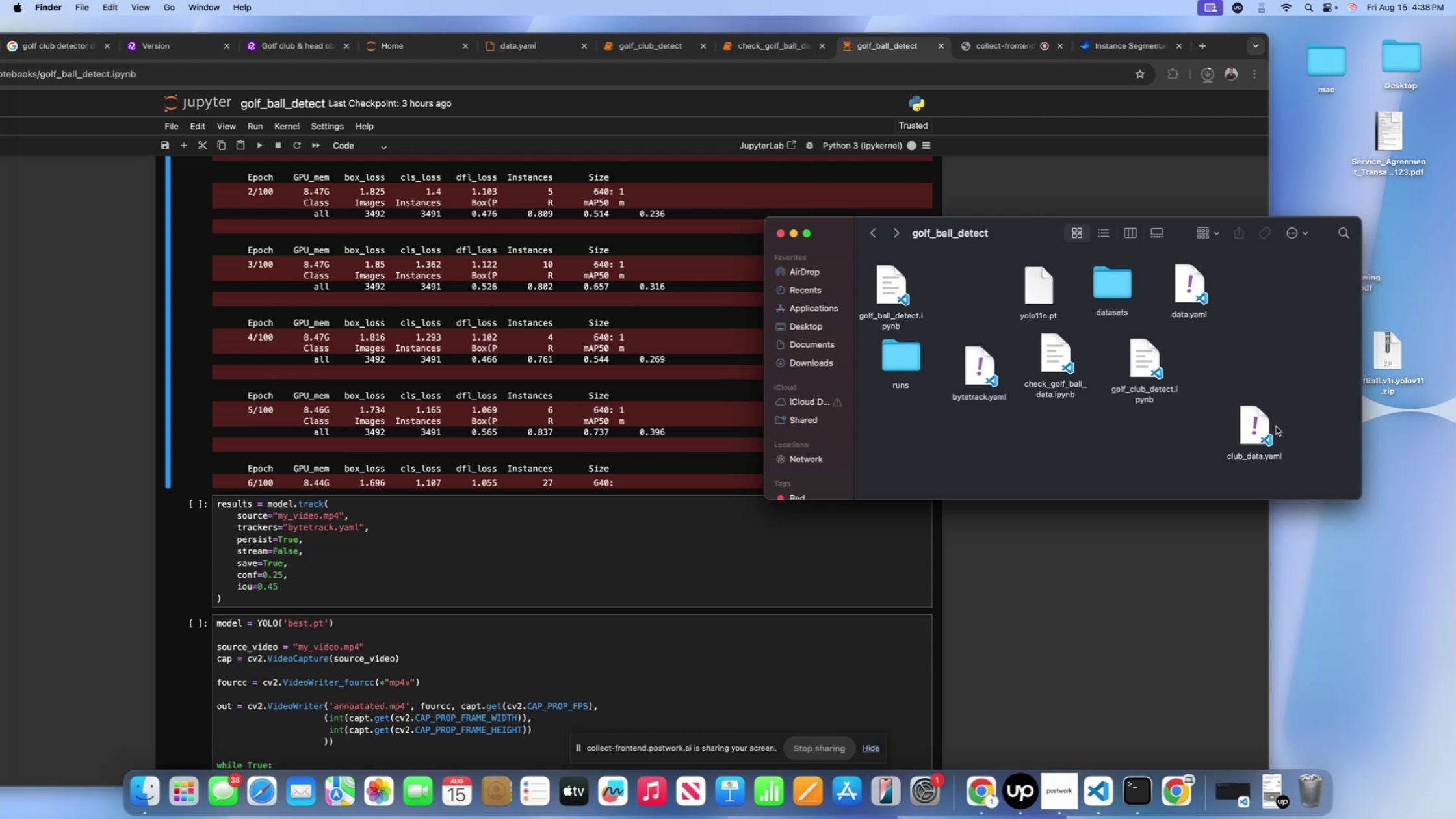 
left_click_drag(start_coordinate=[1262, 430], to_coordinate=[1230, 369])
 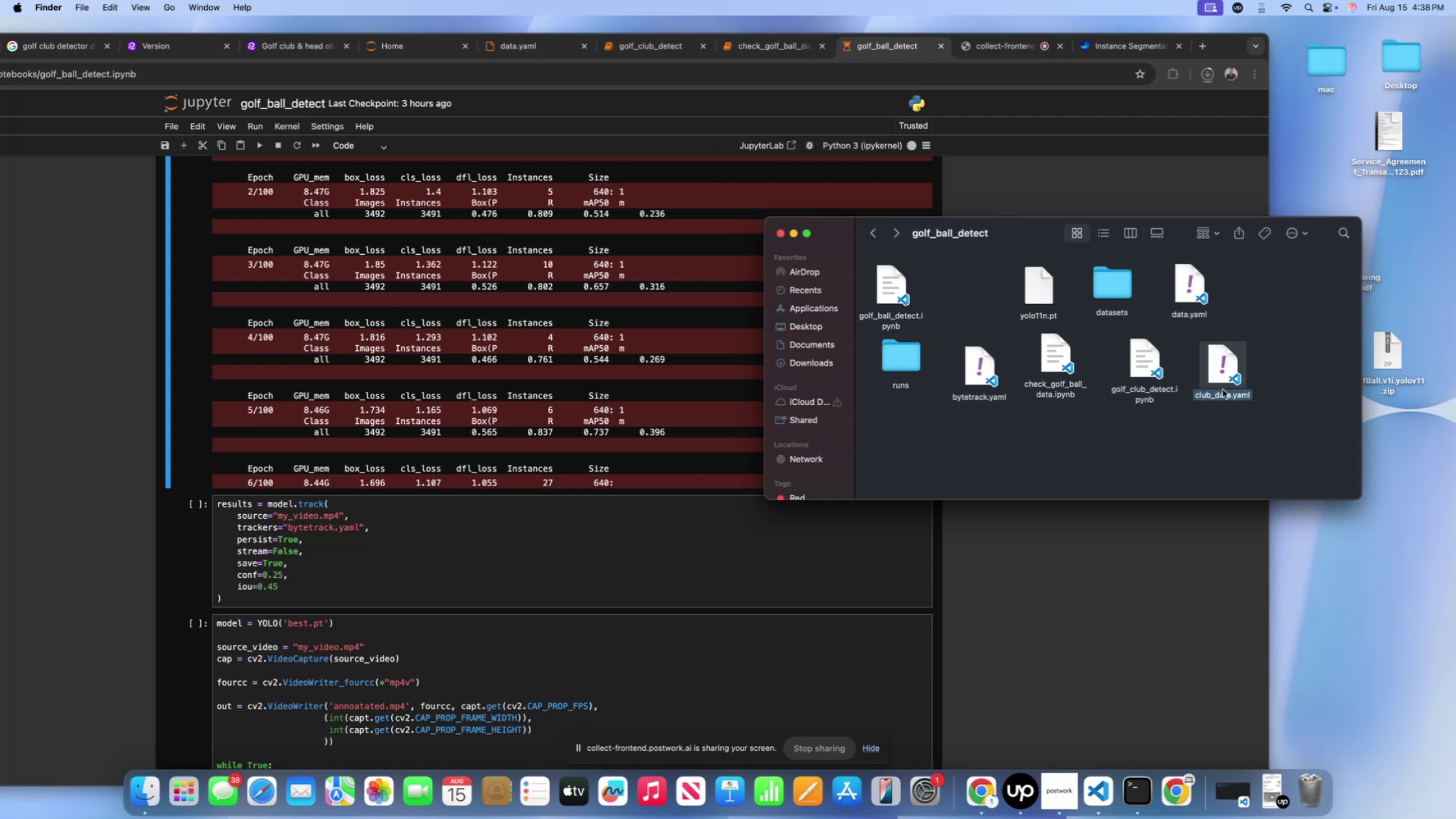 
left_click_drag(start_coordinate=[1220, 374], to_coordinate=[1253, 298])
 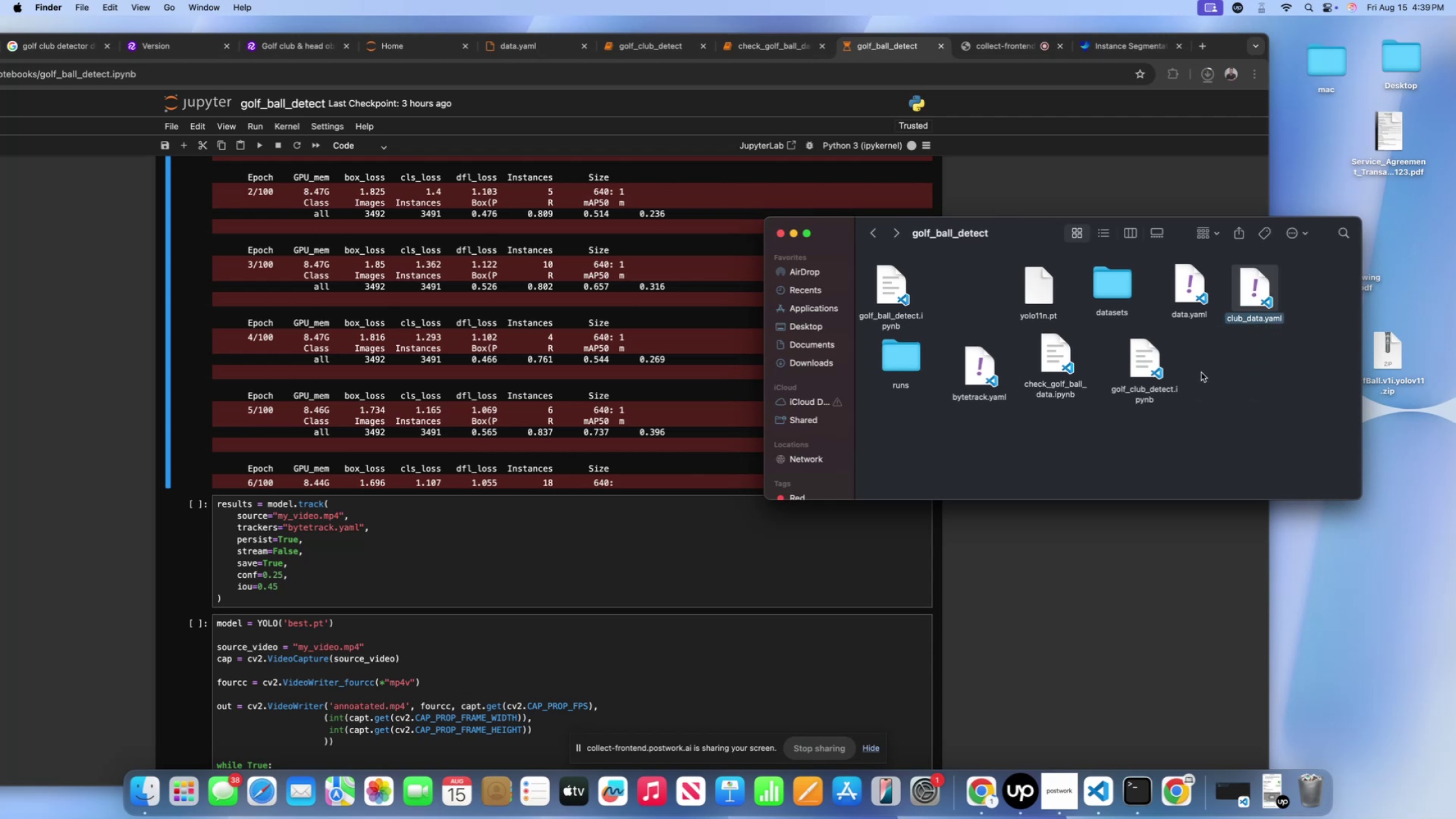 
left_click([1201, 372])
 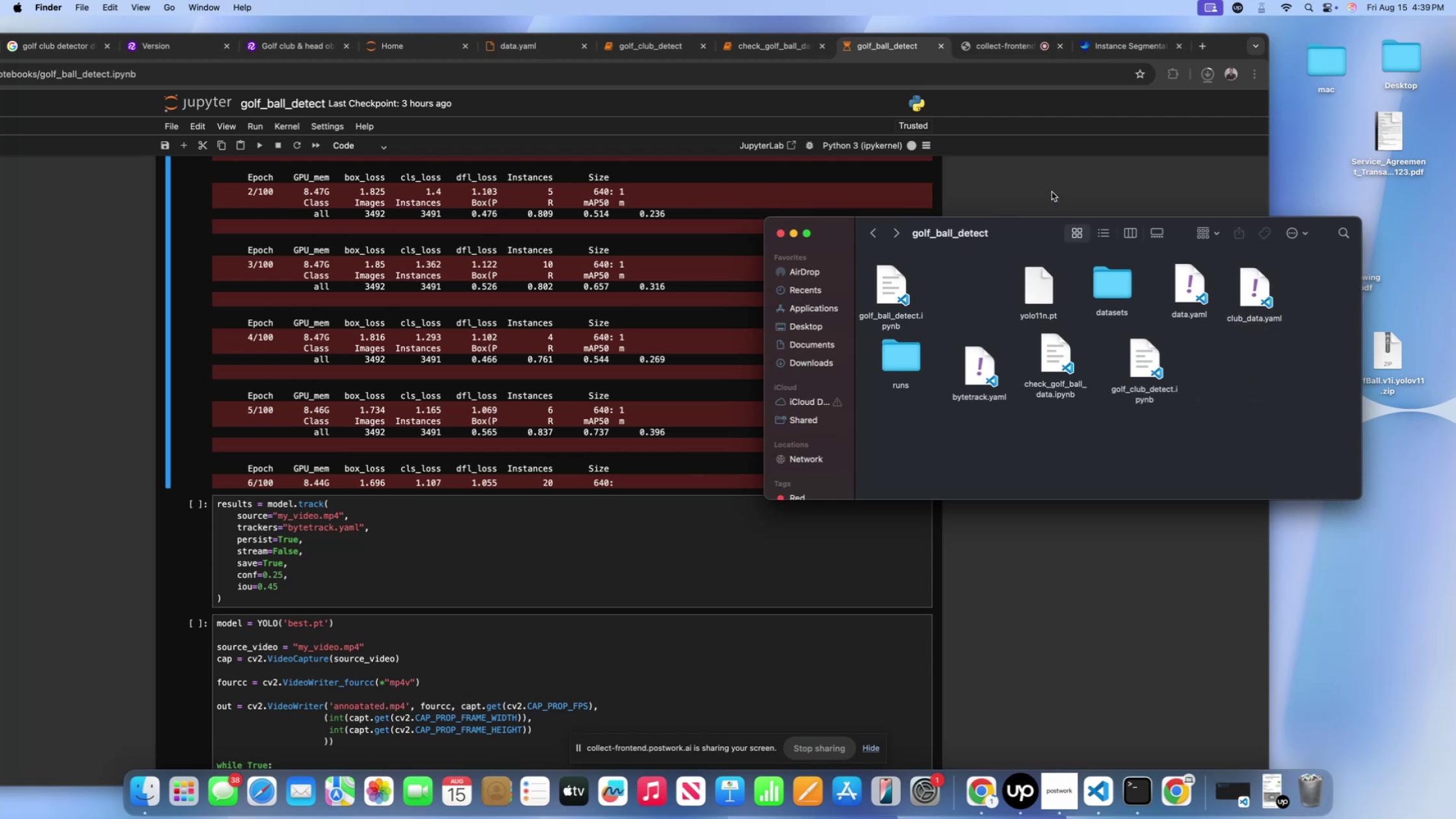 
left_click([1052, 192])
 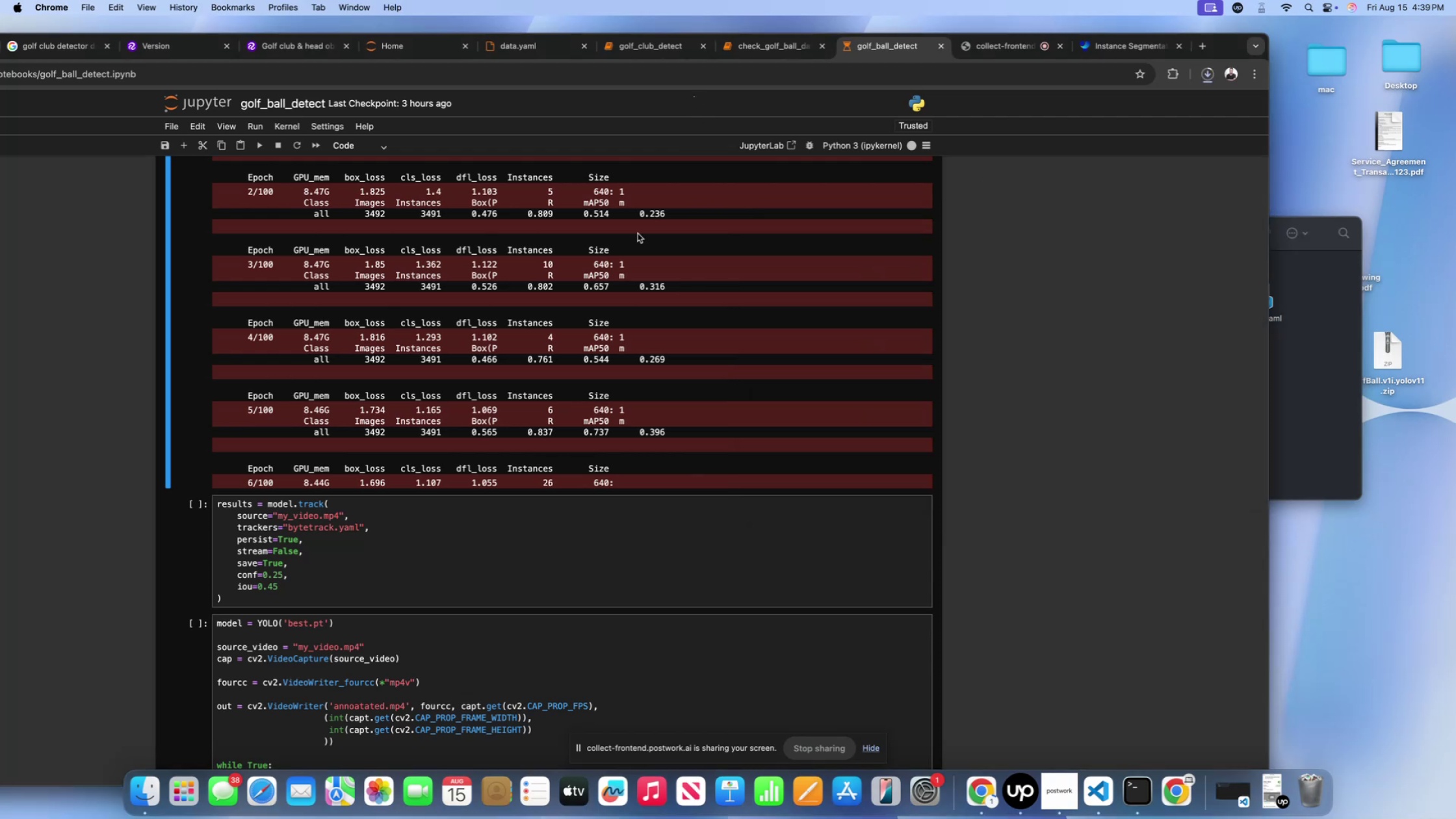 
scroll: coordinate [96, 306], scroll_direction: down, amount: 10.0
 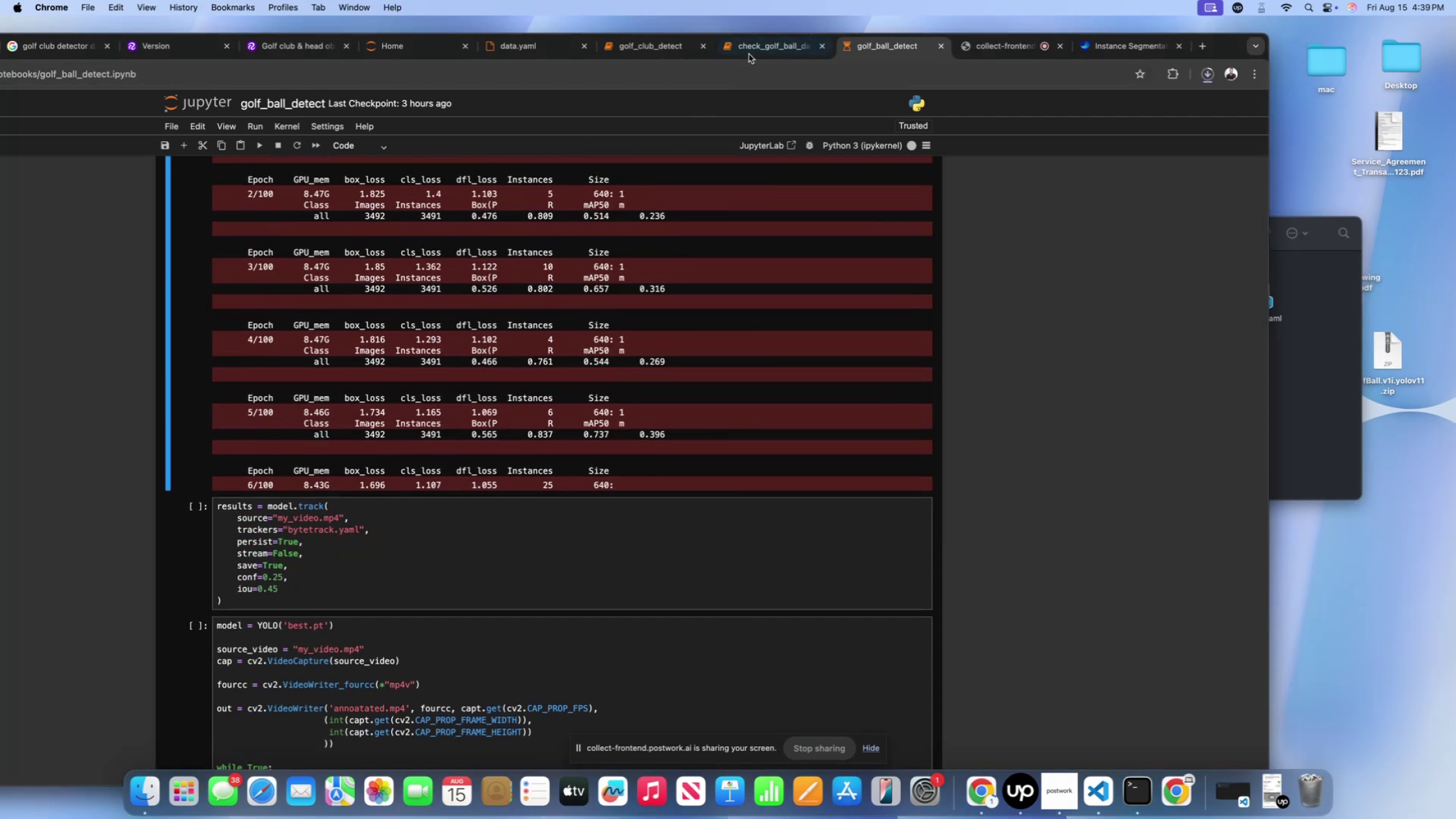 
left_click([750, 53])
 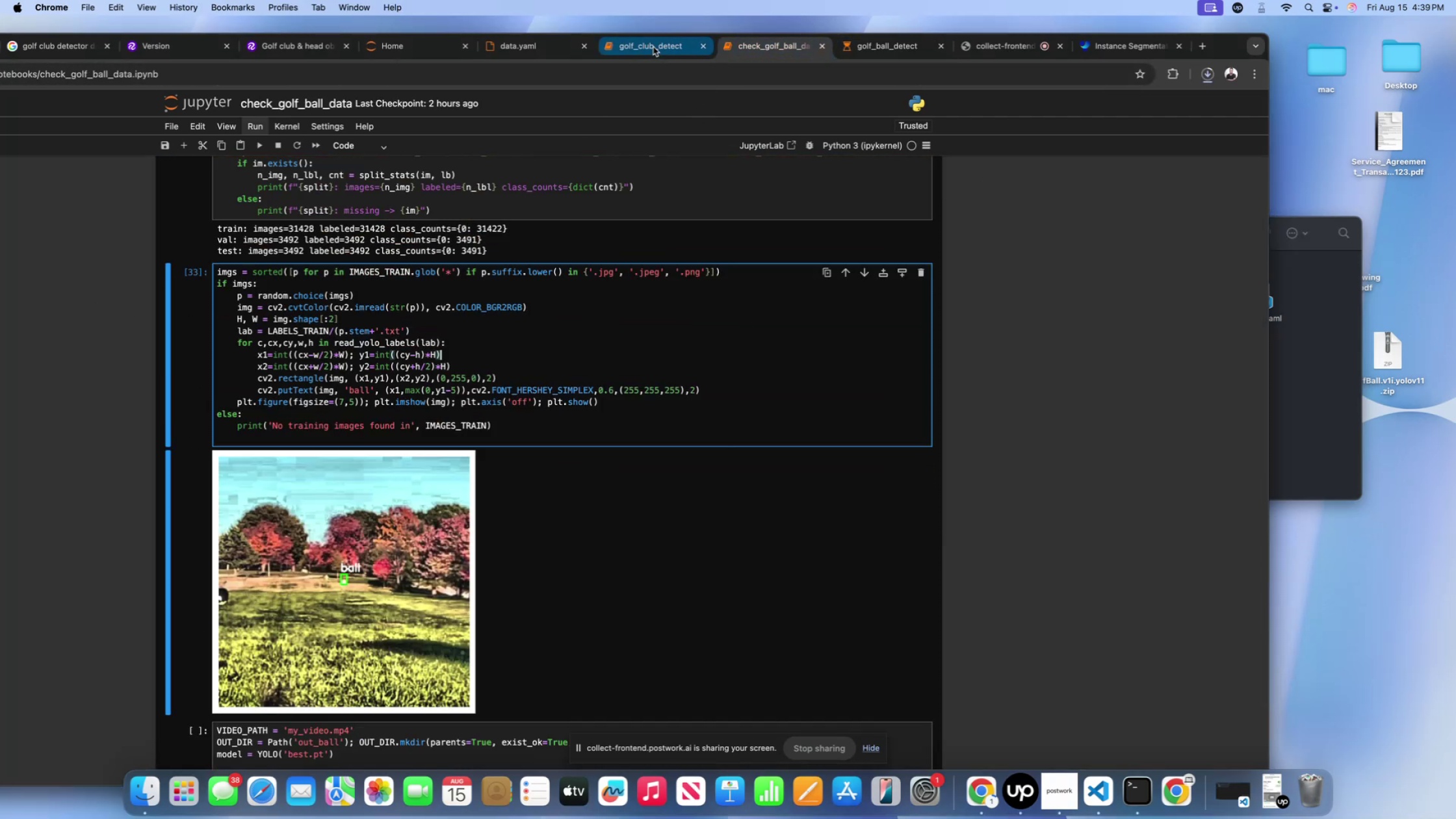 
left_click([653, 47])
 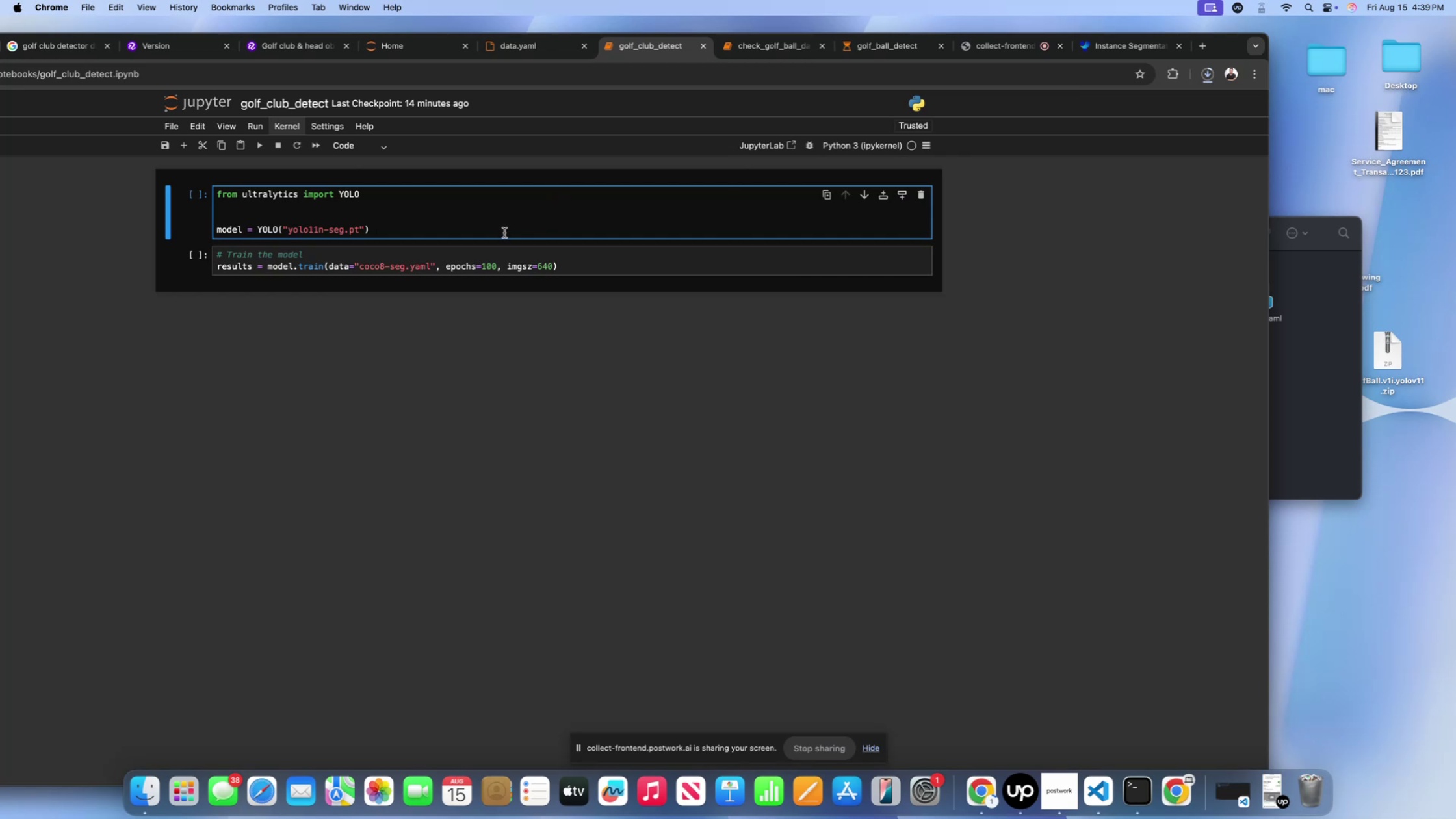 
left_click([570, 263])
 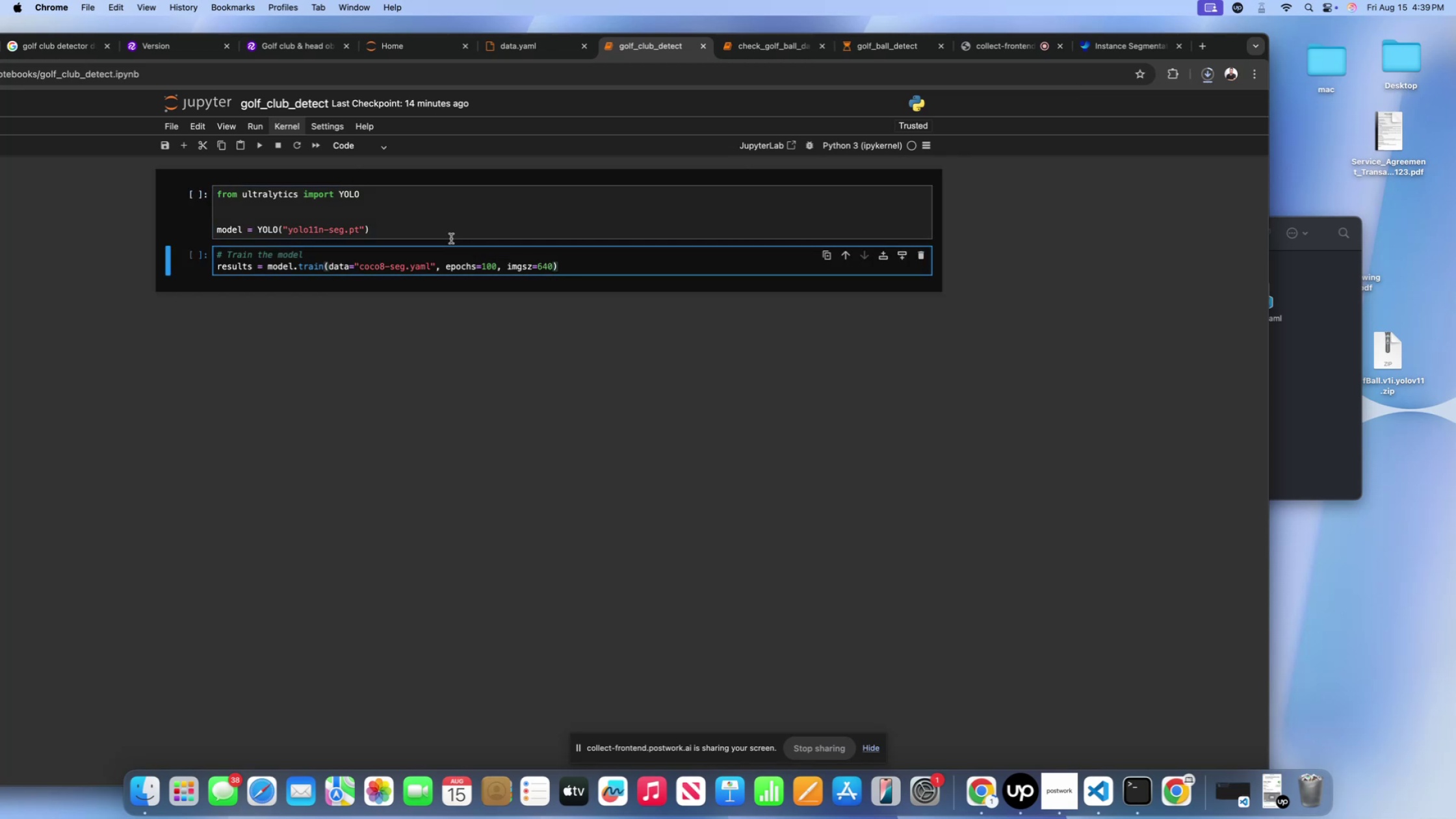 
left_click([451, 239])
 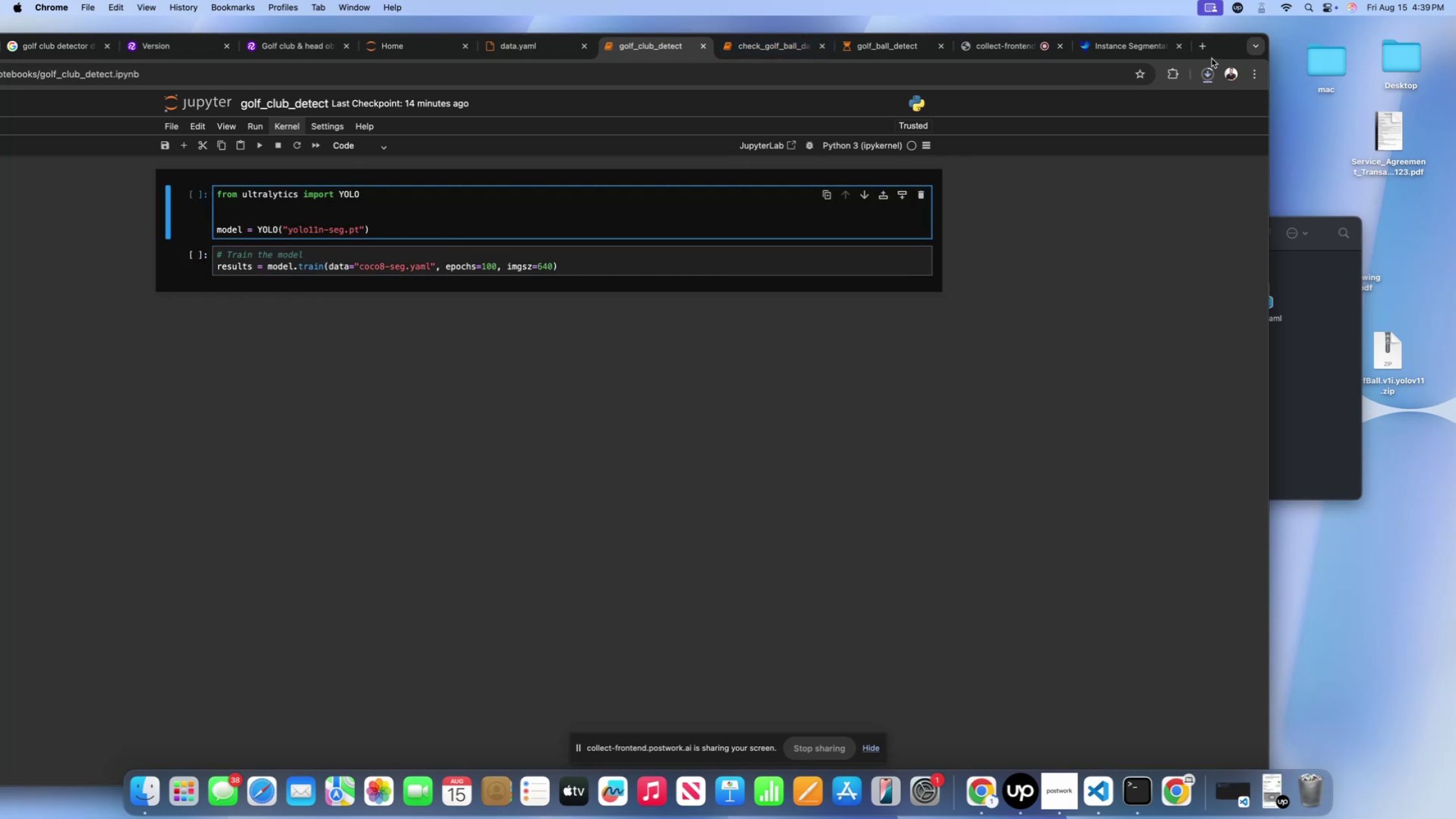 
left_click([1208, 75])
 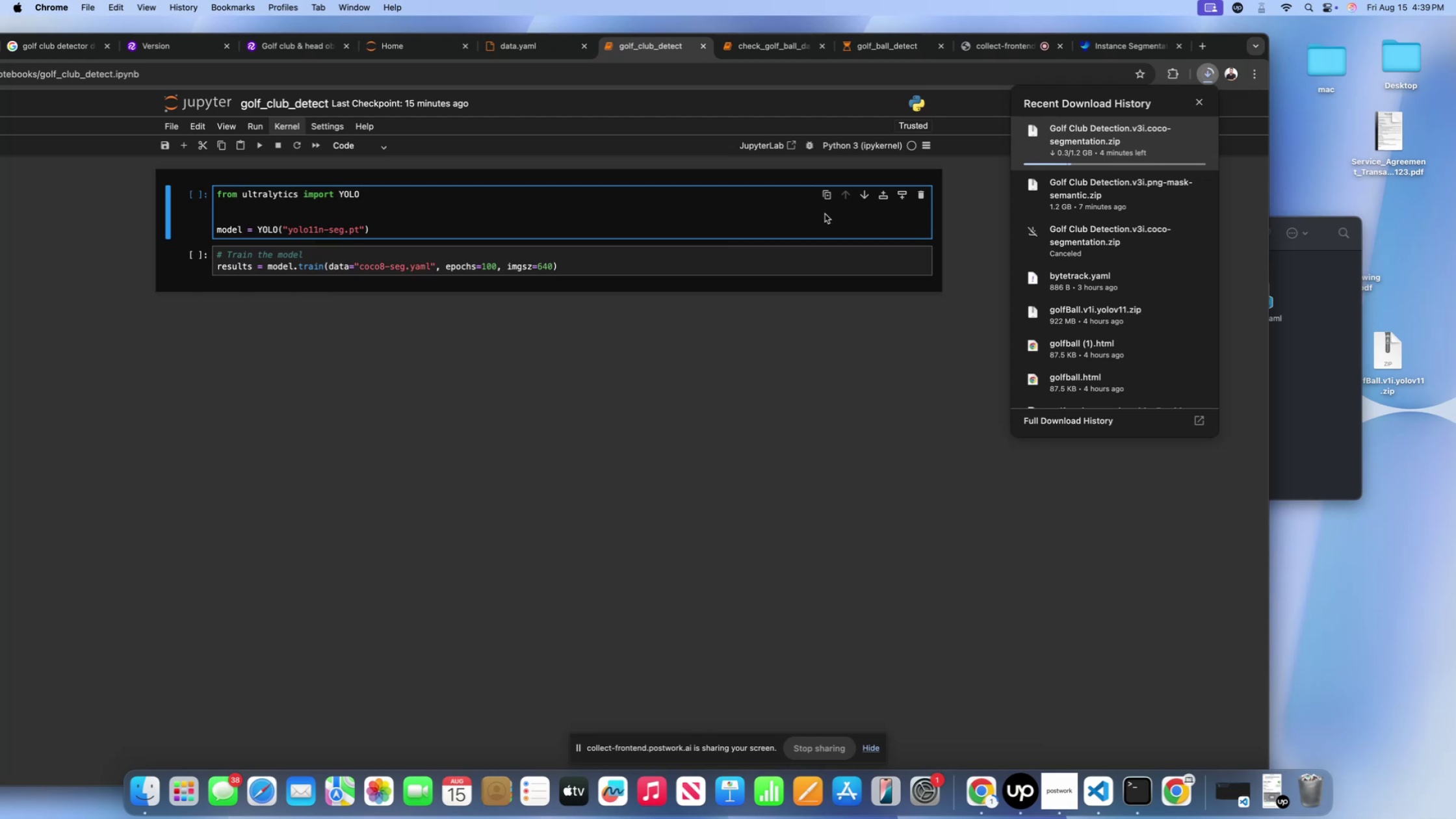 
wait(46.05)
 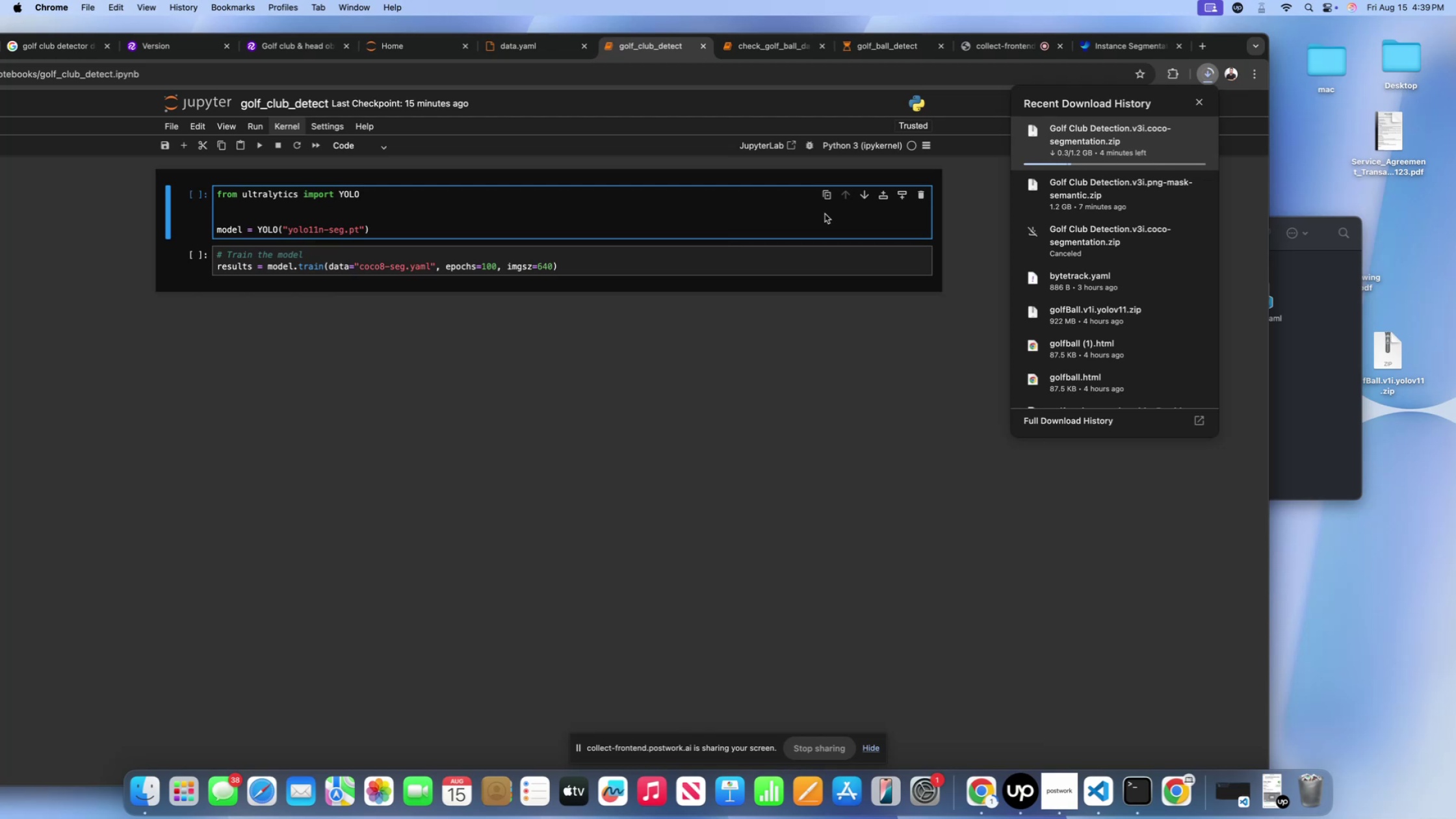 
left_click([741, 223])
 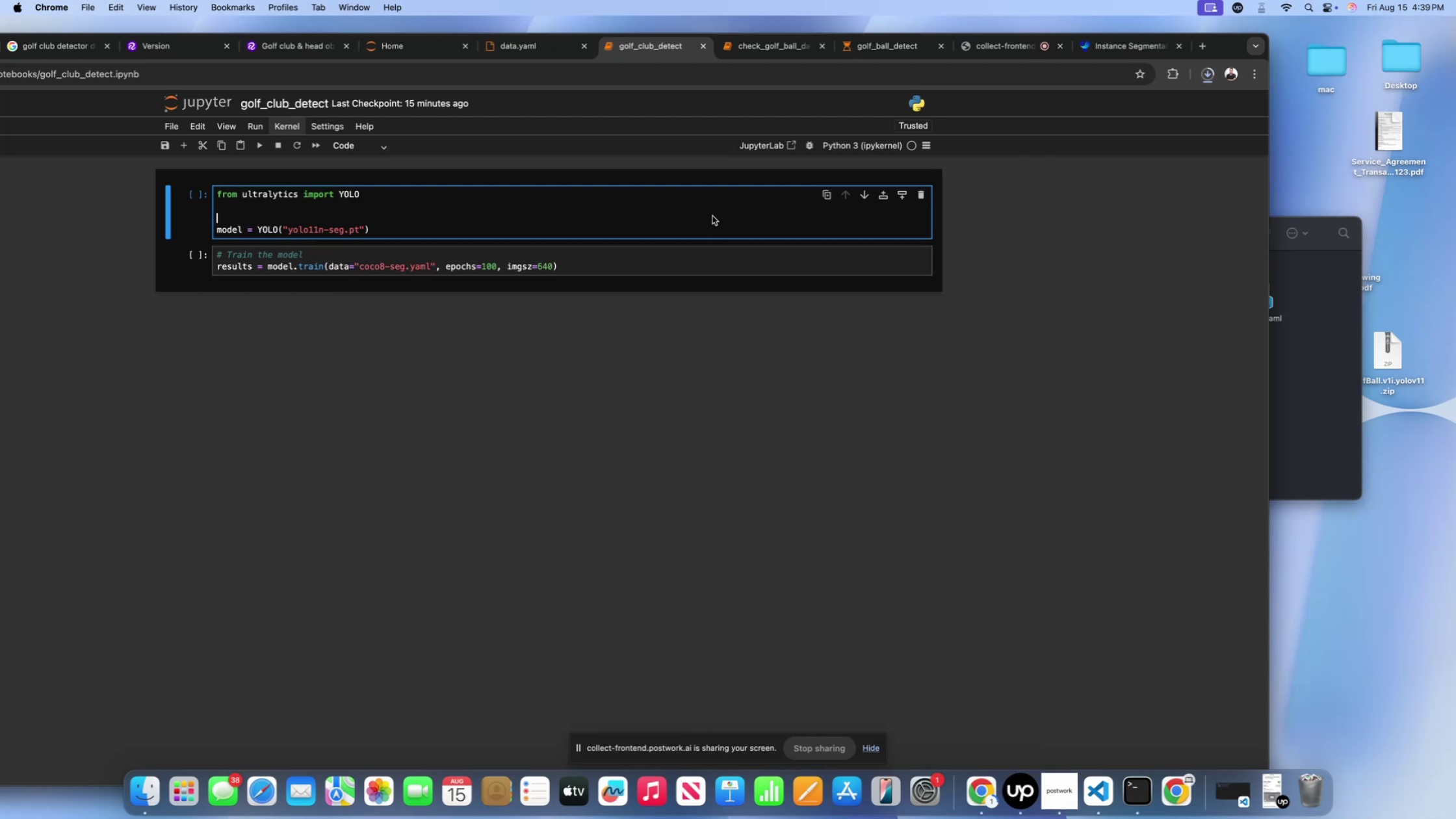 
left_click([712, 216])
 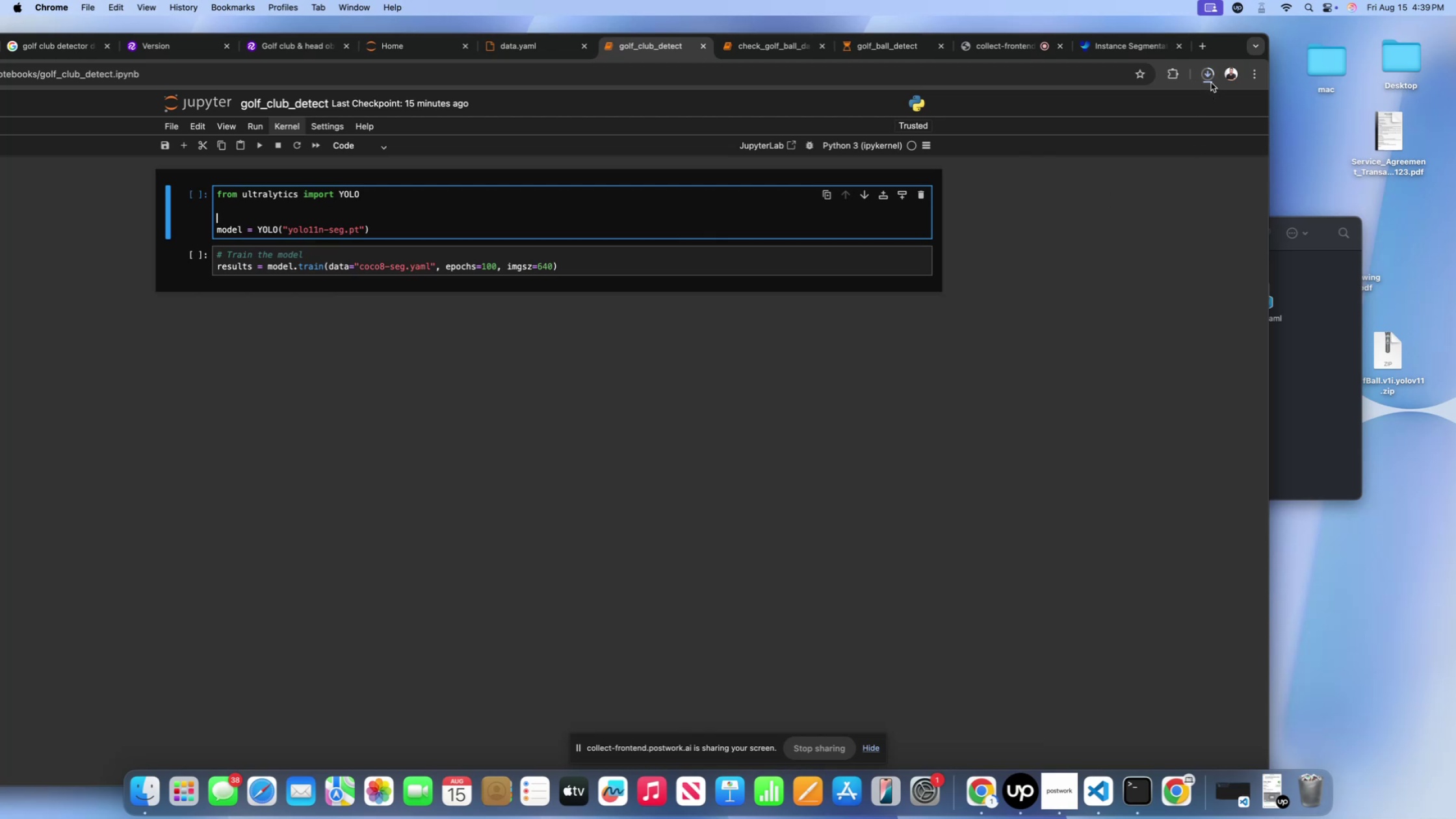 
left_click([1210, 77])
 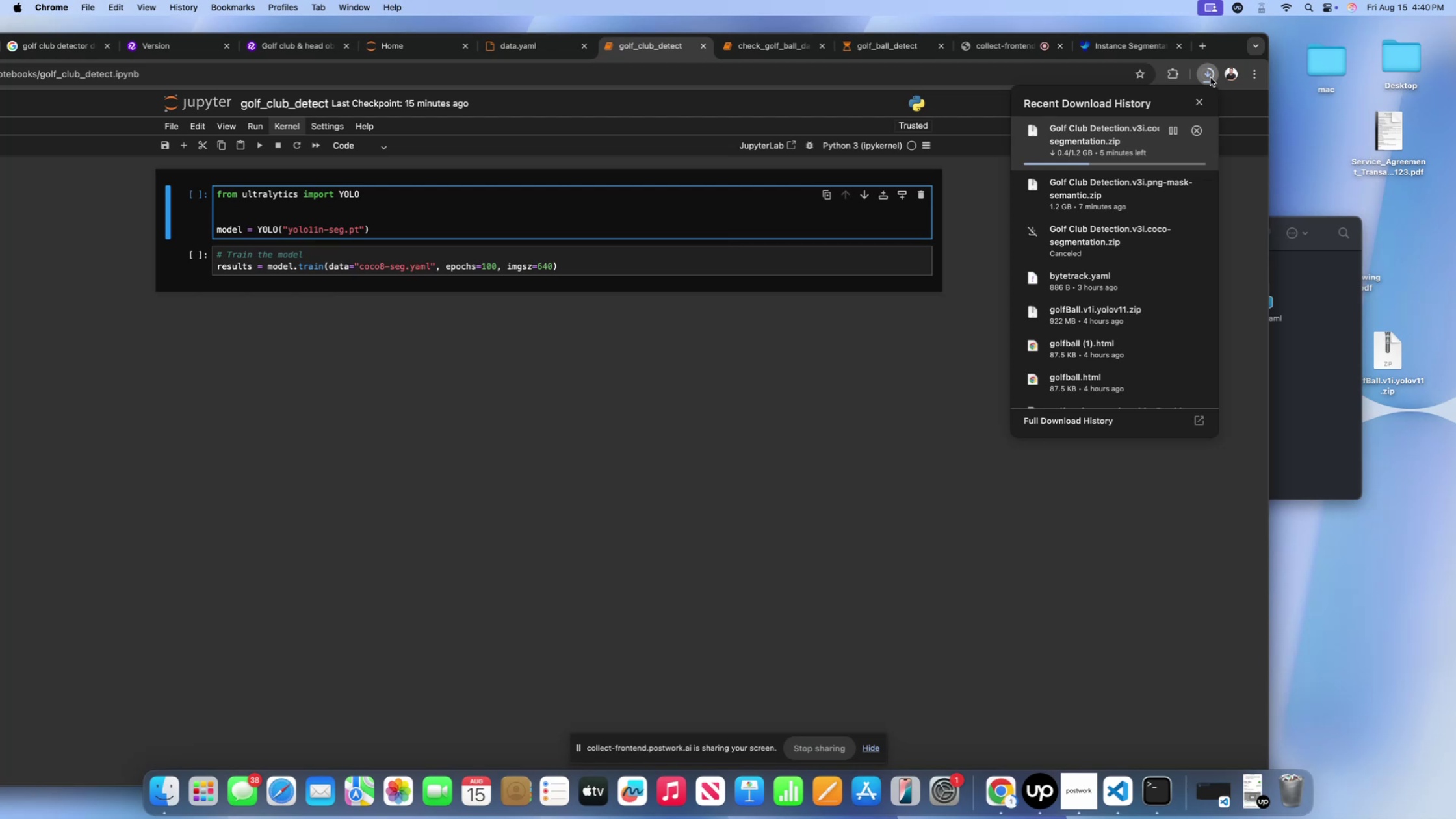 
wait(32.46)
 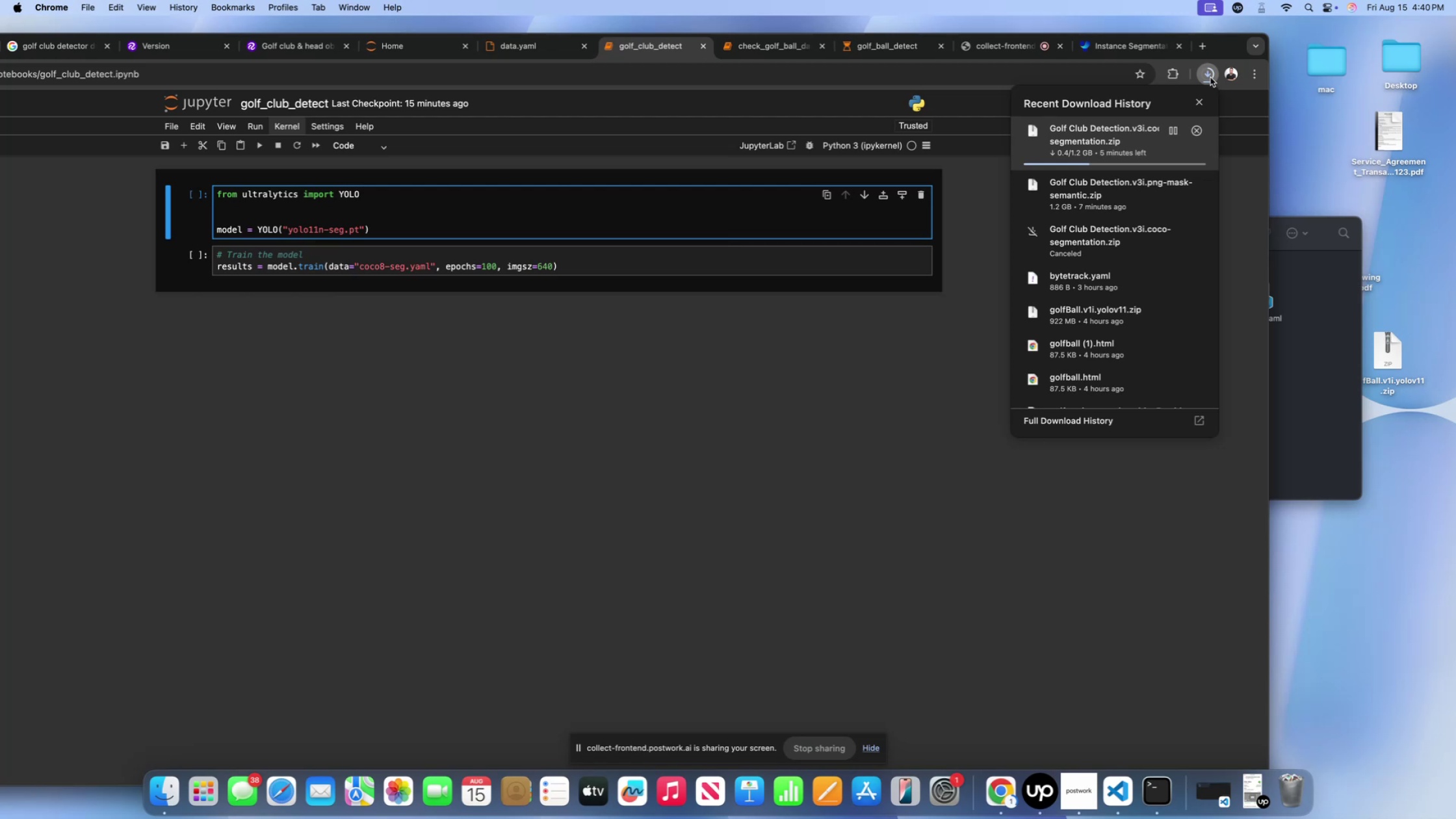 
left_click([808, 257])
 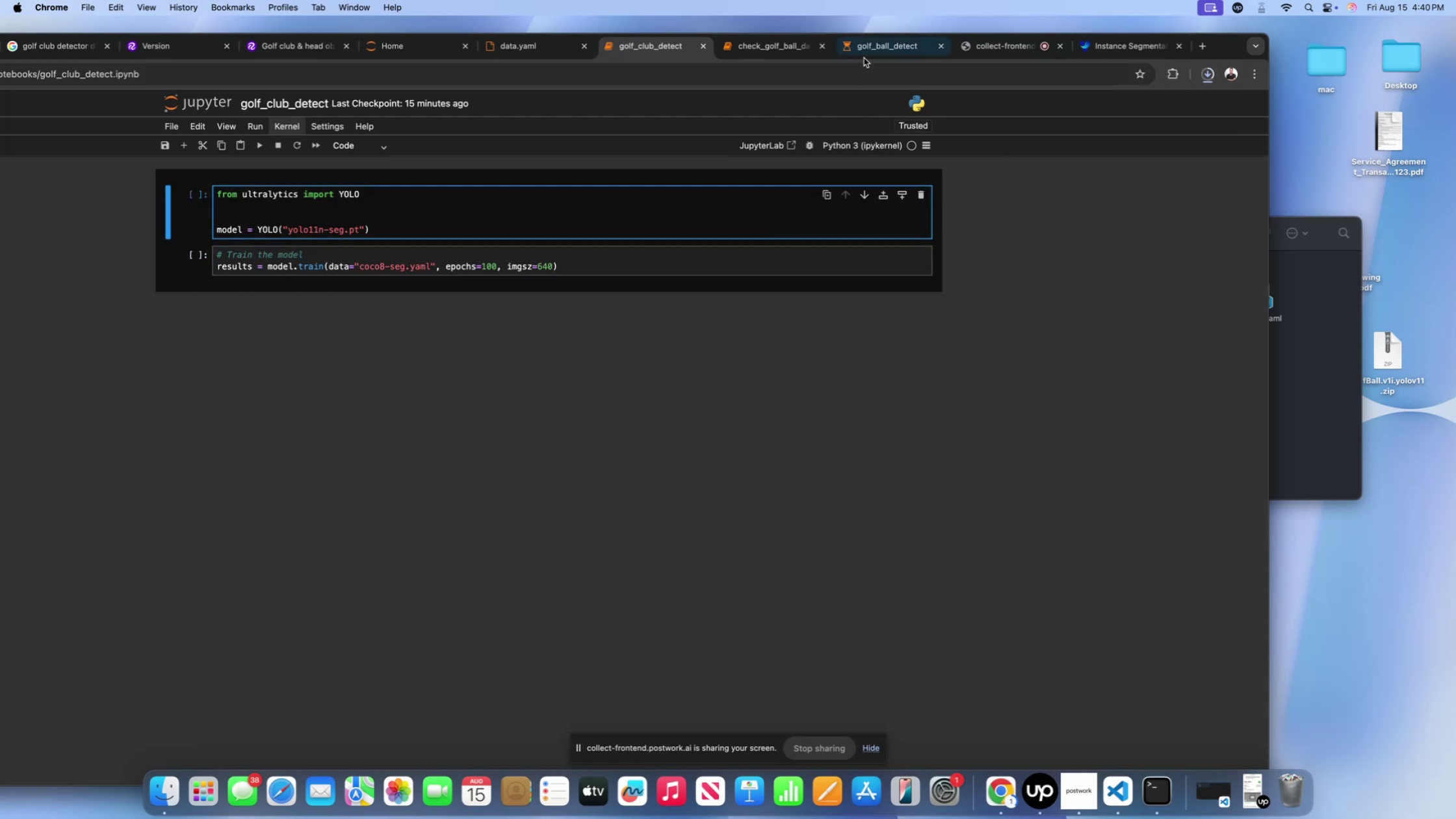 
left_click([868, 50])
 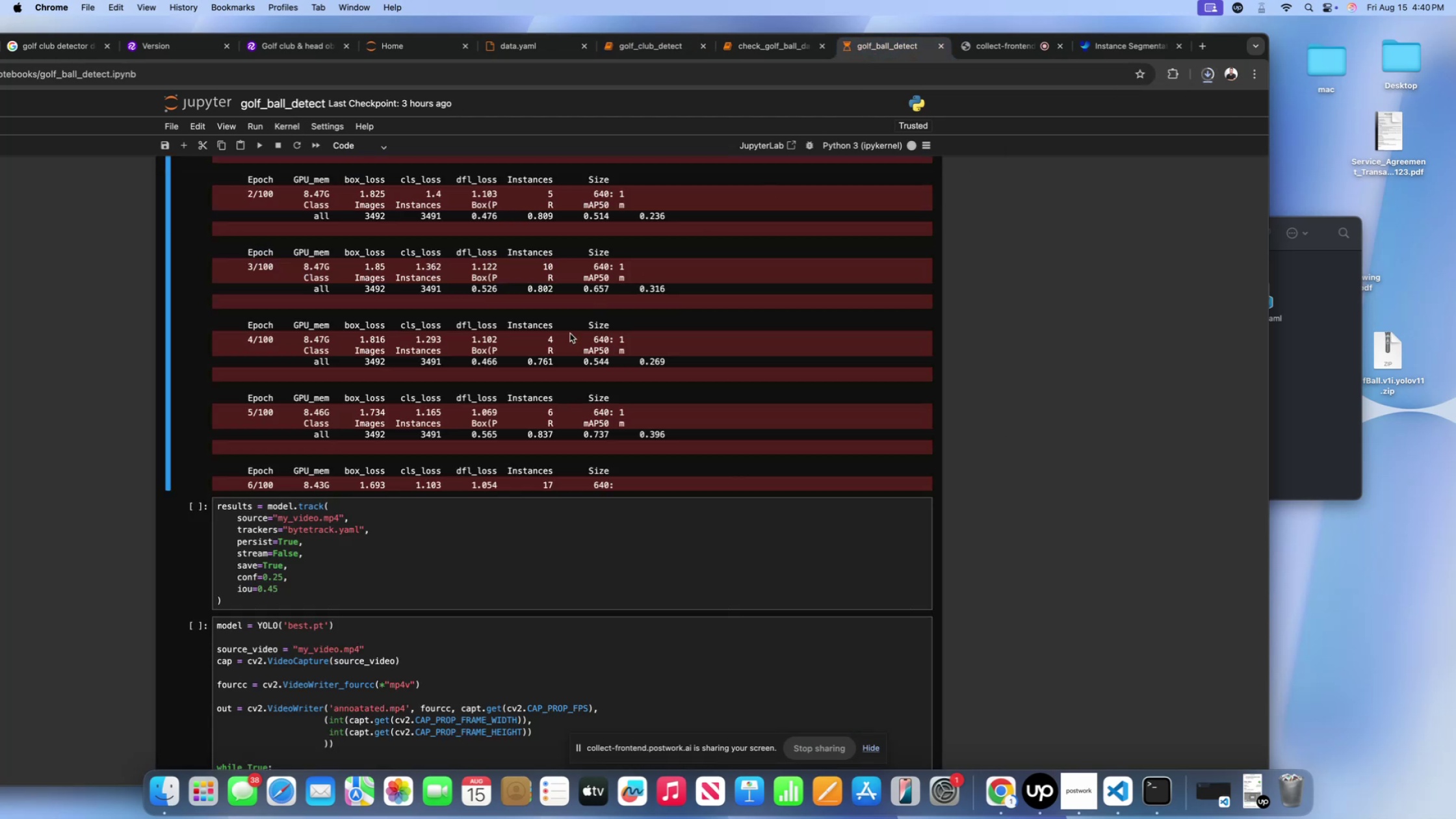 
scroll: coordinate [569, 334], scroll_direction: down, amount: 9.0
 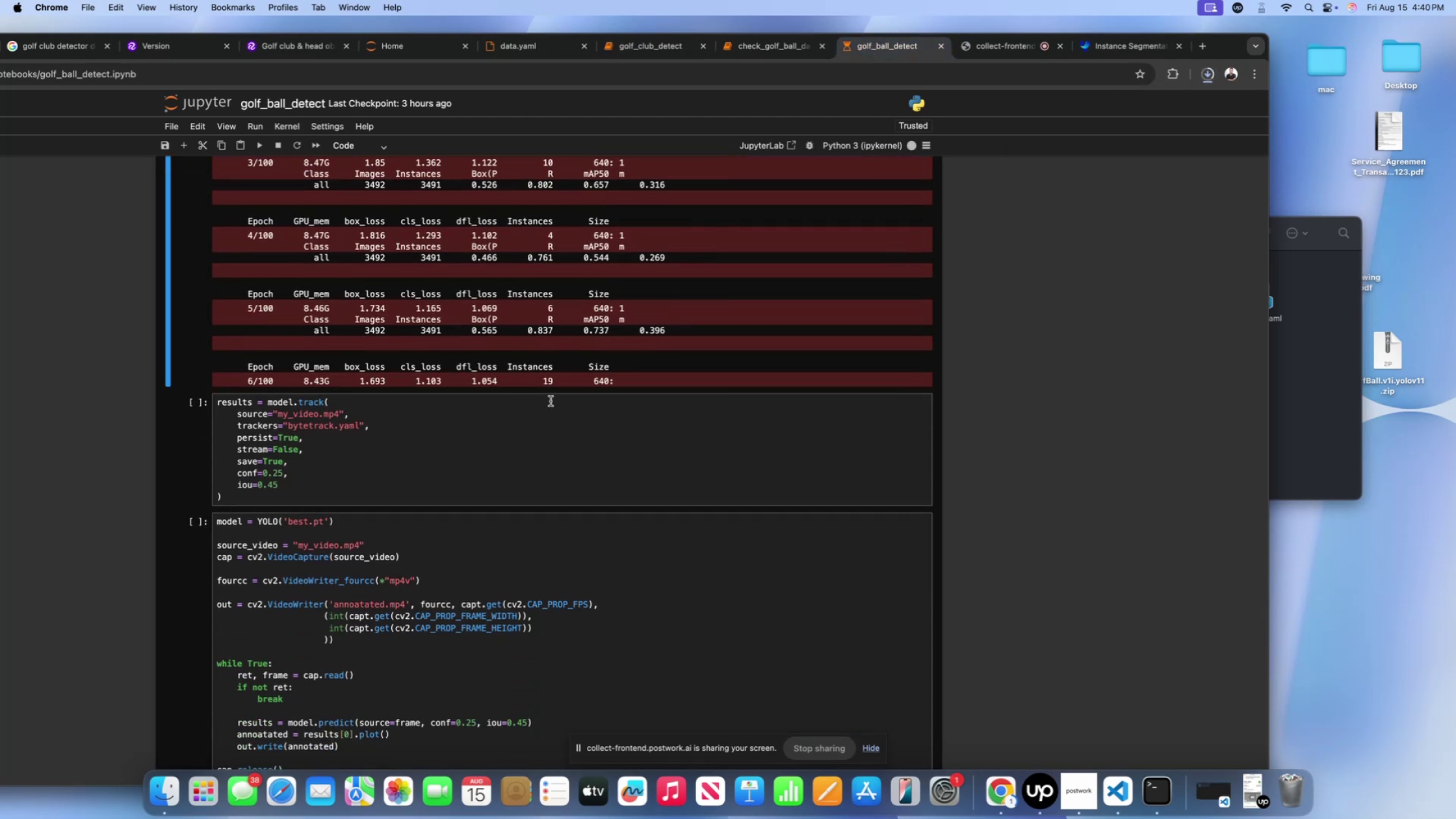 
left_click([569, 409])
 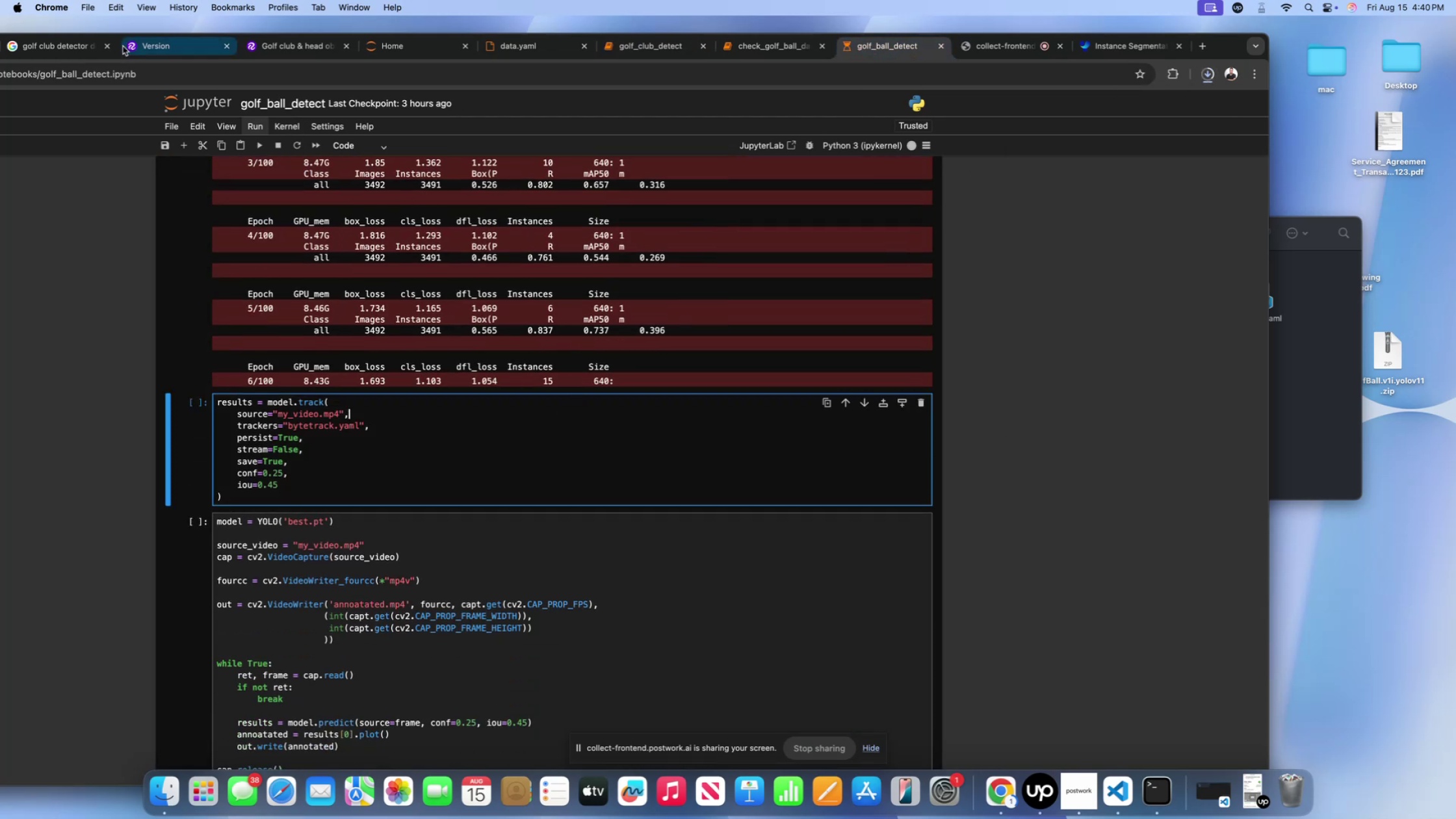 
left_click([148, 46])
 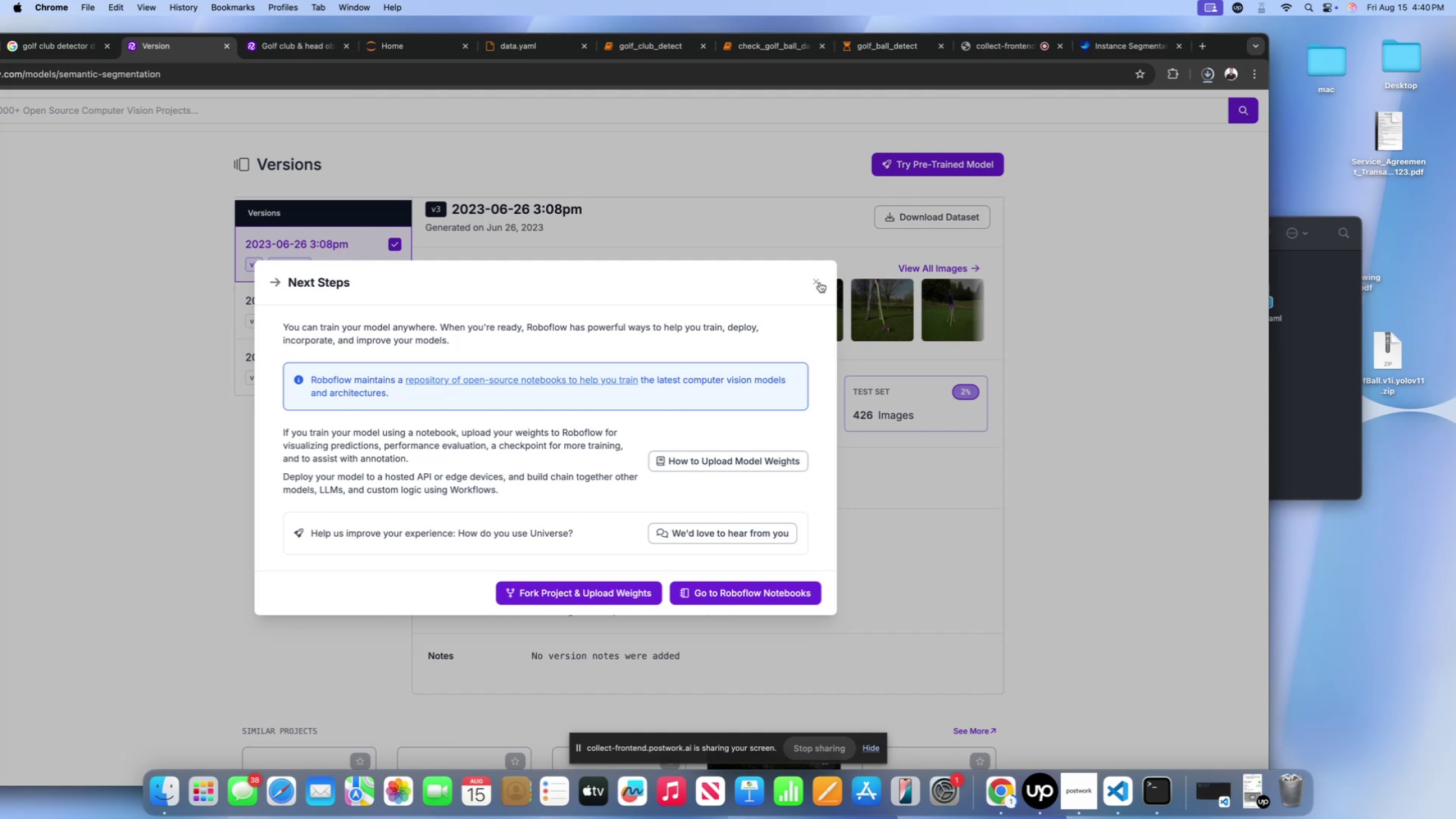 
left_click([820, 282])
 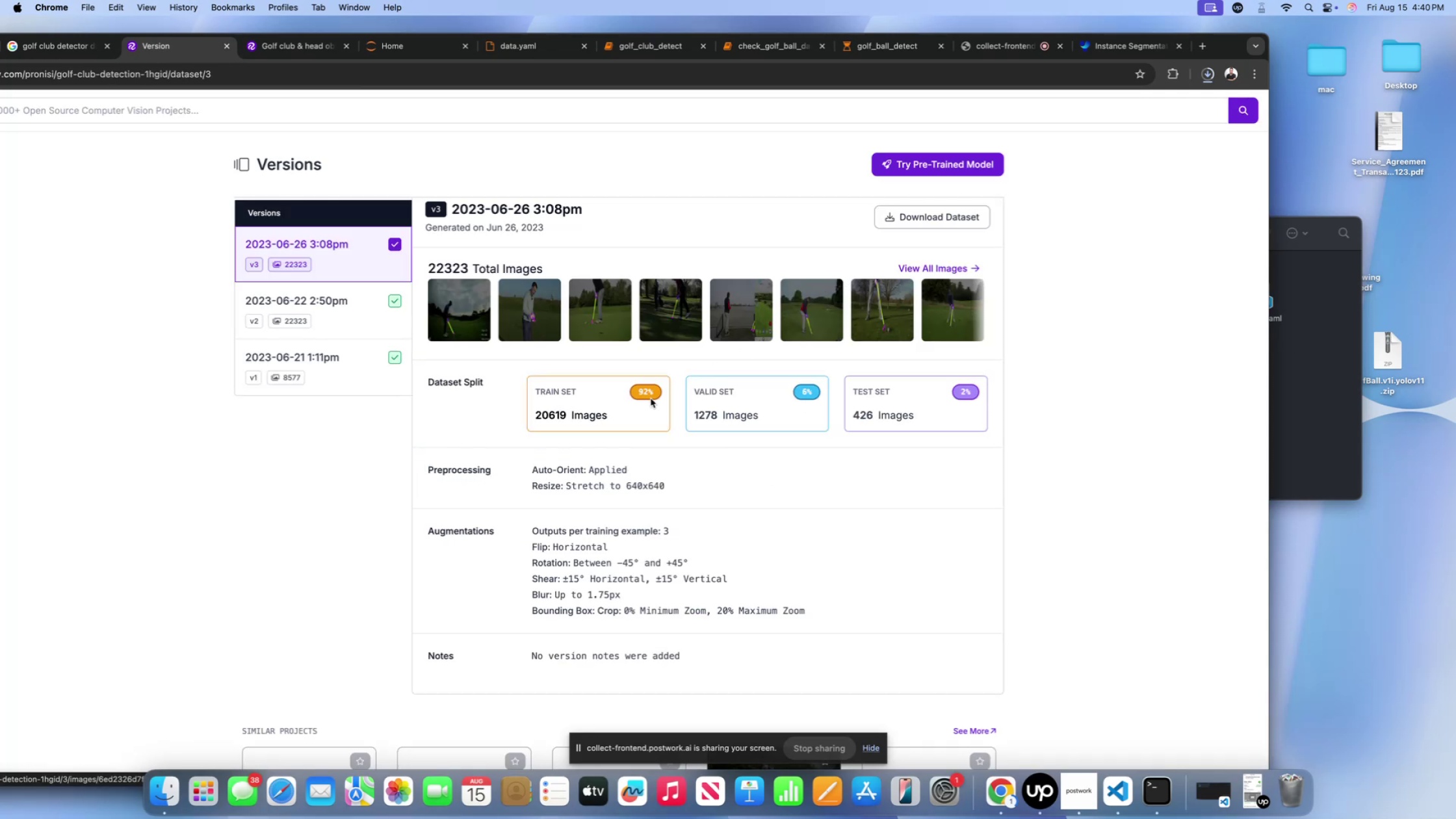 
scroll: coordinate [735, 389], scroll_direction: down, amount: 31.0
 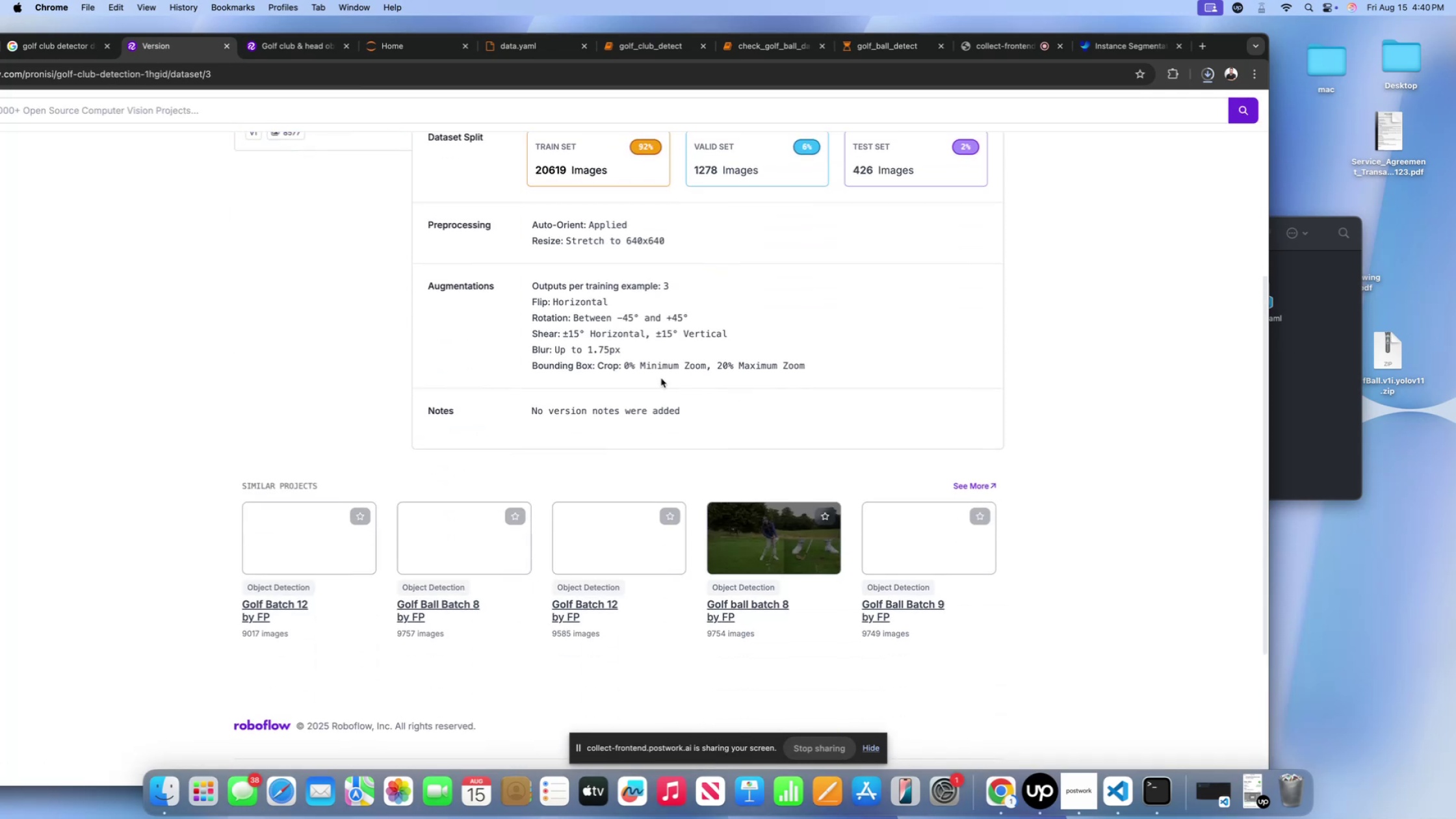 
scroll: coordinate [661, 378], scroll_direction: up, amount: 35.0
 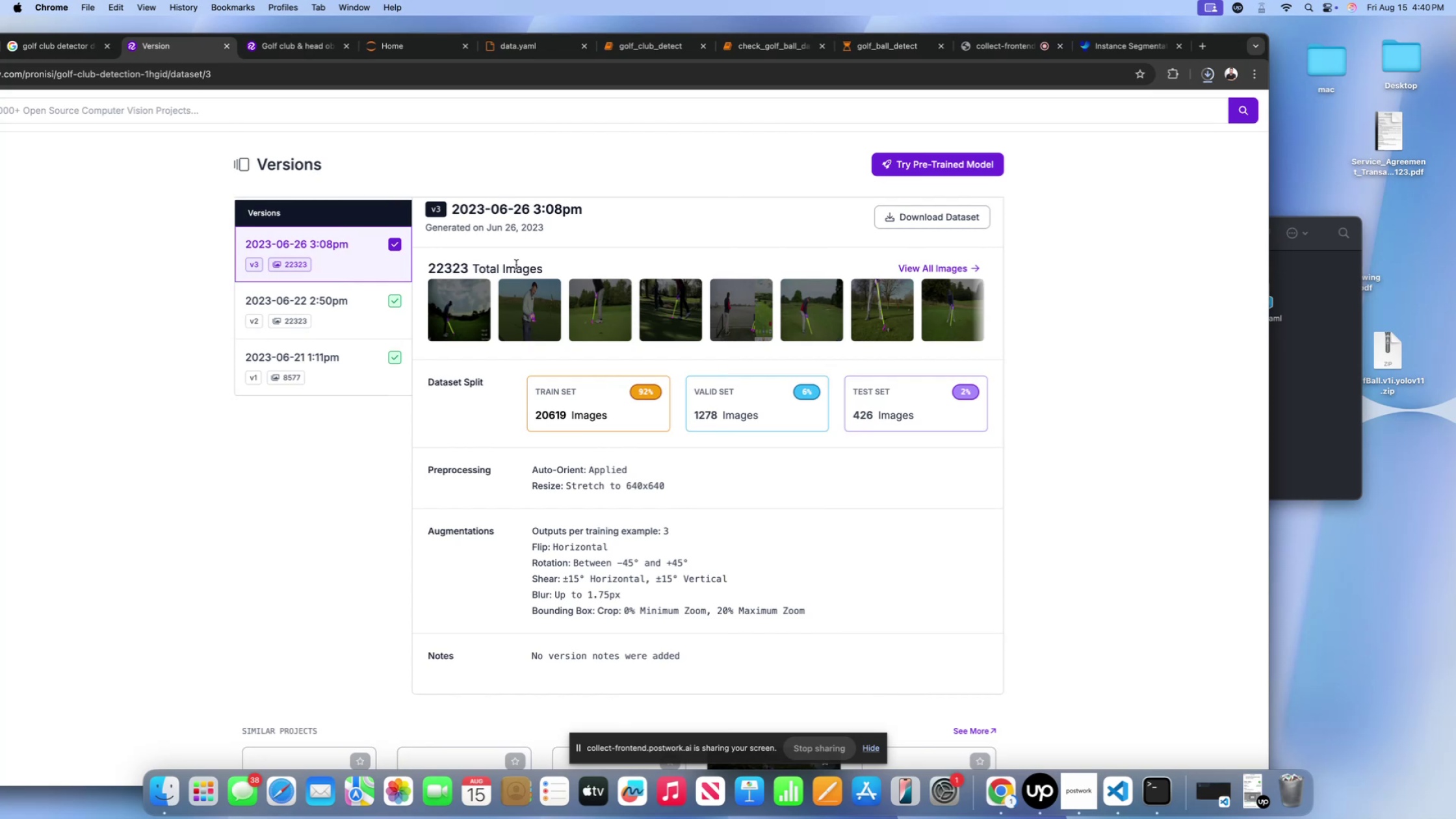 
wait(16.37)
 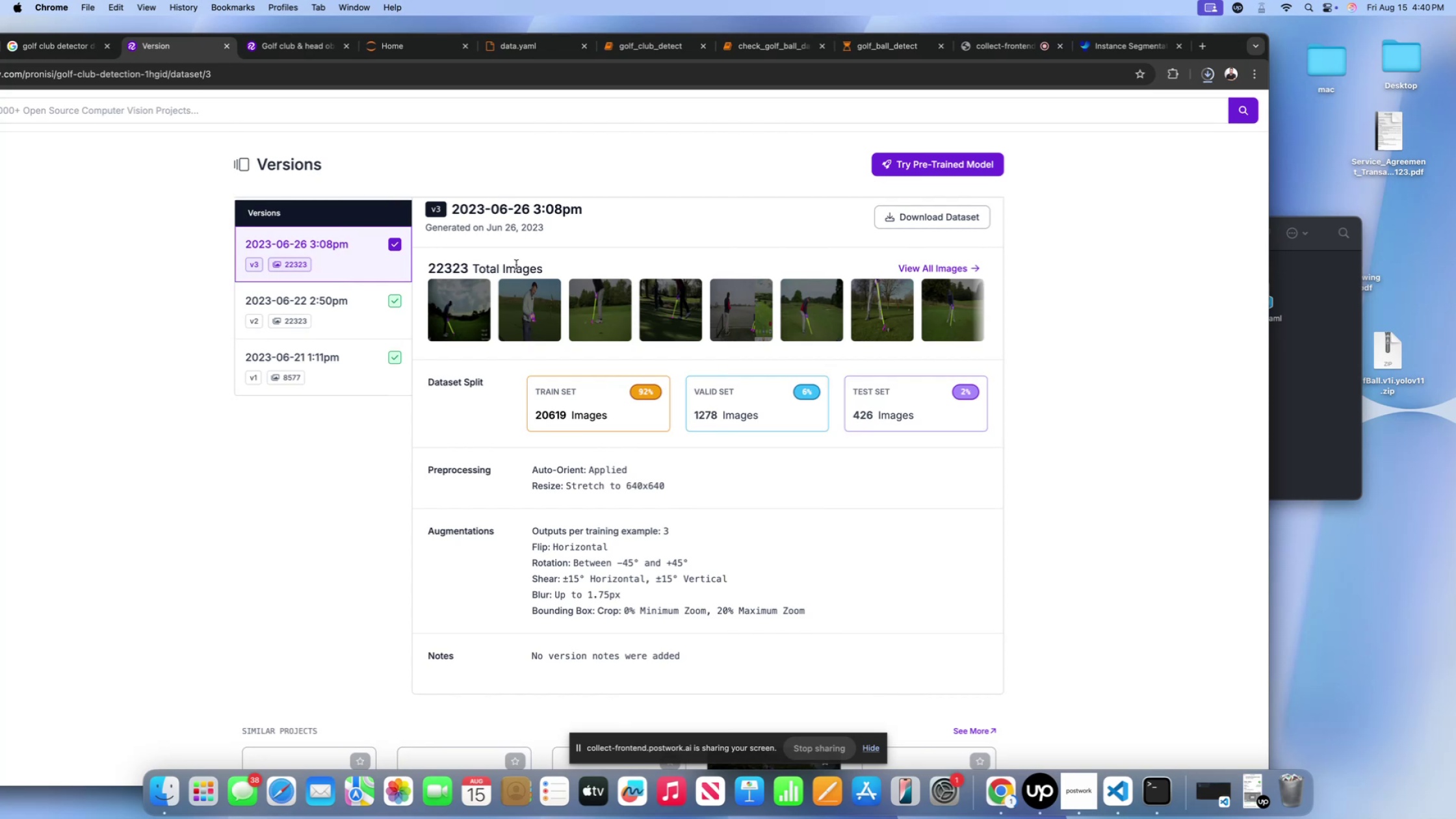 
left_click_drag(start_coordinate=[466, 210], to_coordinate=[578, 209])
 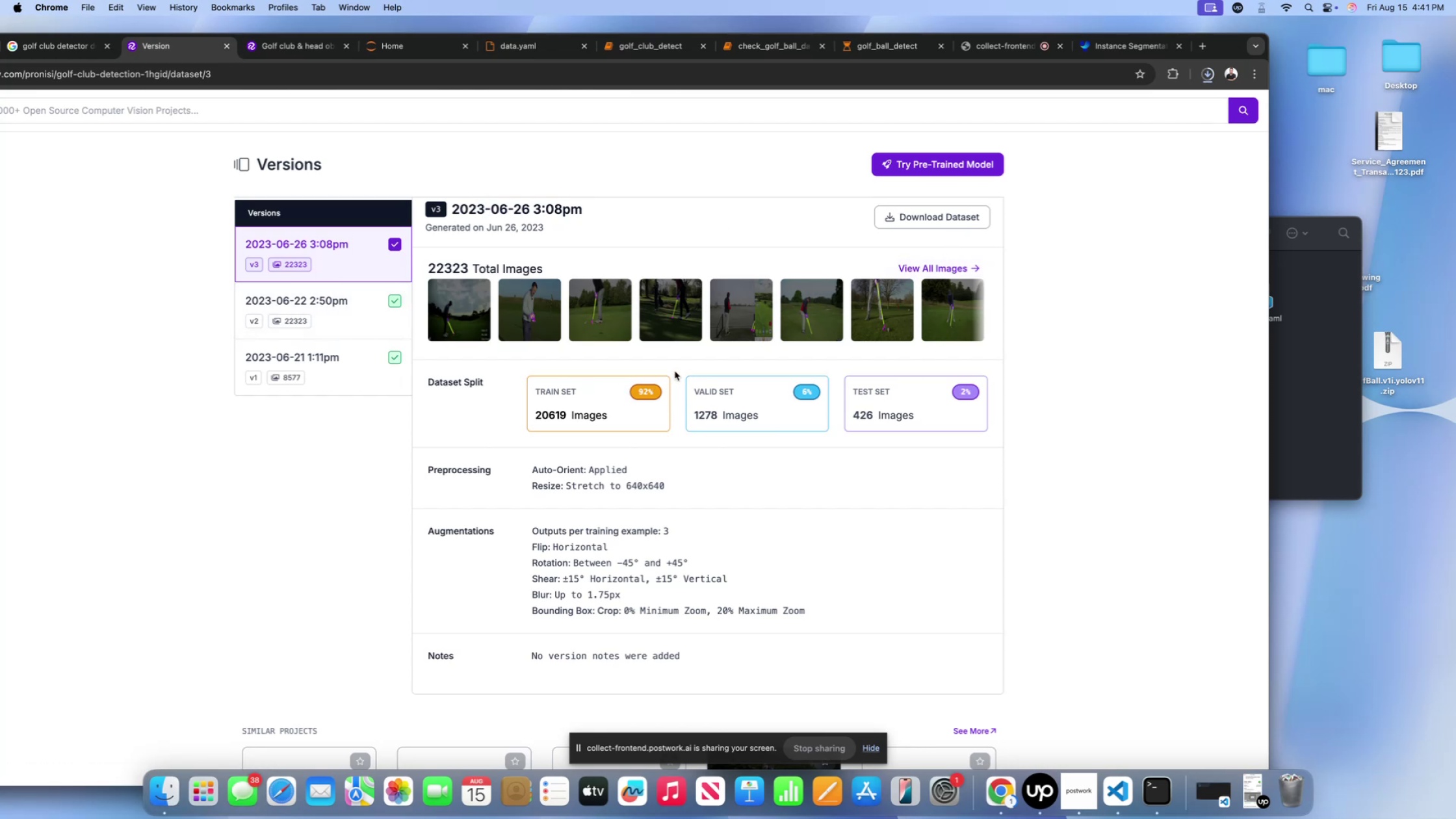 
scroll: coordinate [674, 378], scroll_direction: down, amount: 19.0
 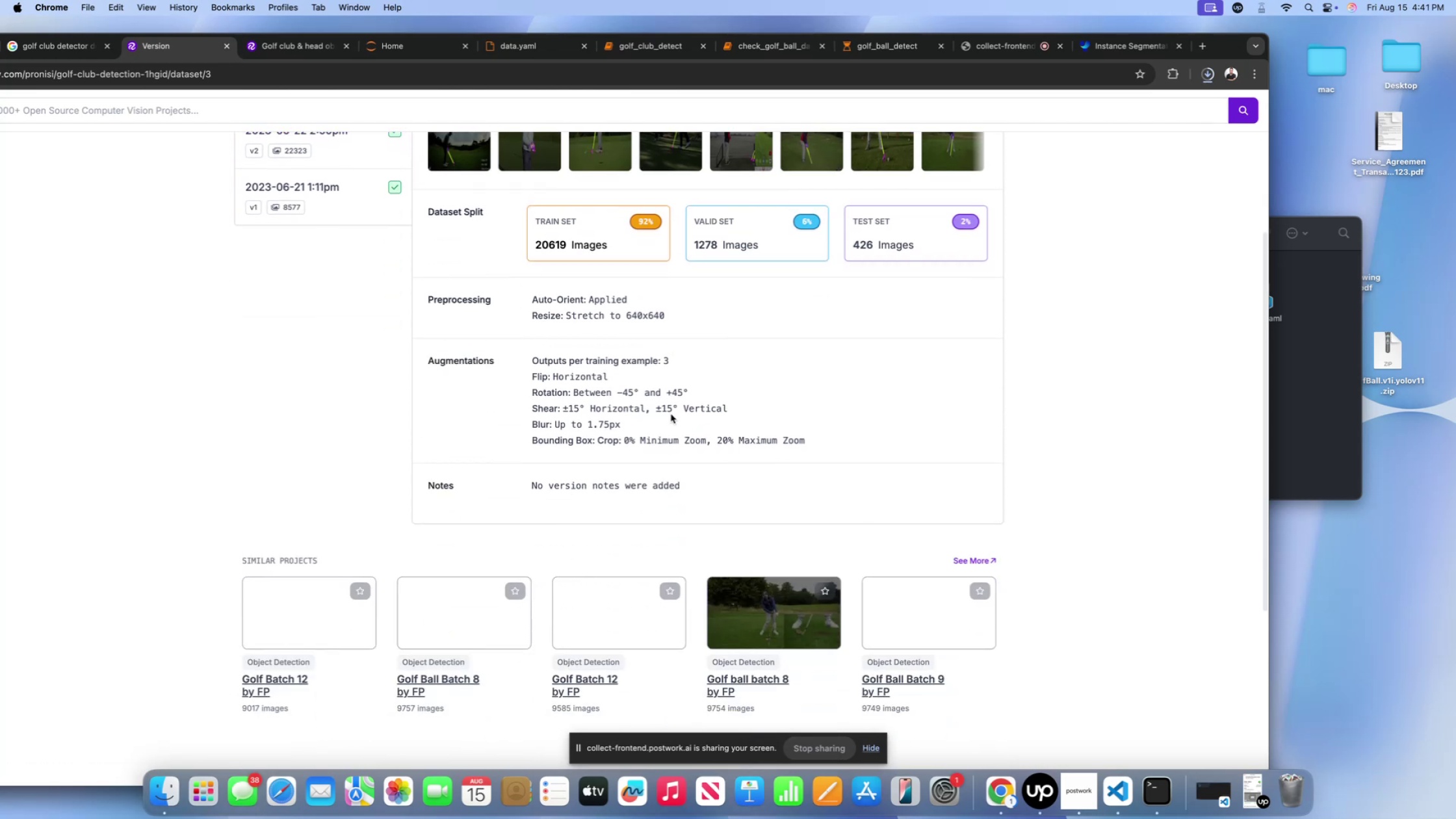 
left_click([671, 414])
 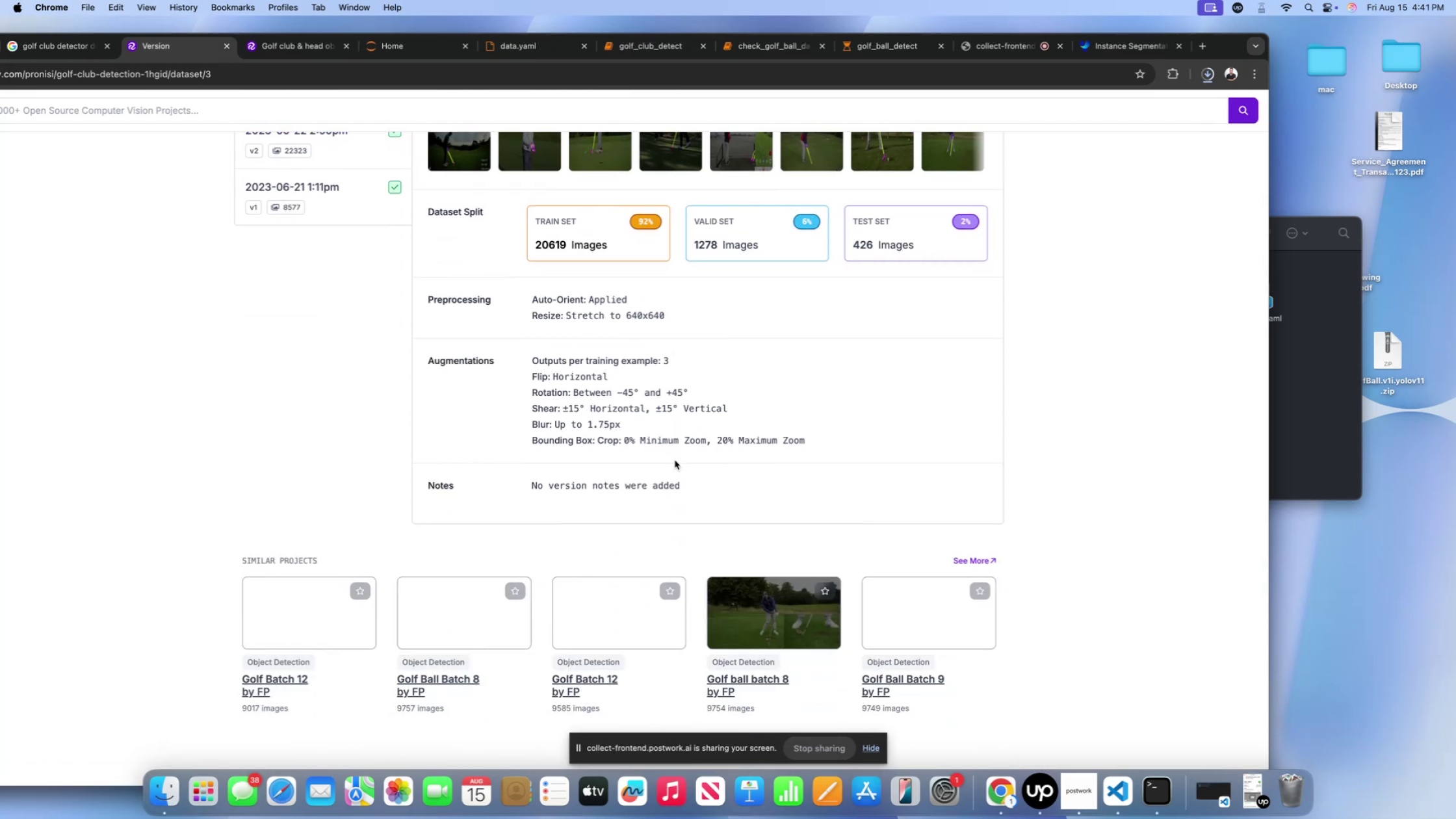 
scroll: coordinate [675, 456], scroll_direction: up, amount: 34.0
 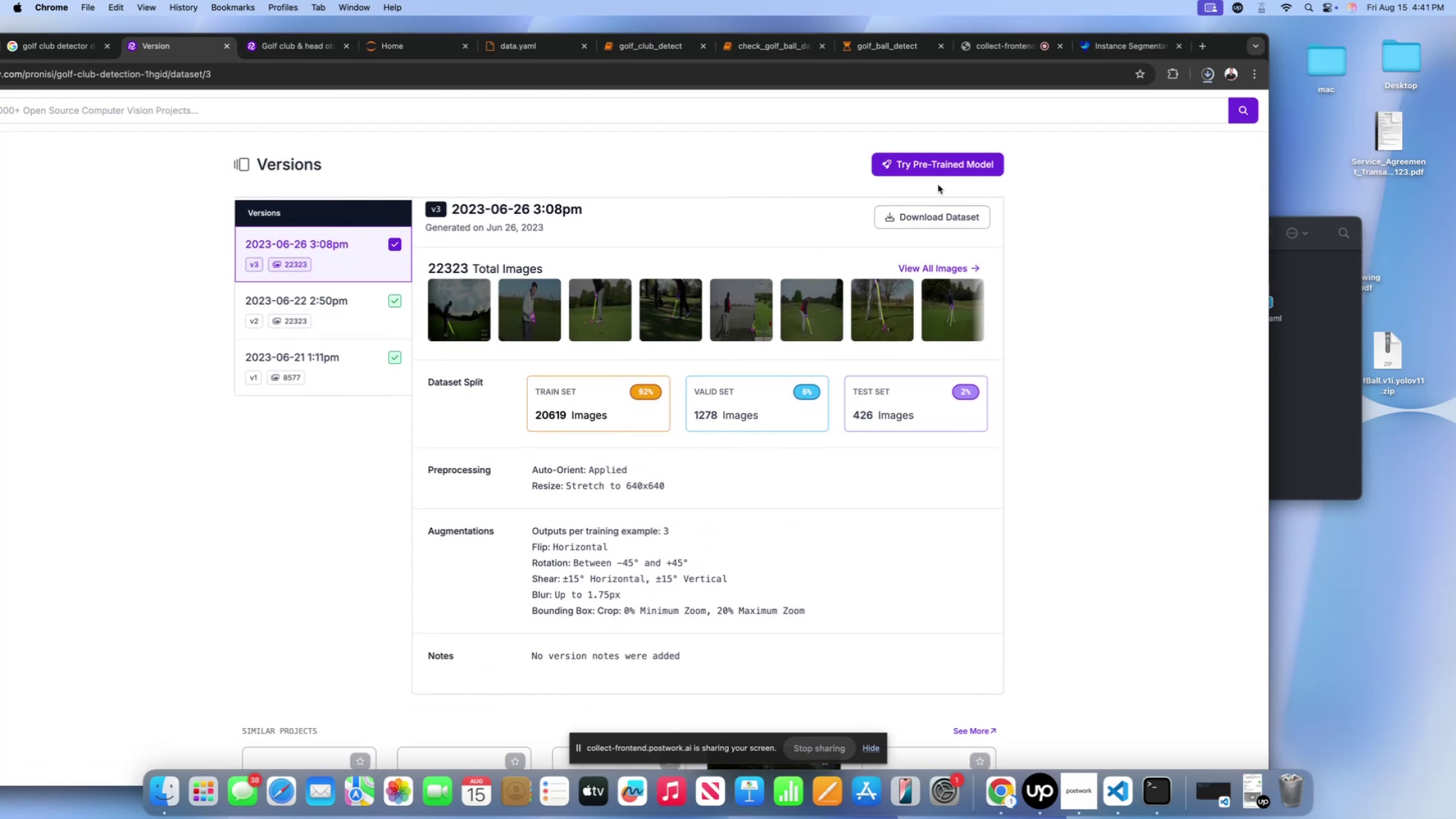 
scroll: coordinate [1030, 112], scroll_direction: none, amount: 0.0
 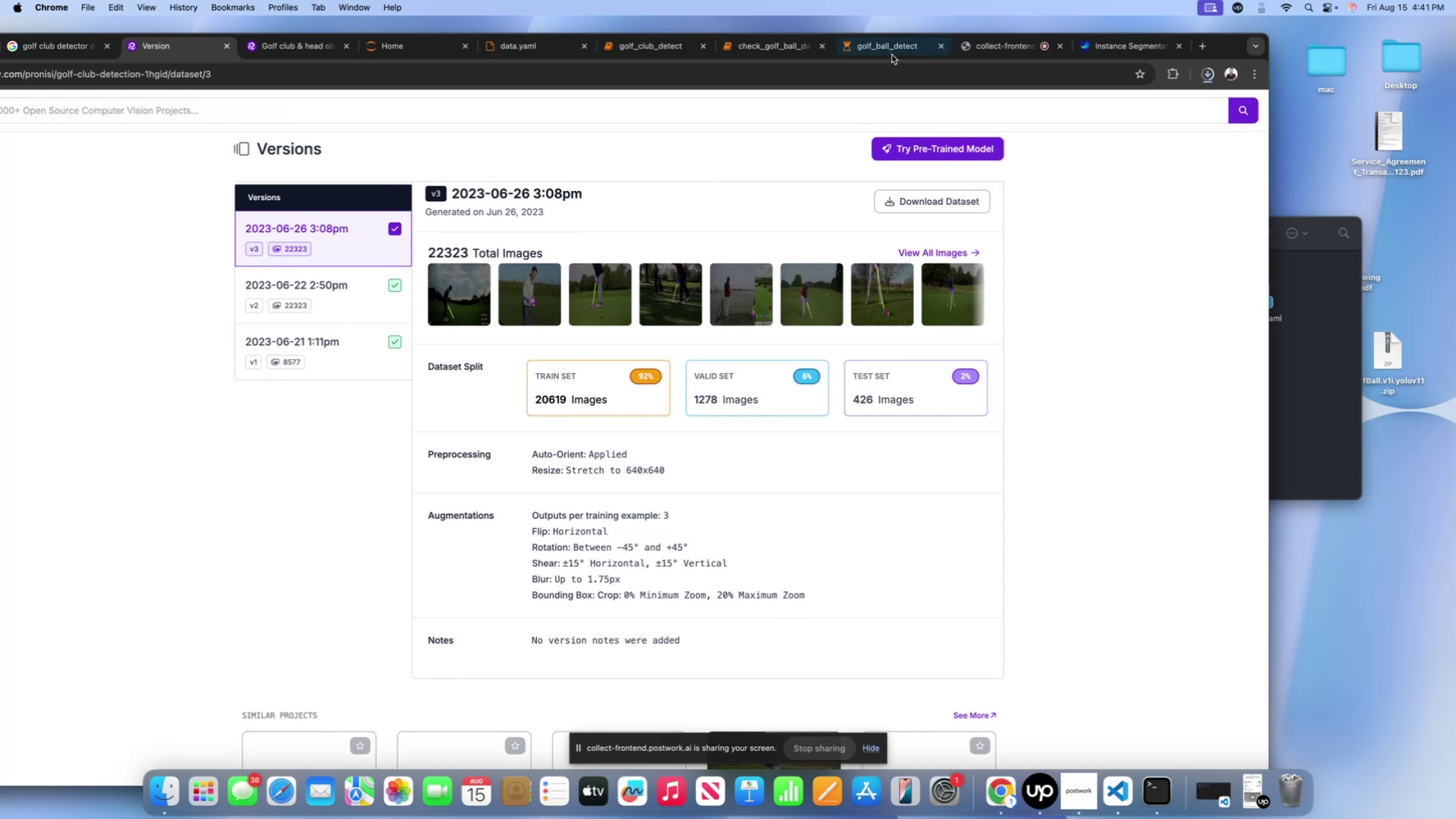 
left_click([894, 46])
 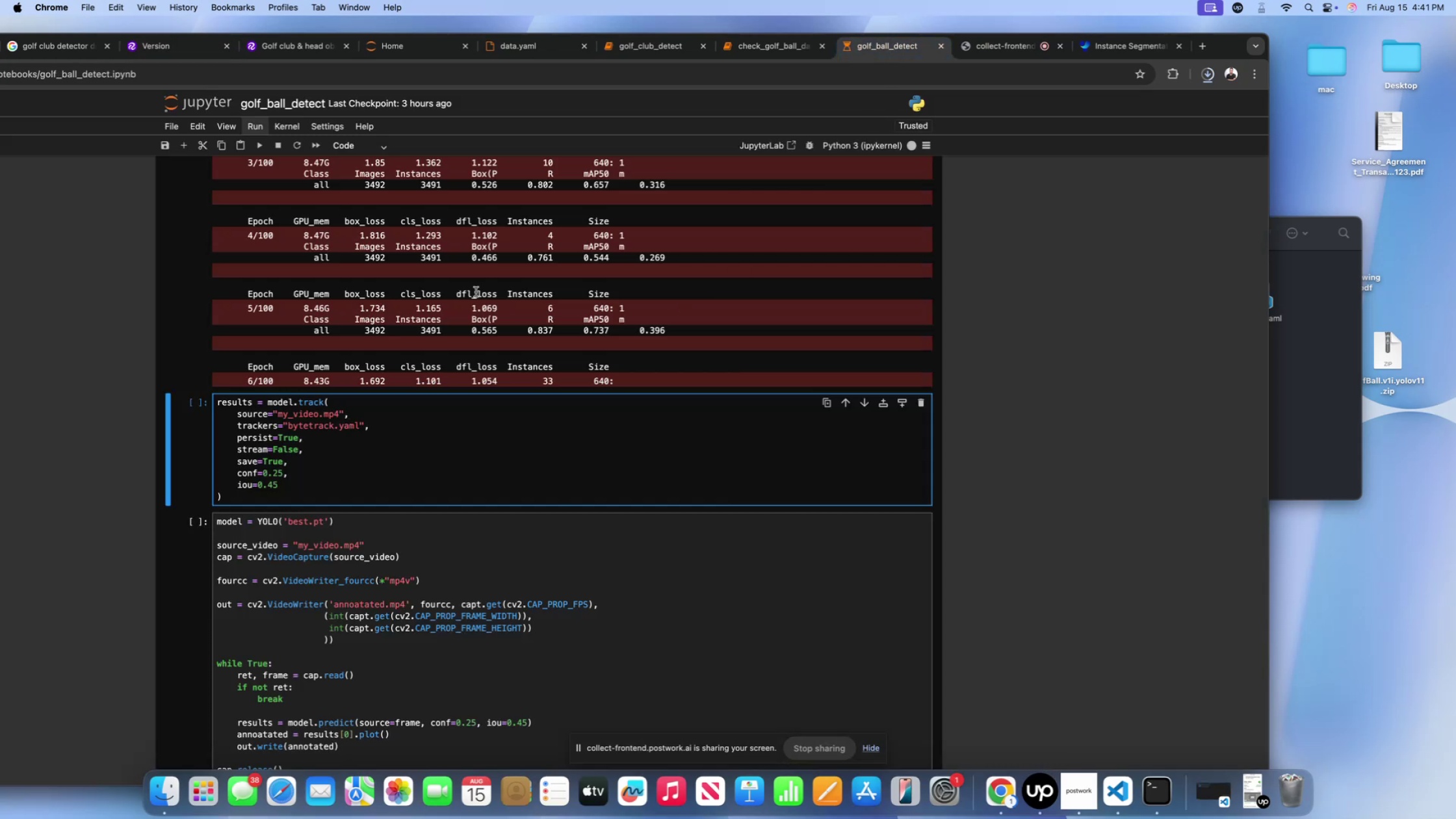 
left_click([468, 291])
 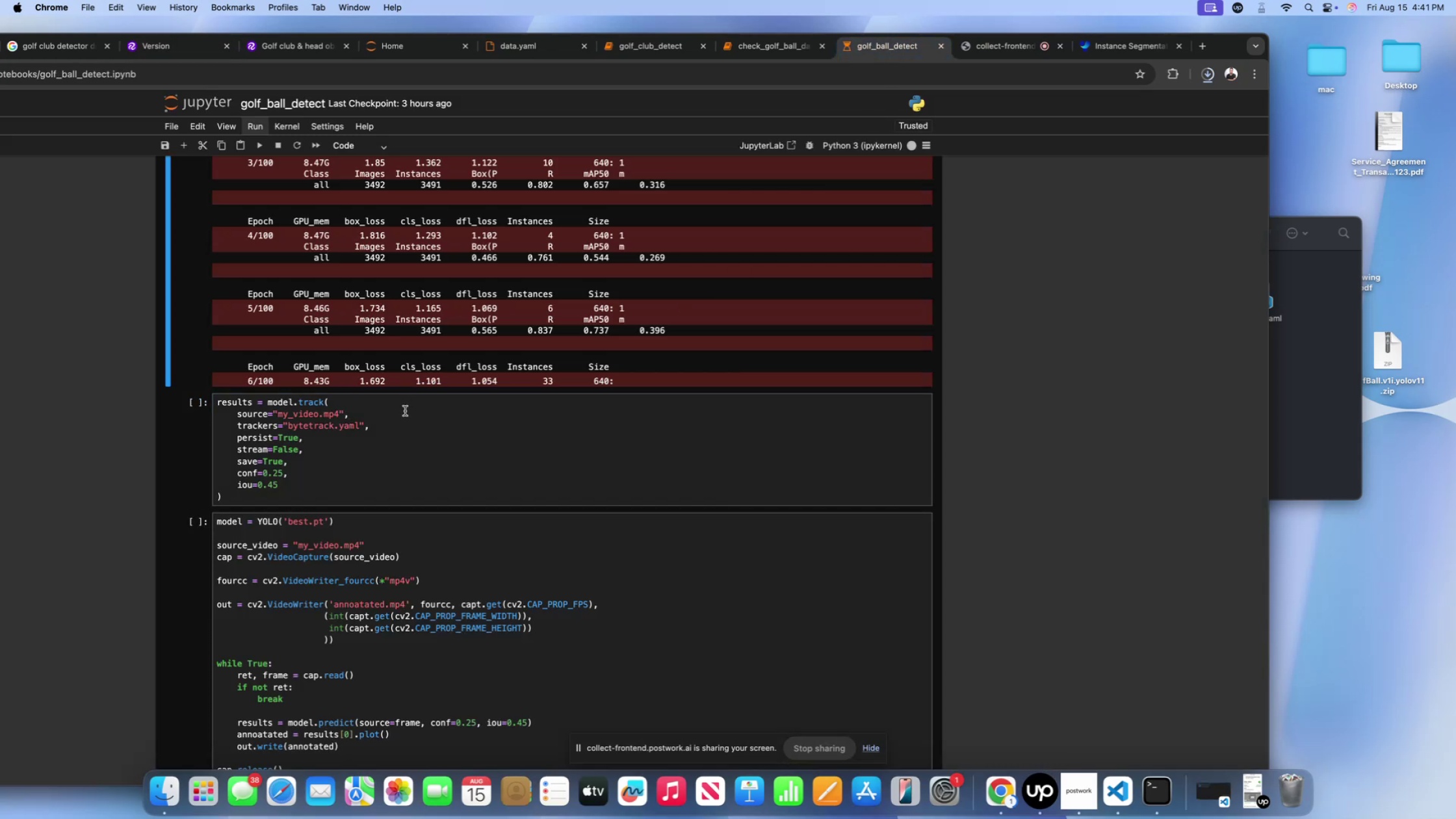 
left_click([405, 411])
 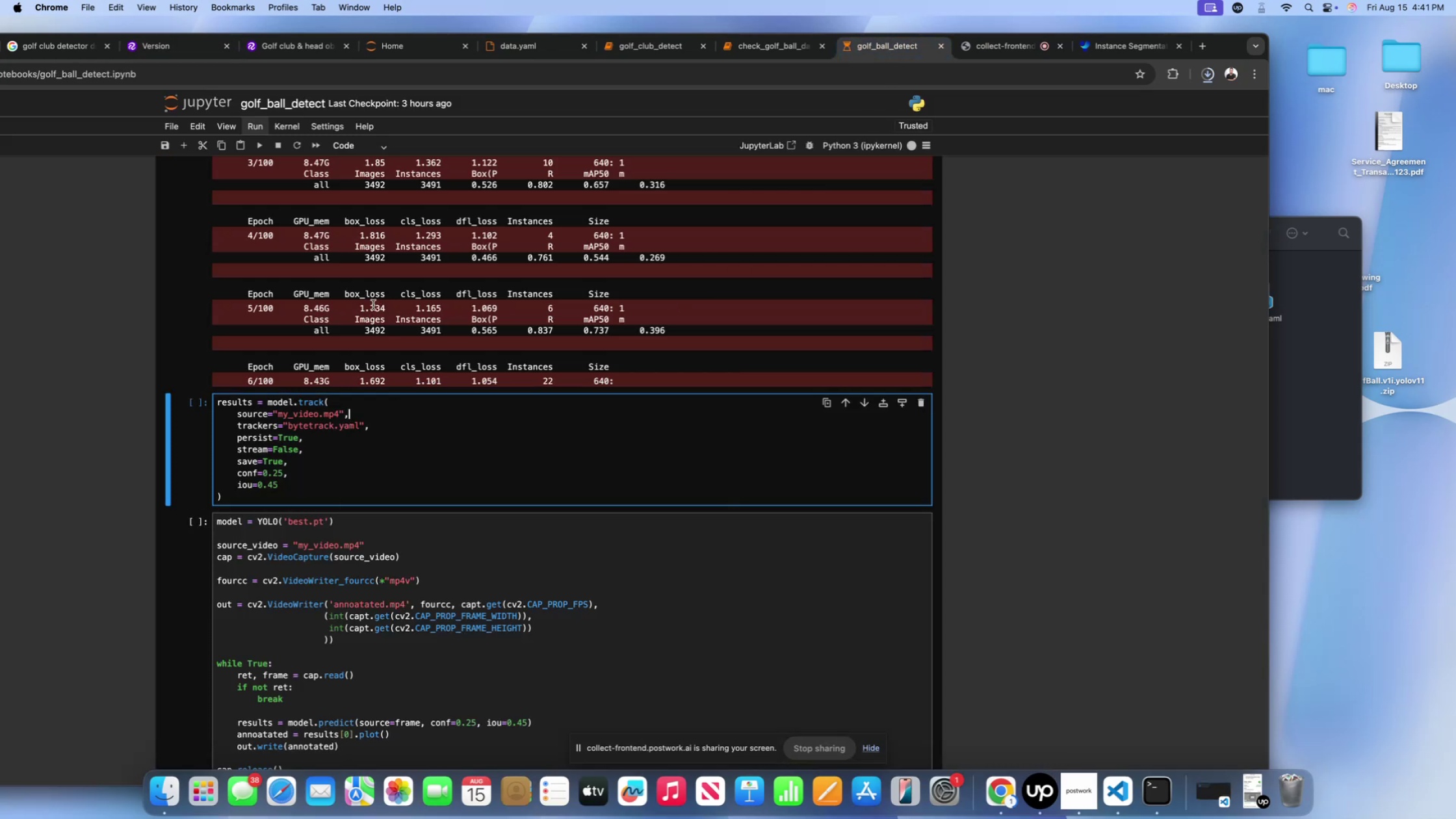 
scroll: coordinate [70, 315], scroll_direction: down, amount: 3.0
 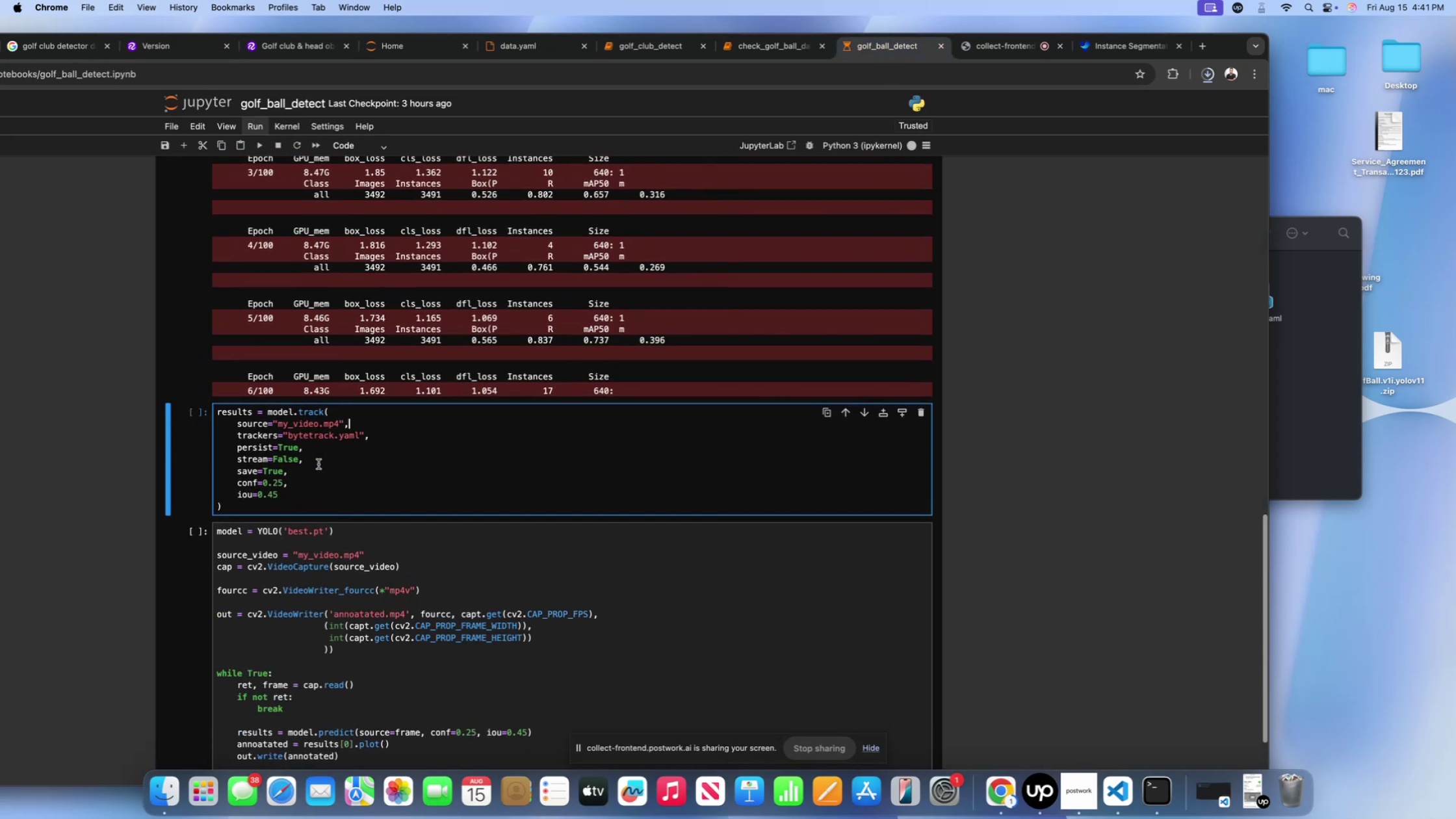 
left_click([320, 465])
 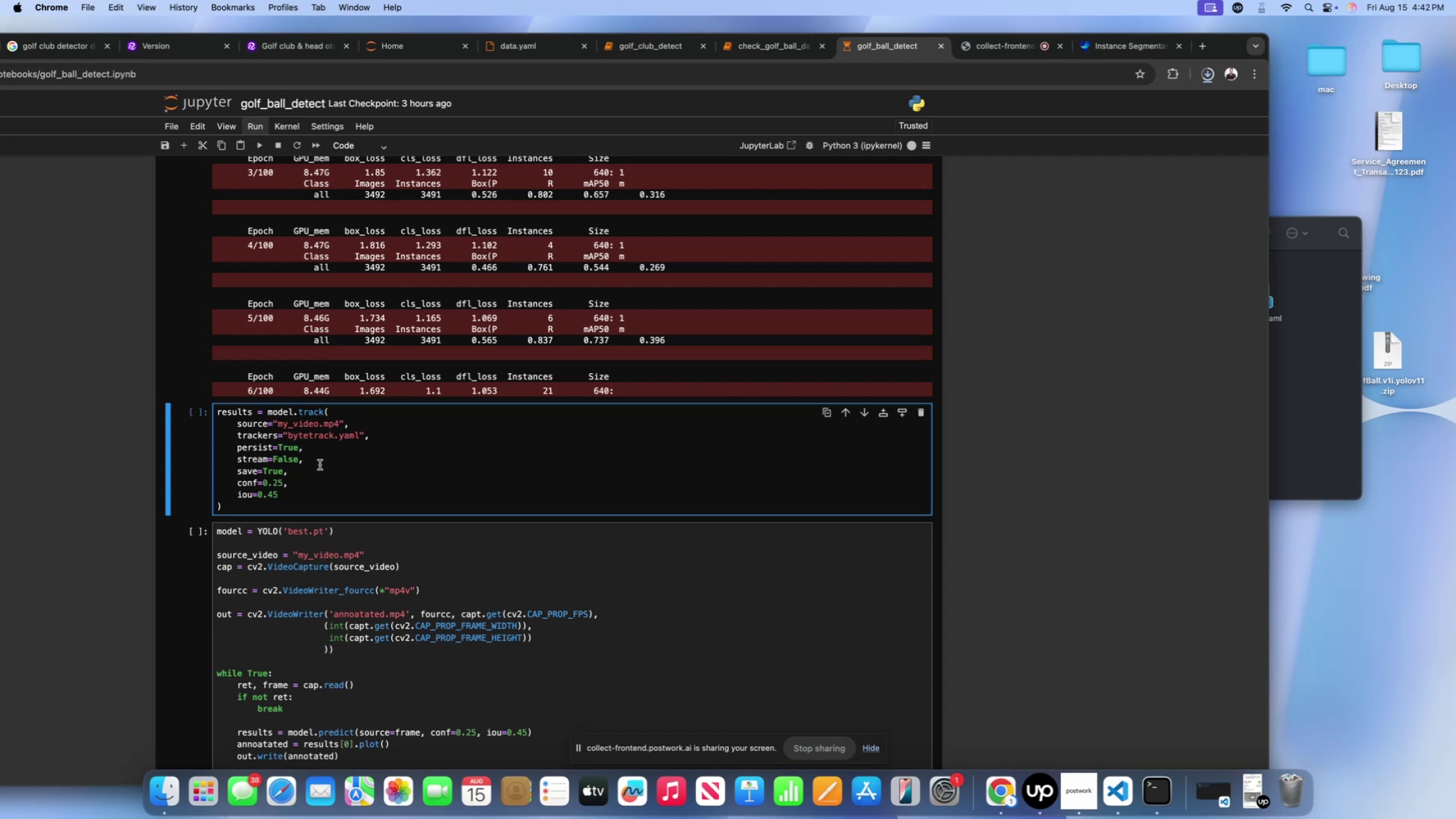 
wait(54.94)
 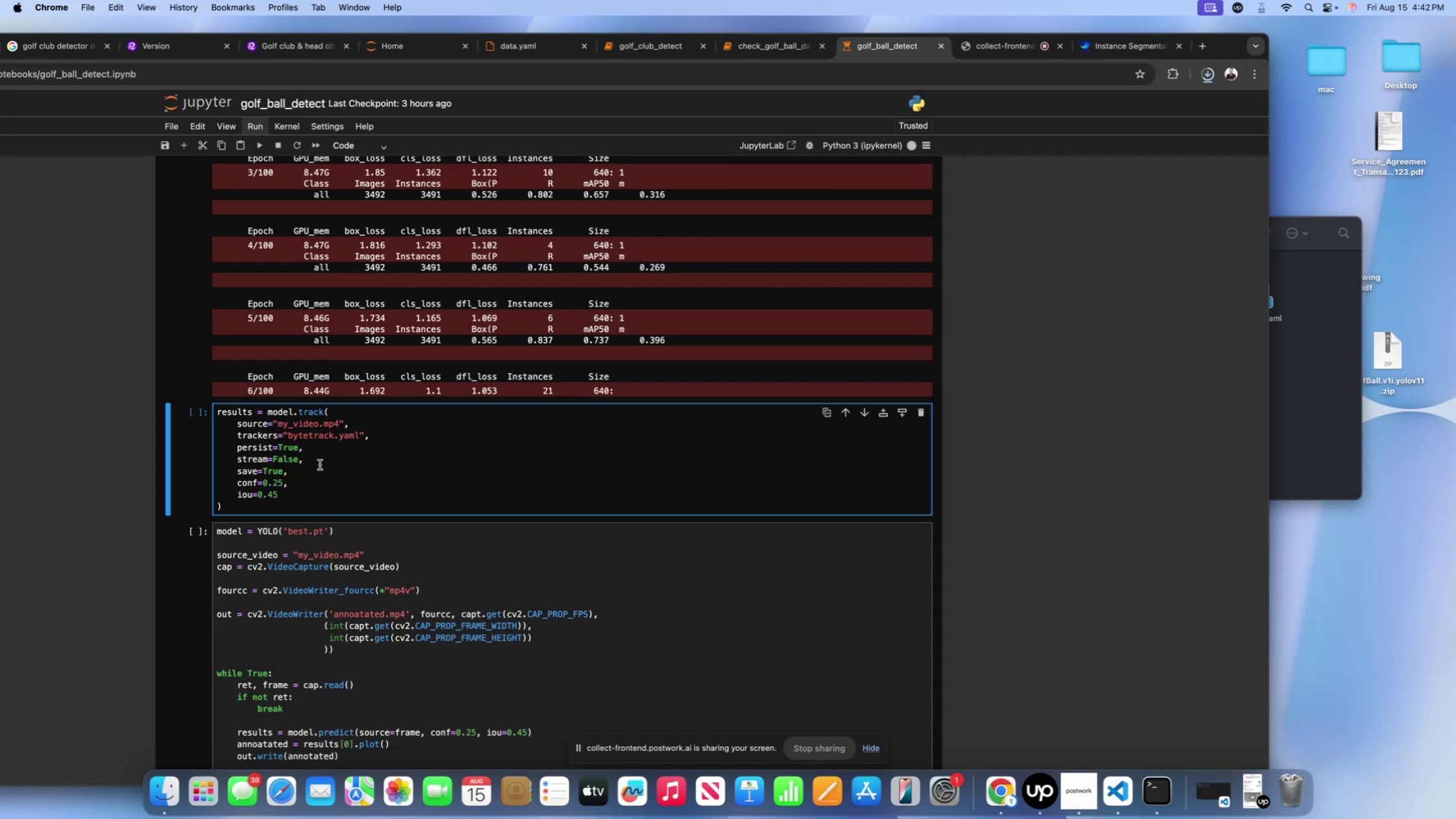 
left_click([383, 330])
 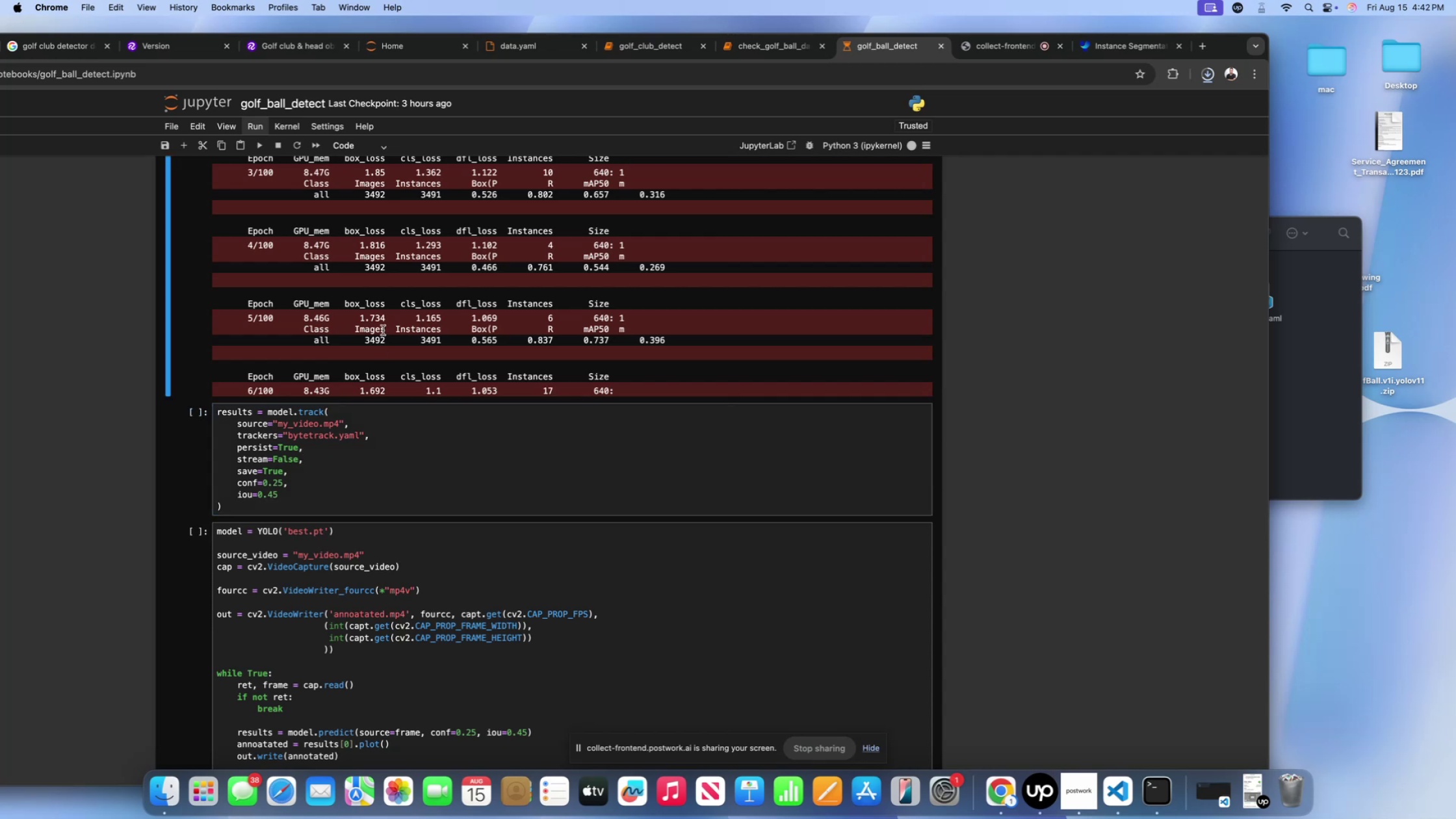 
scroll: coordinate [383, 330], scroll_direction: down, amount: 18.0
 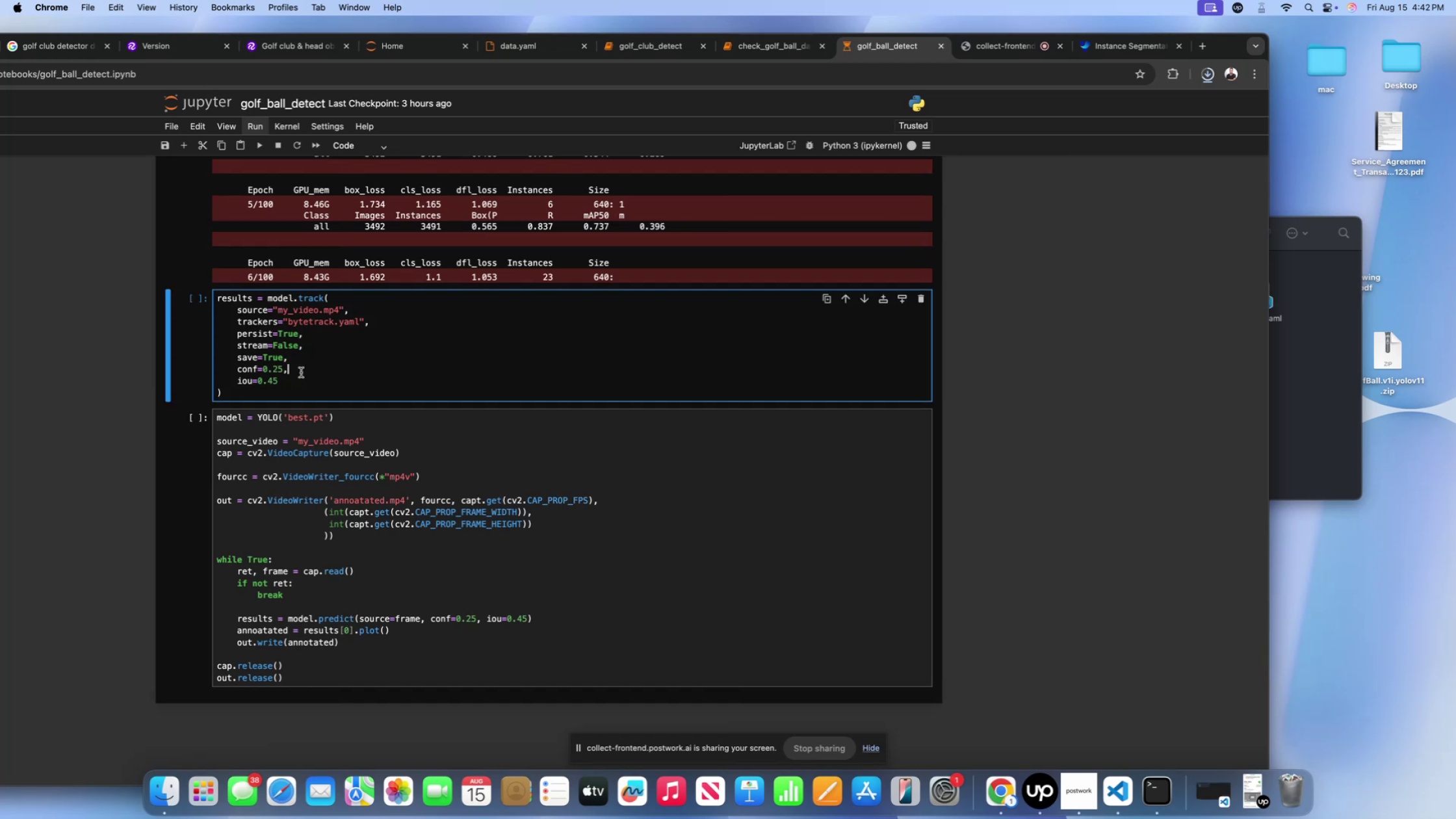 
double_click([389, 482])
 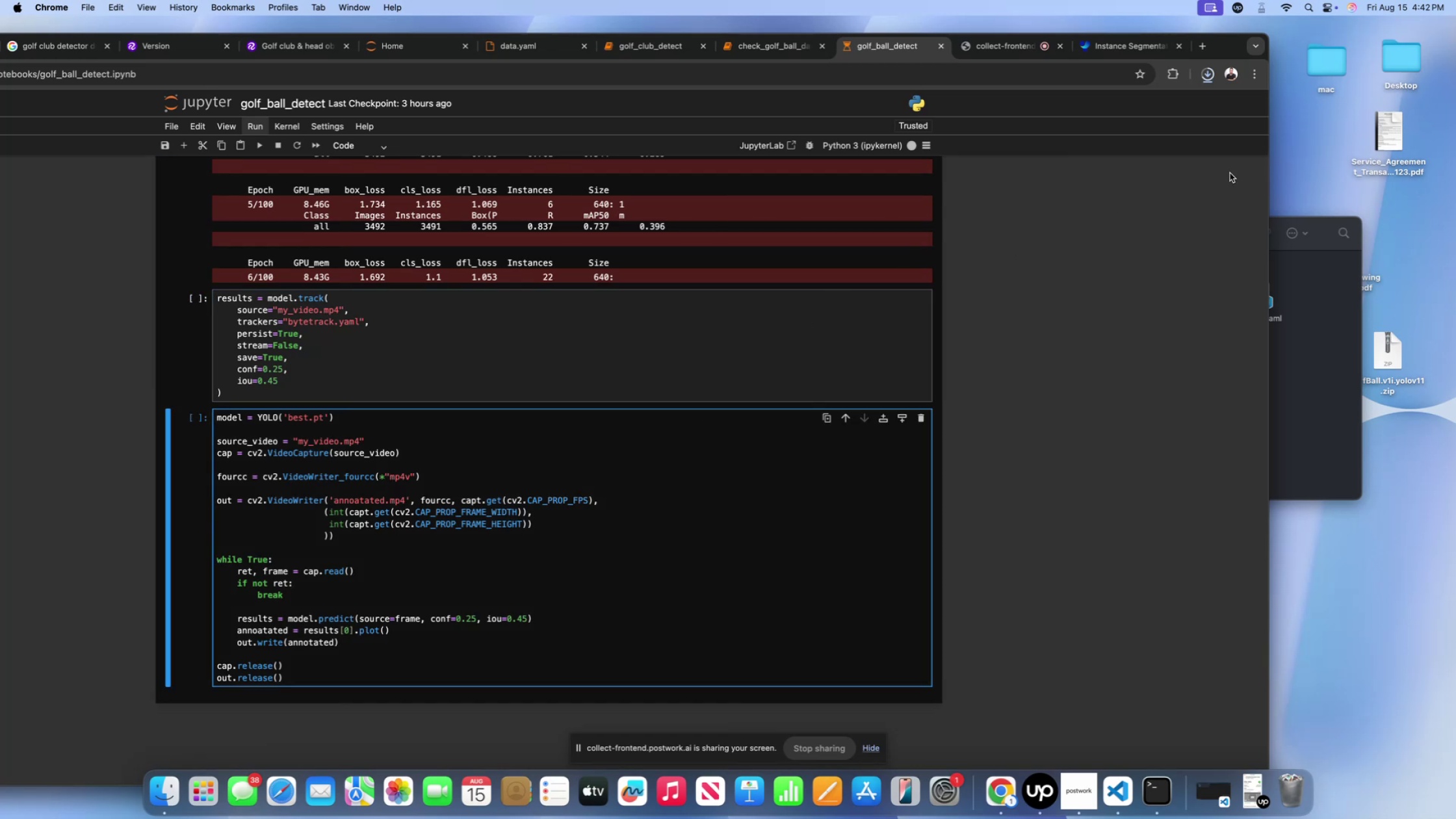 
left_click([1201, 81])
 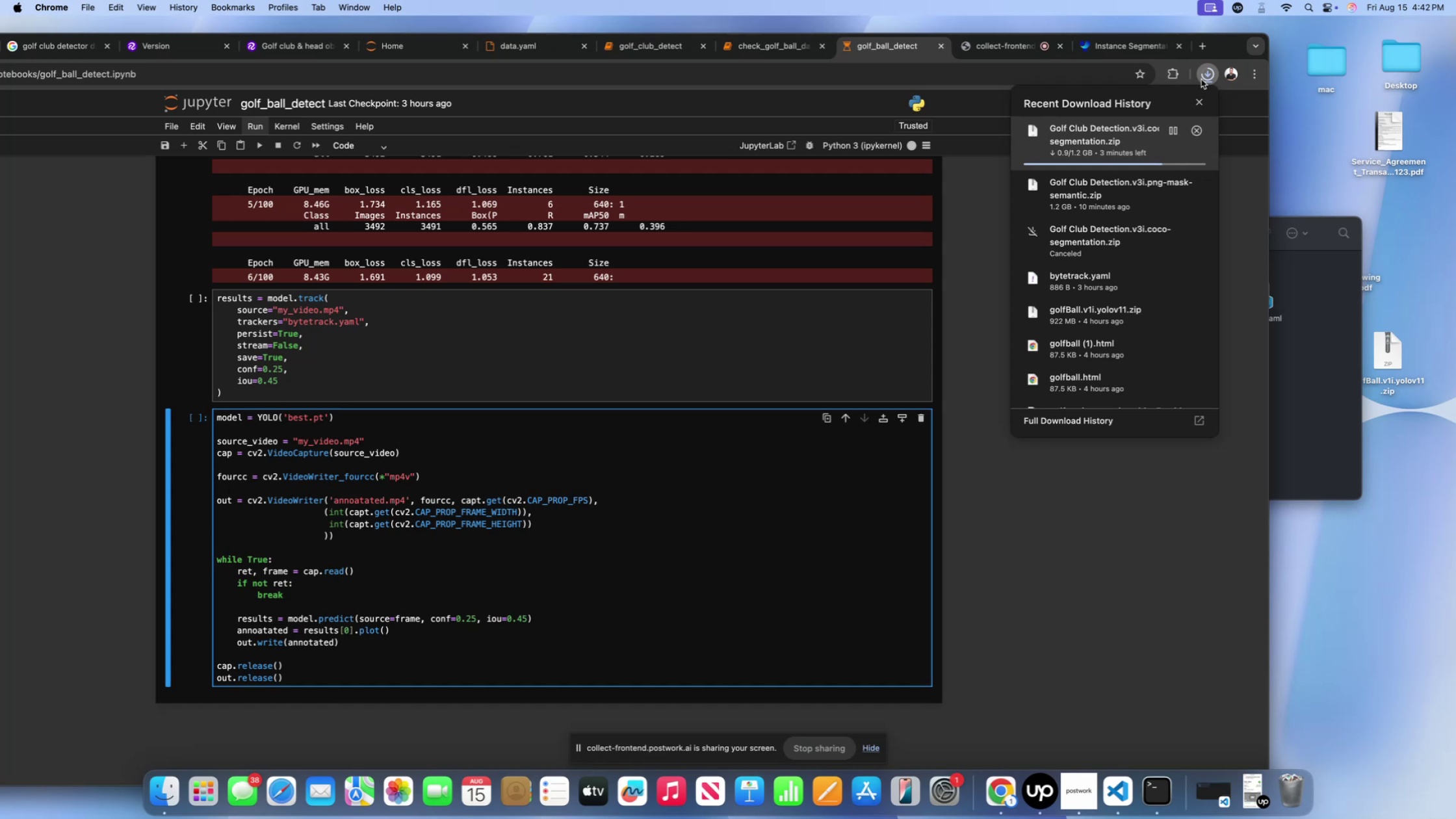 
wait(28.12)
 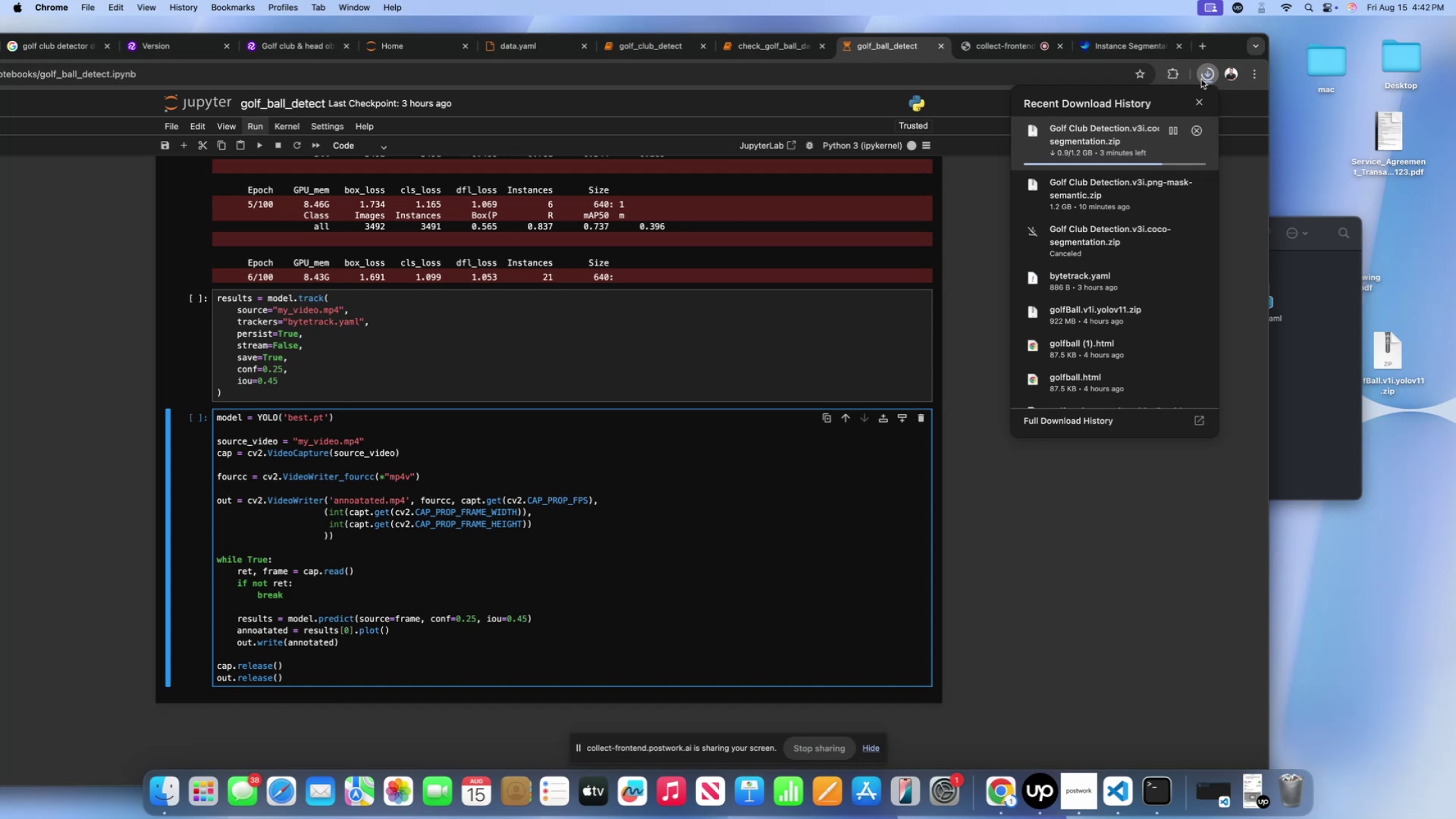 
scroll: coordinate [1211, 91], scroll_direction: down, amount: 22.0
 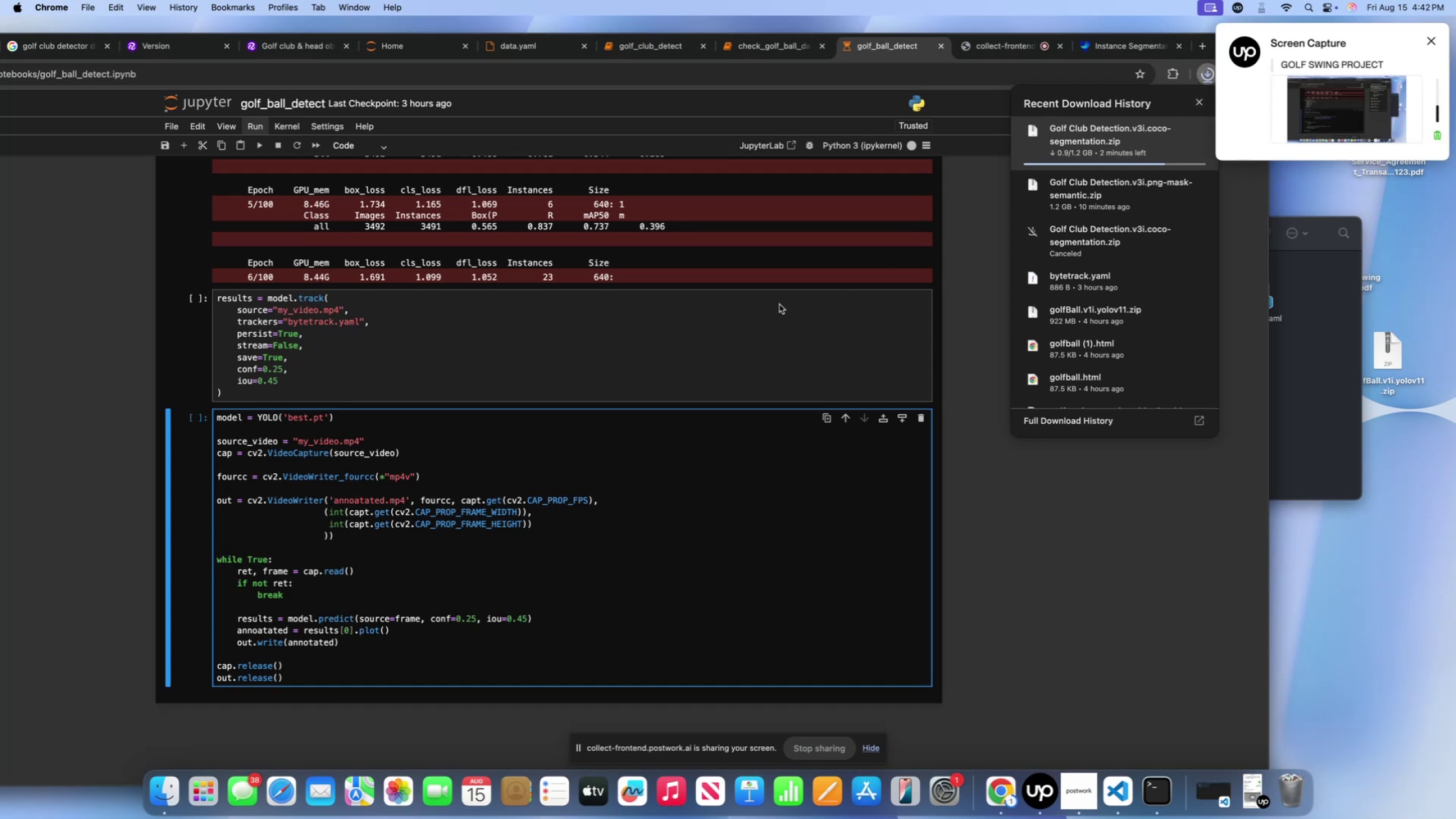 
double_click([765, 326])
 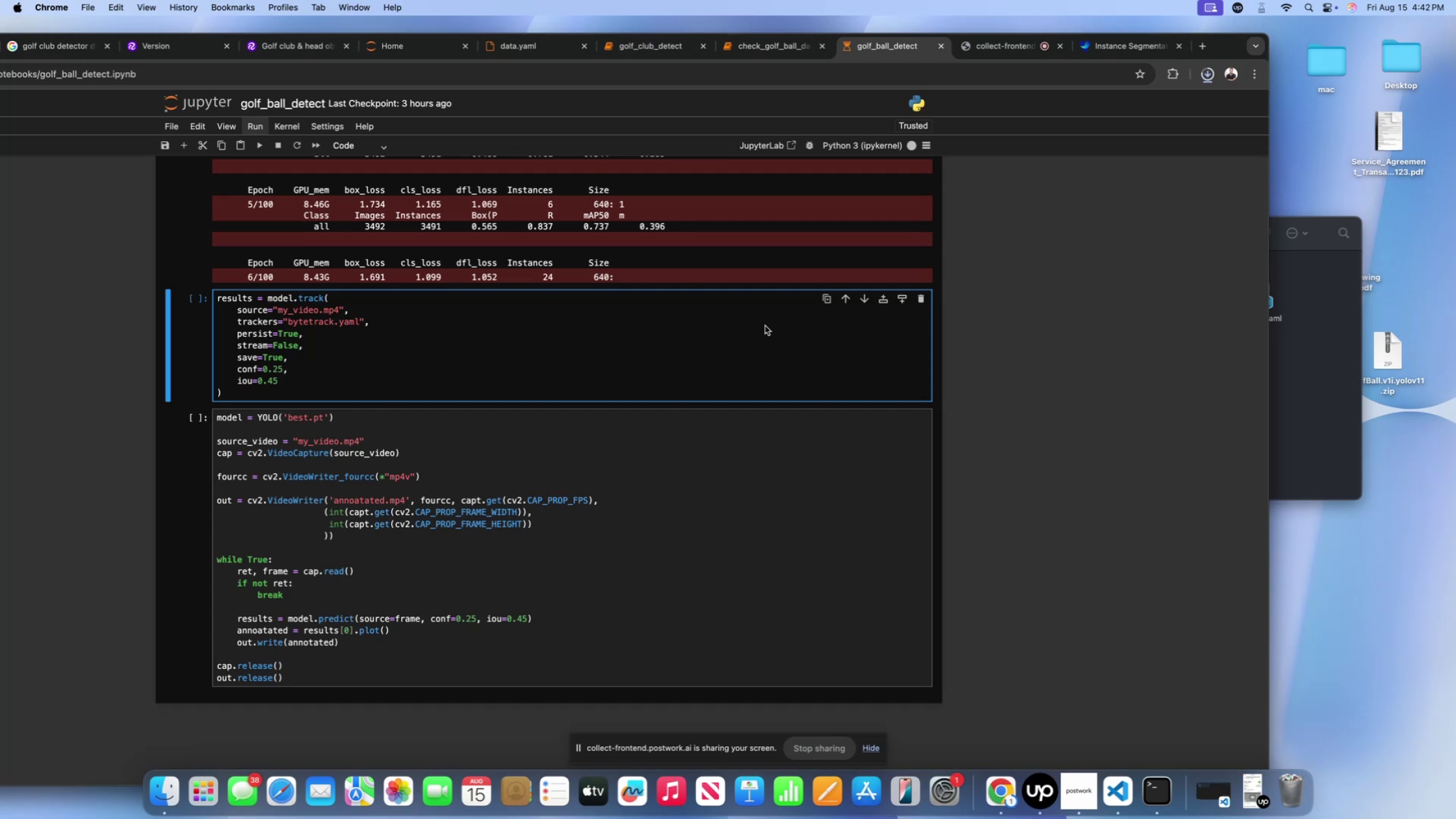 
wait(9.48)
 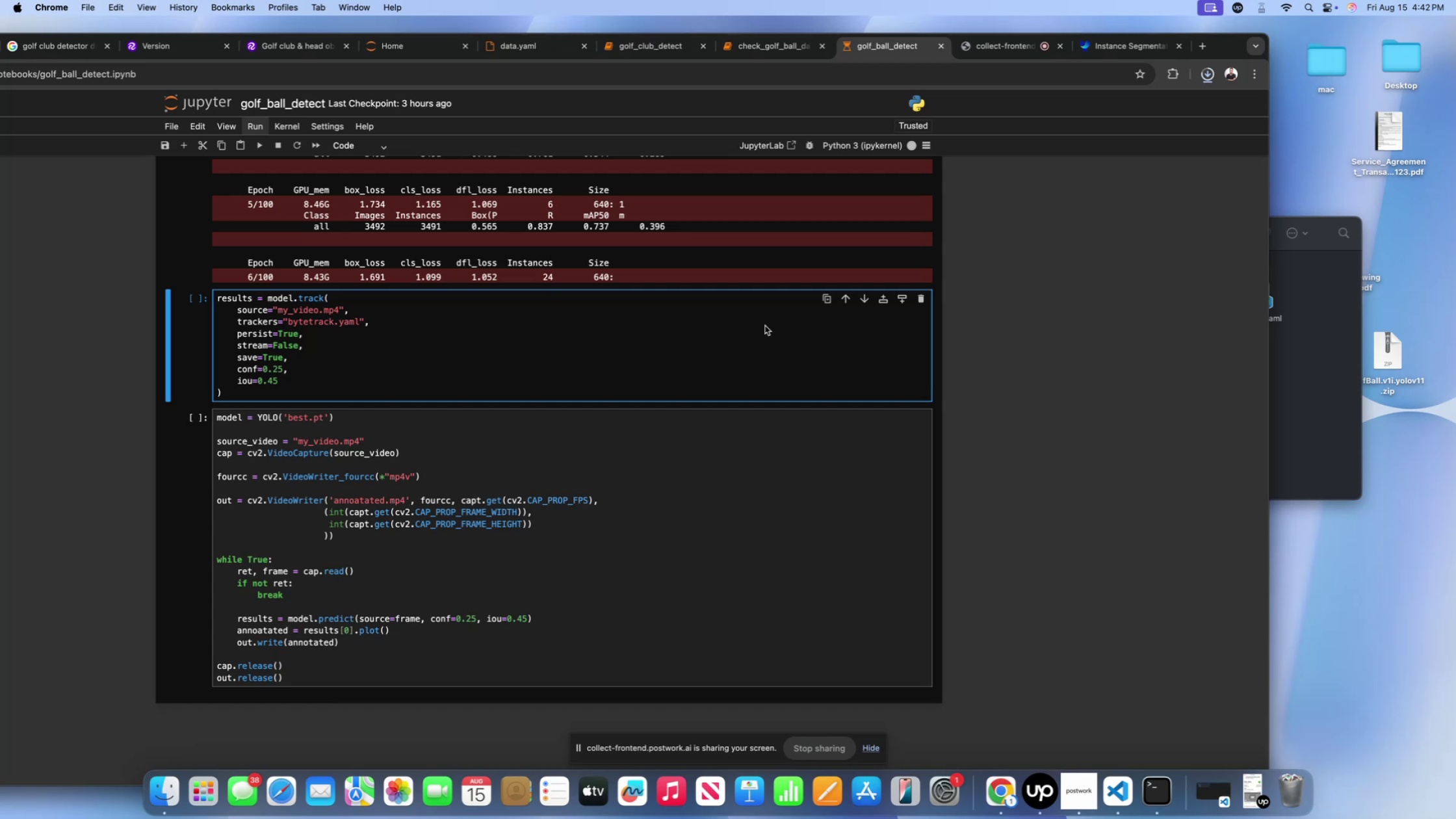 
left_click([1007, 380])
 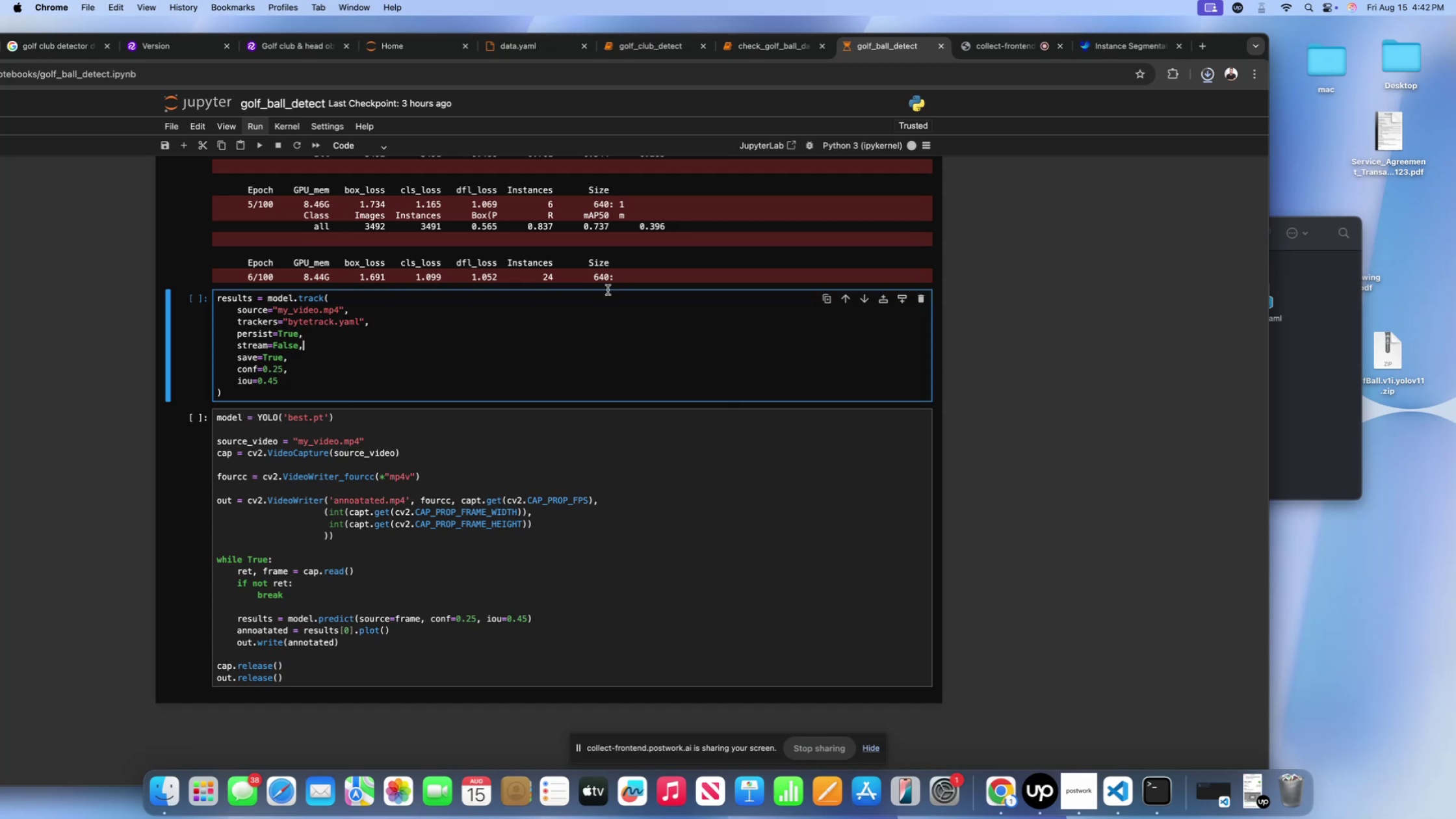 
triple_click([603, 281])
 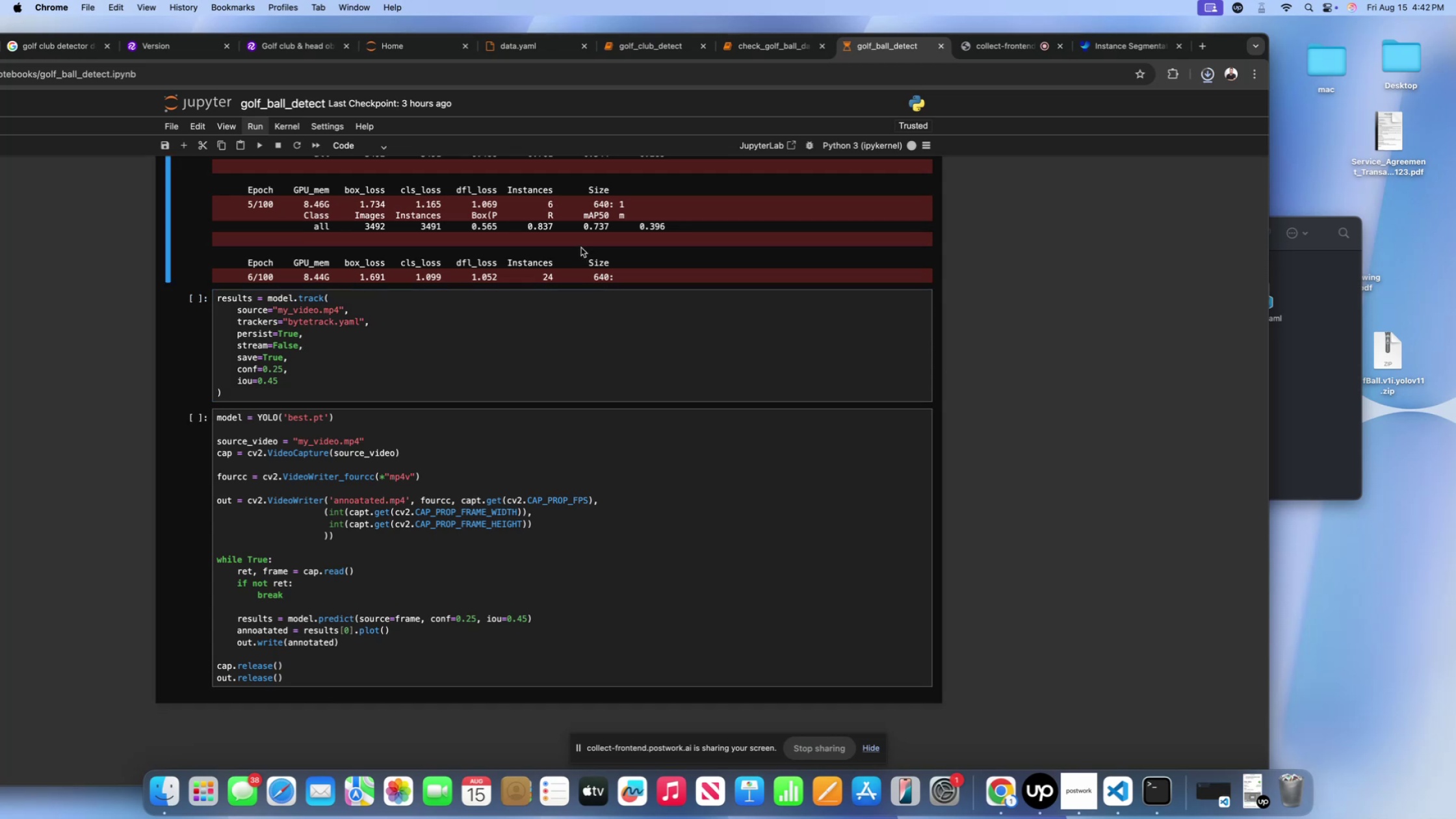 
triple_click([581, 248])
 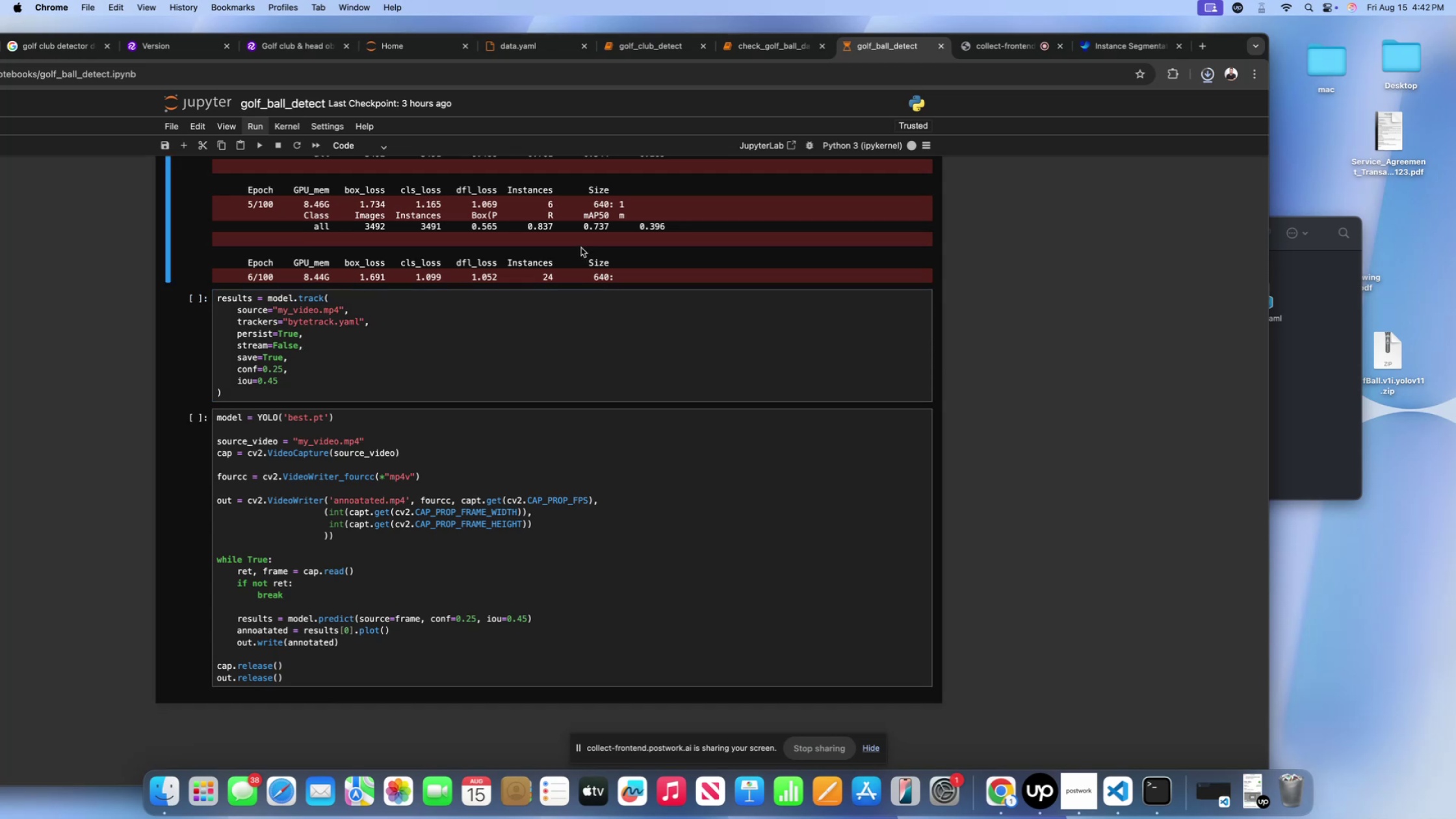 
scroll: coordinate [551, 329], scroll_direction: down, amount: 24.0
 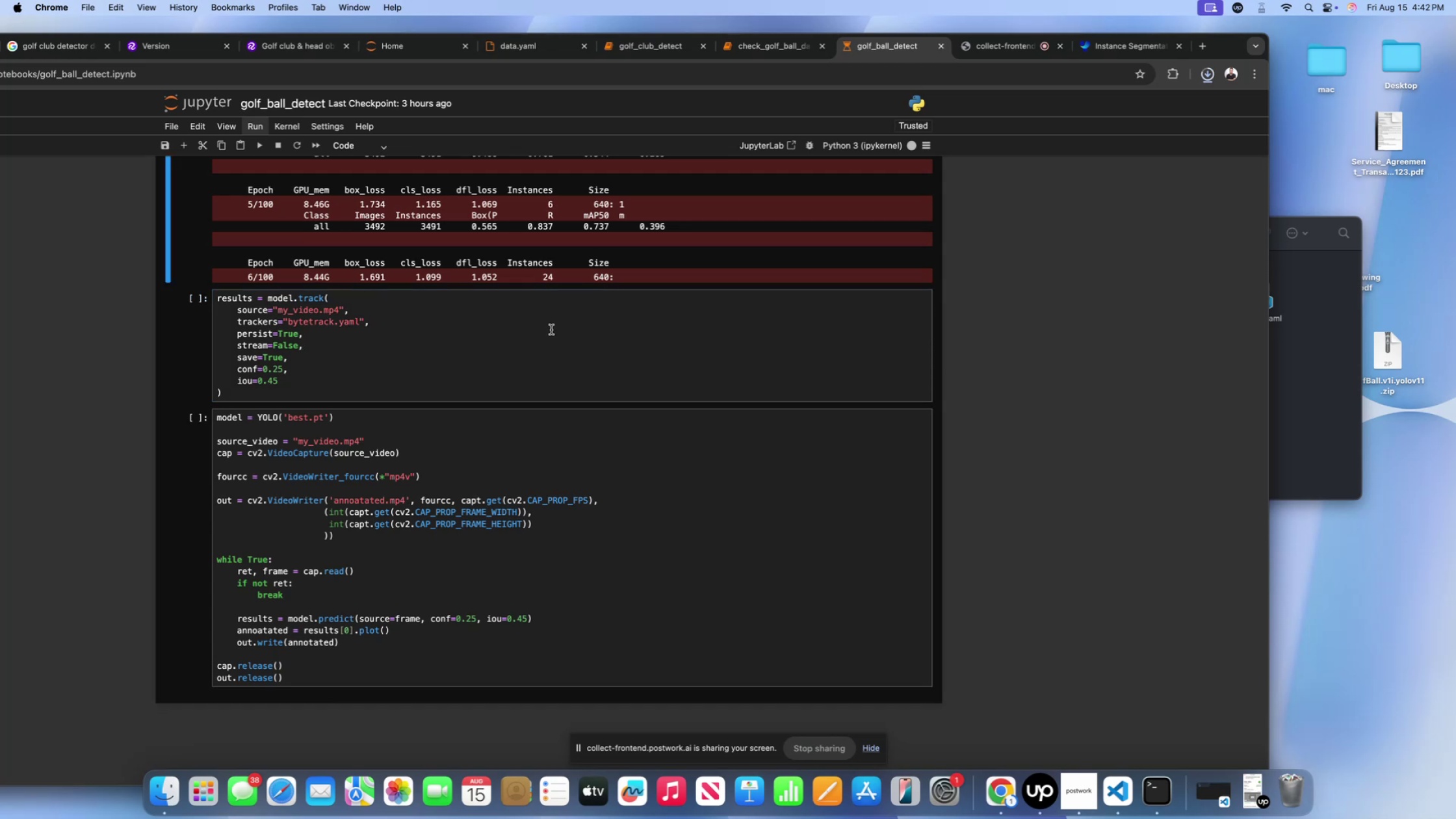 
left_click([551, 330])
 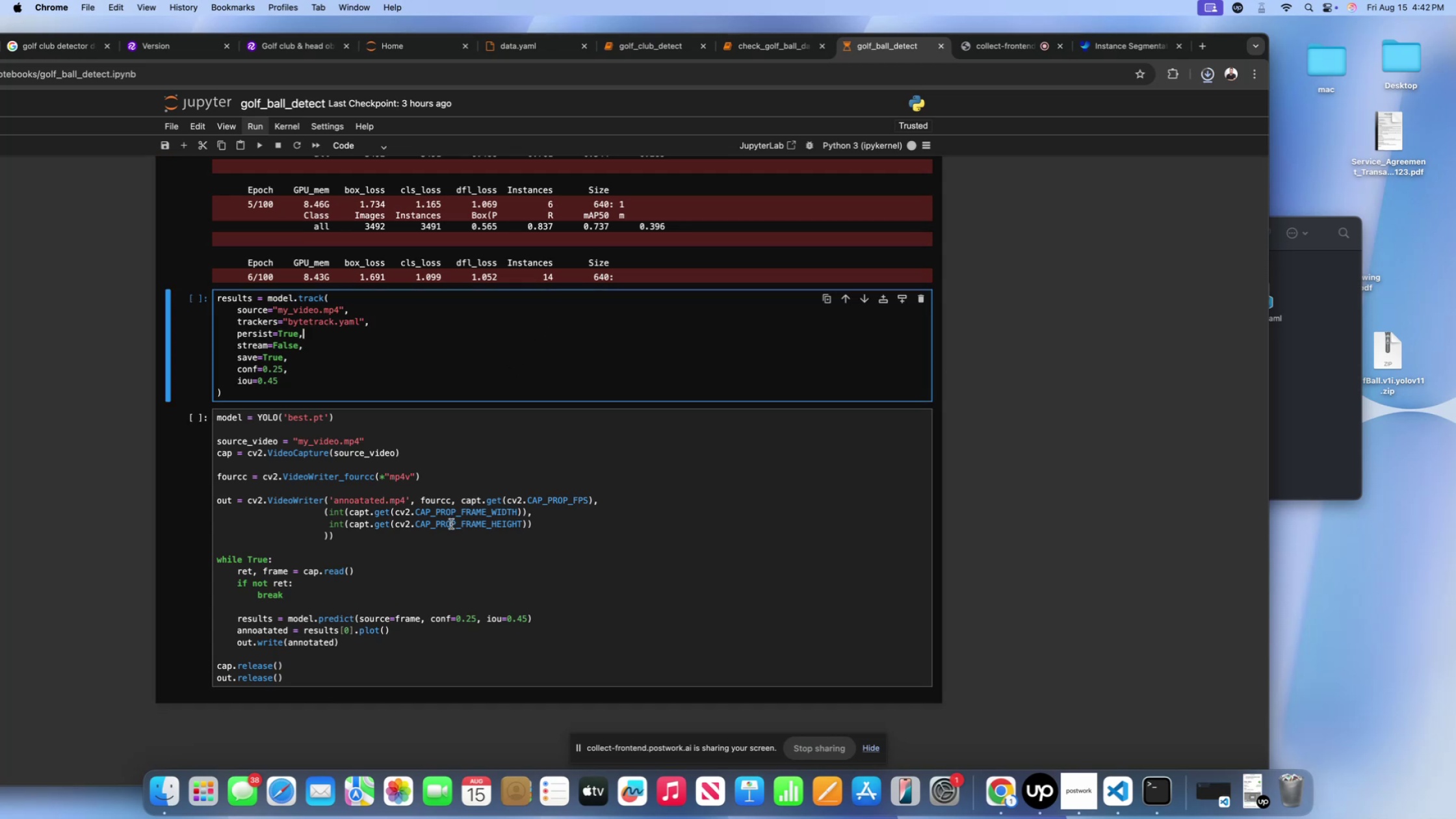 
double_click([451, 524])
 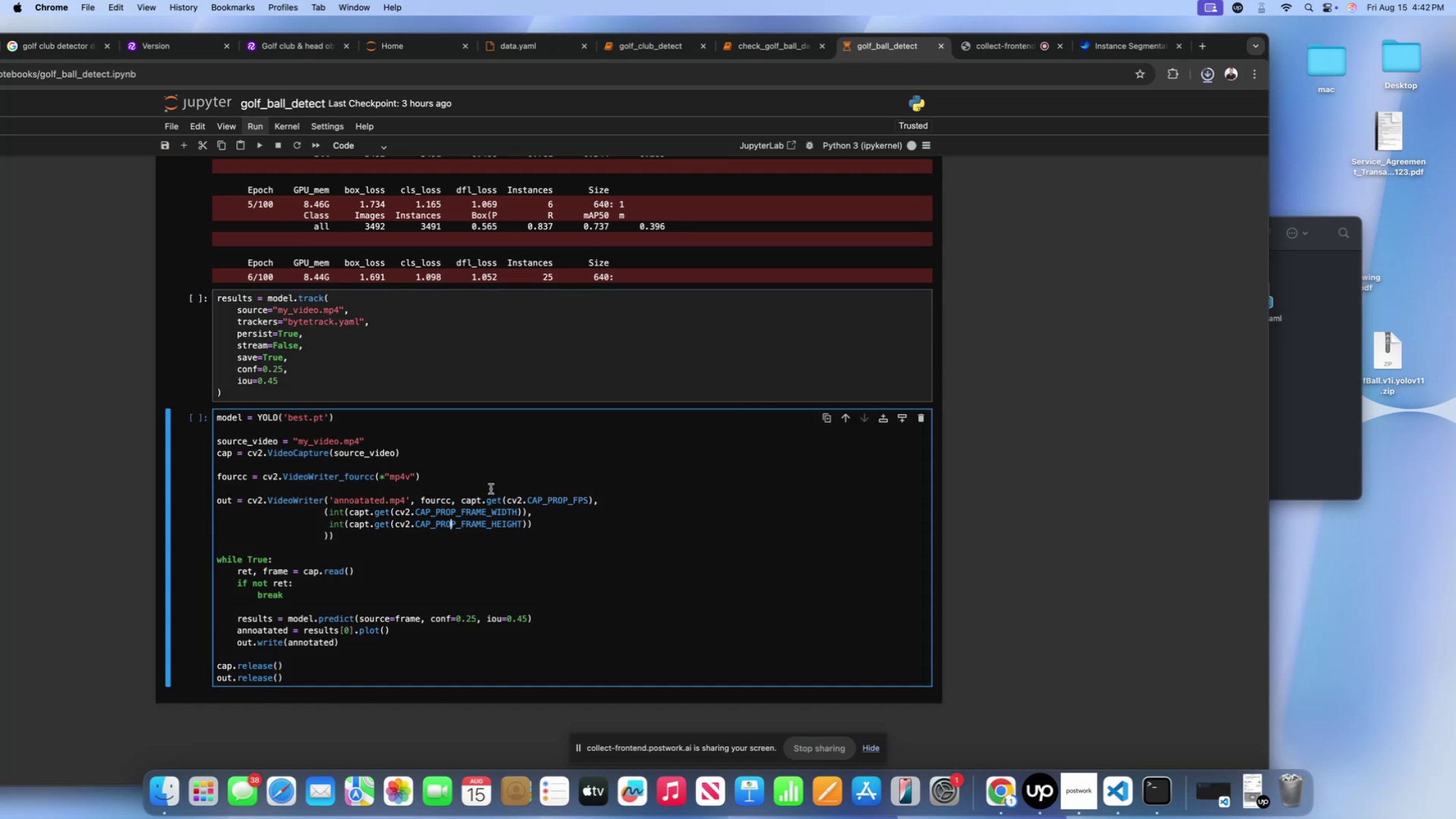 
scroll: coordinate [491, 489], scroll_direction: up, amount: 11.0
 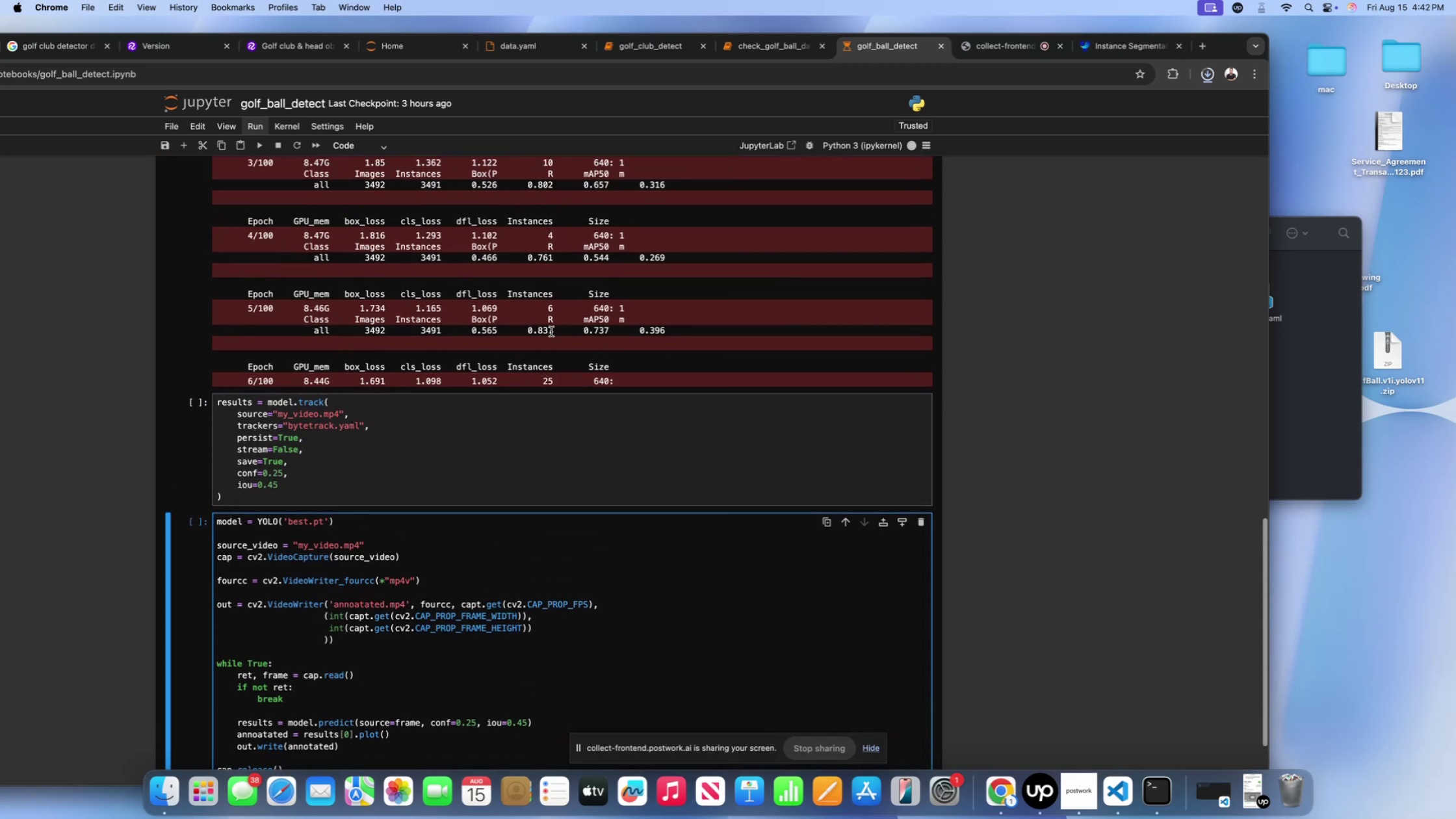 
left_click([551, 332])
 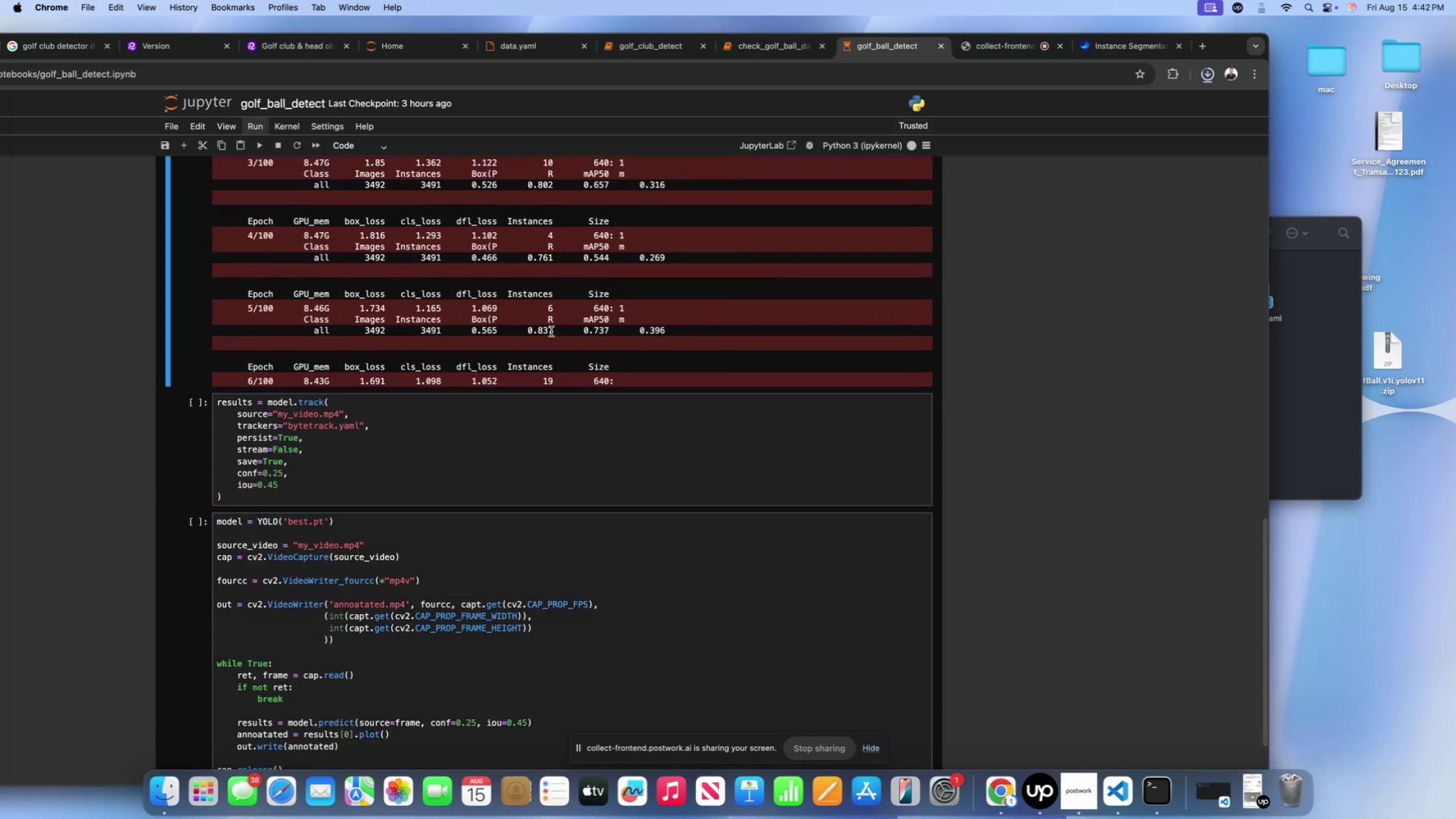 
scroll: coordinate [952, 325], scroll_direction: down, amount: 7.0
 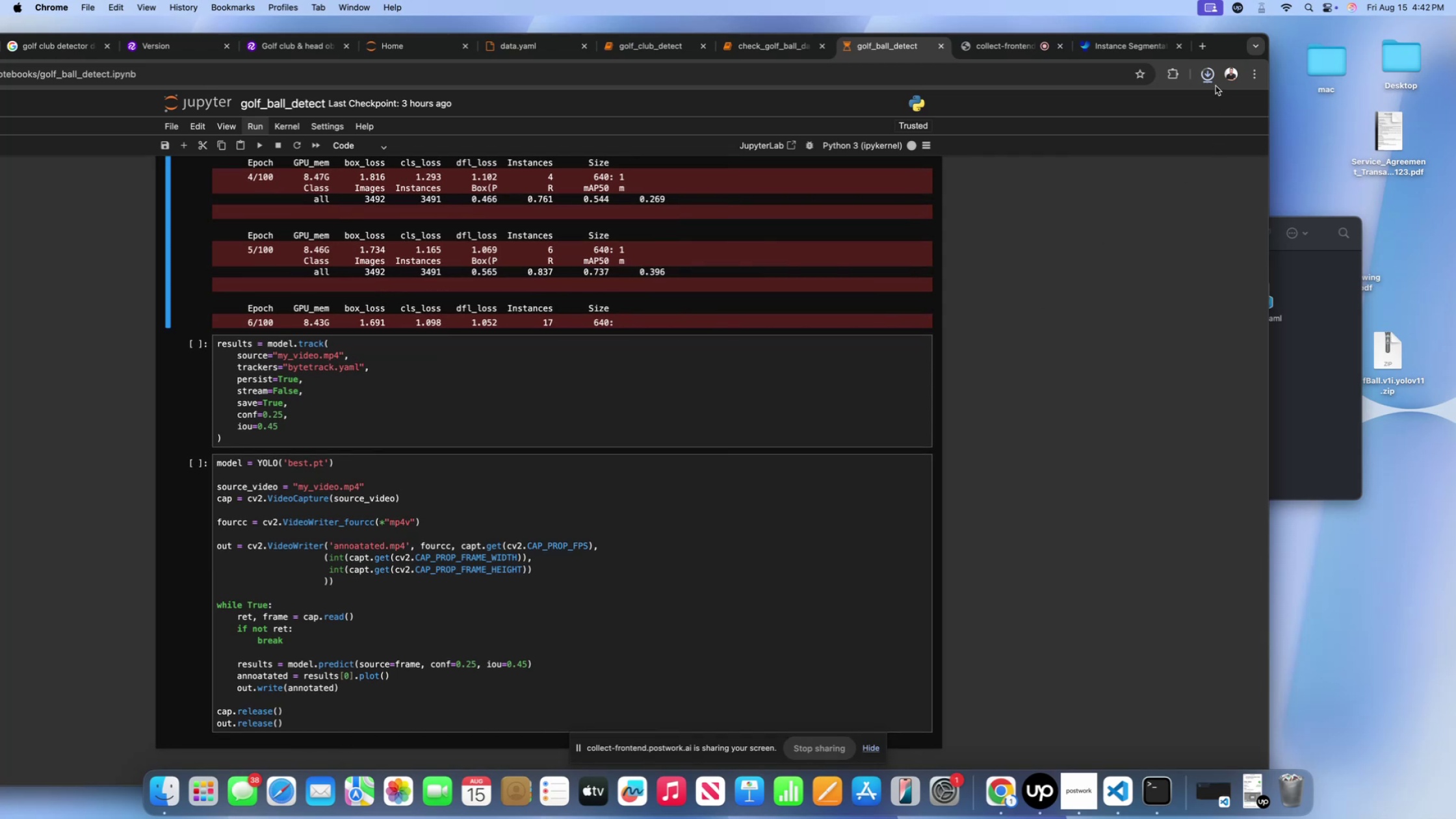 
left_click([1215, 83])
 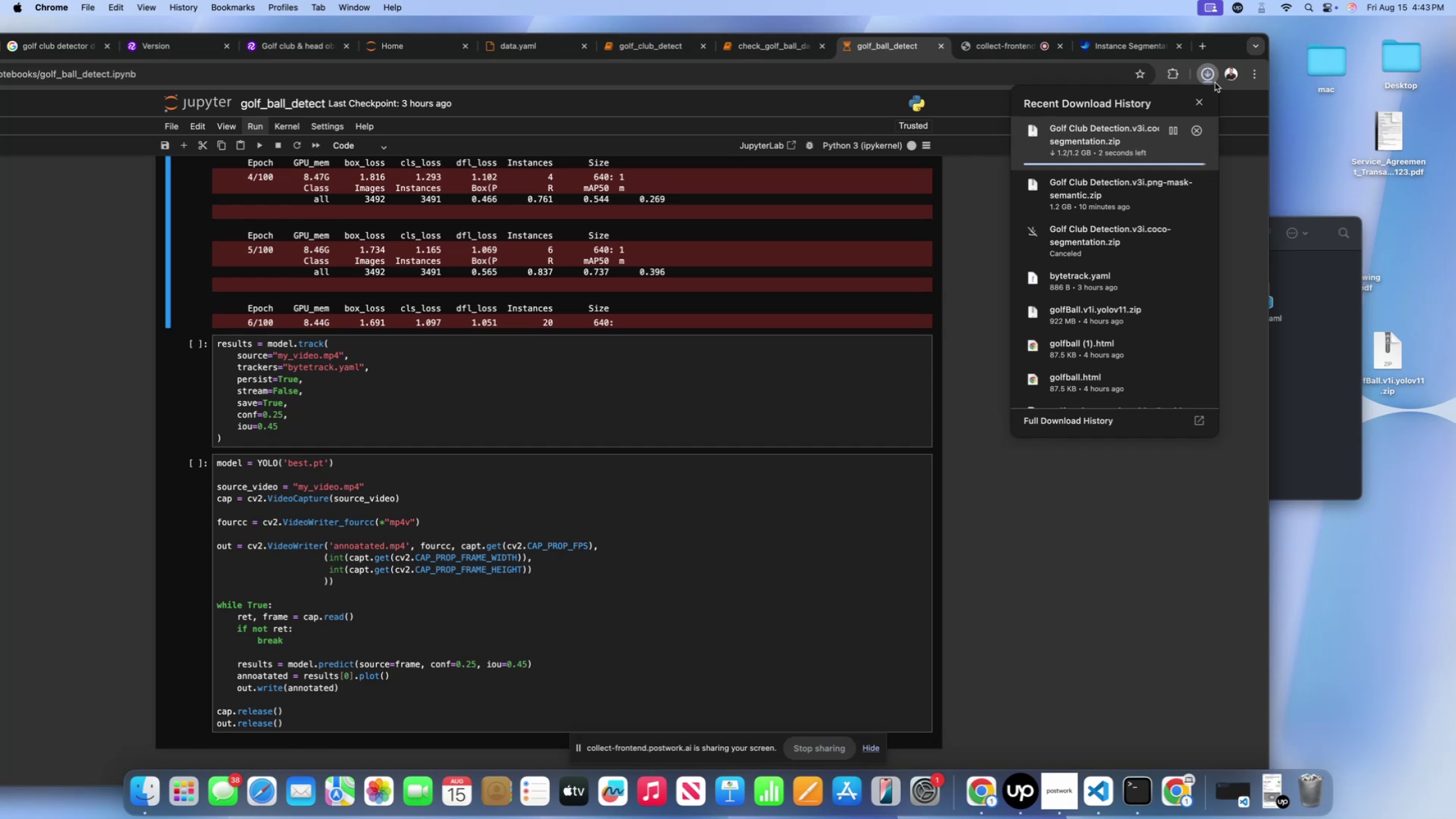 
wait(55.46)
 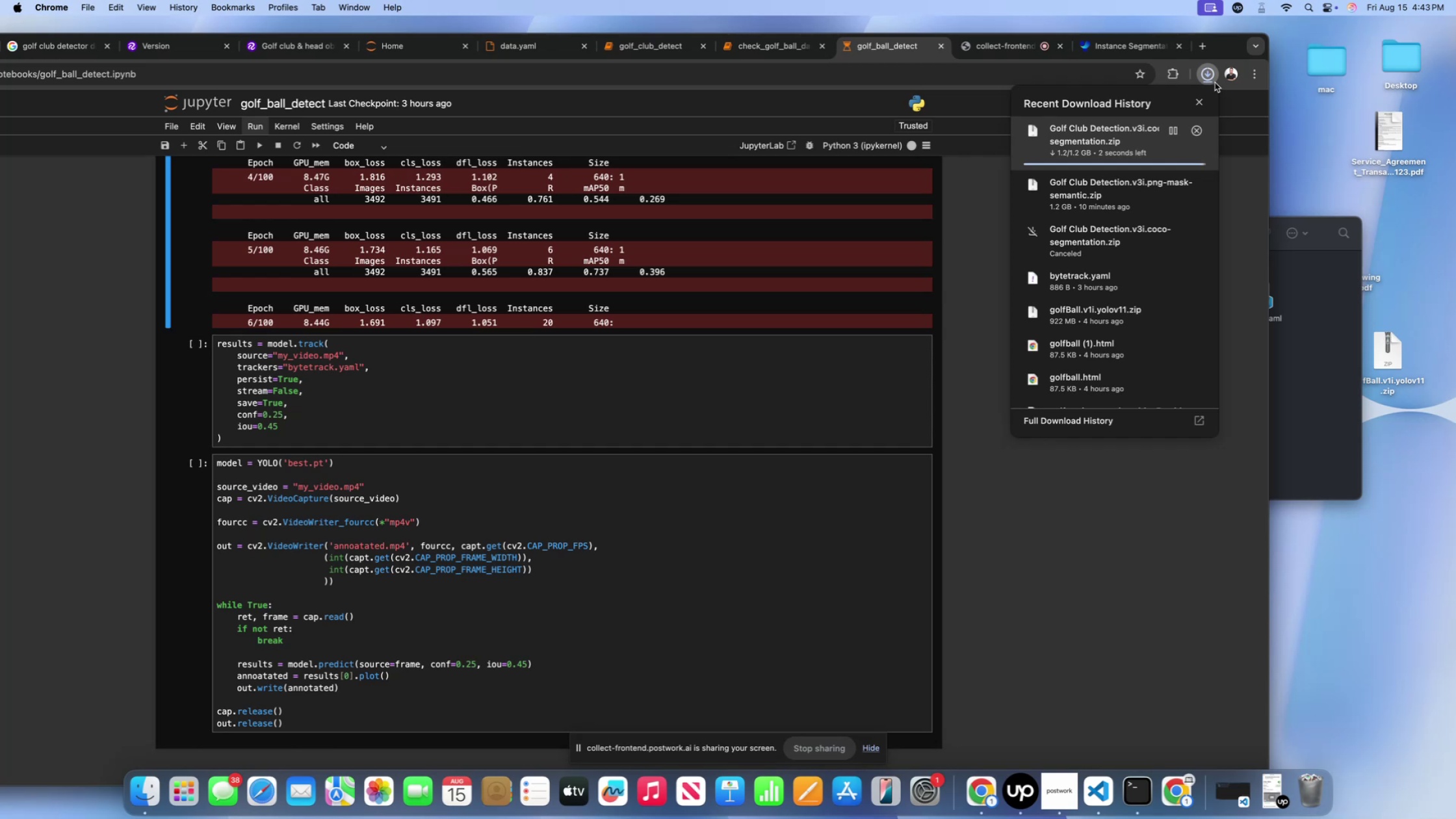 
left_click_drag(start_coordinate=[1099, 137], to_coordinate=[1294, 363])
 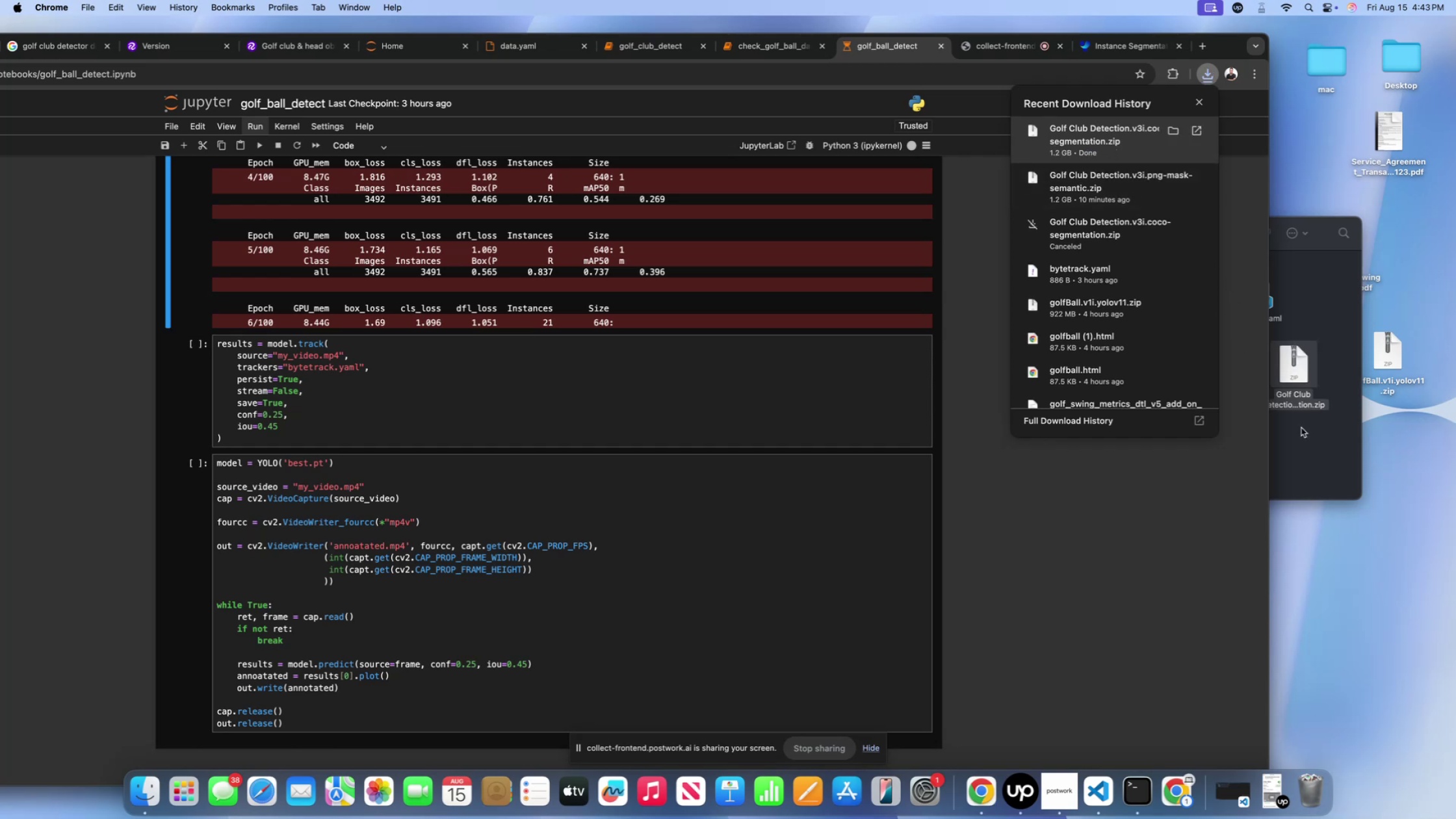 
left_click([1302, 439])
 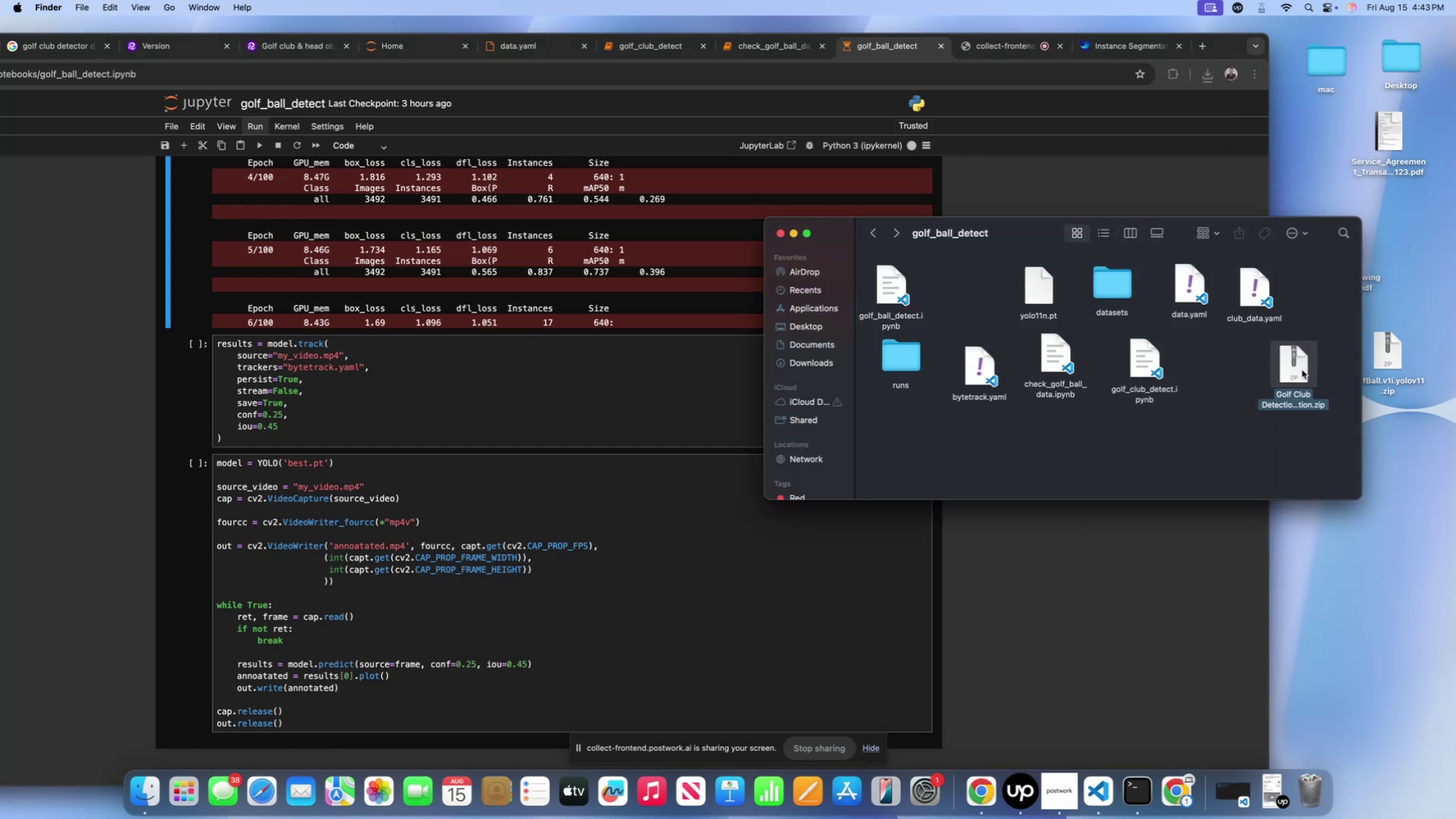 
double_click([1302, 370])
 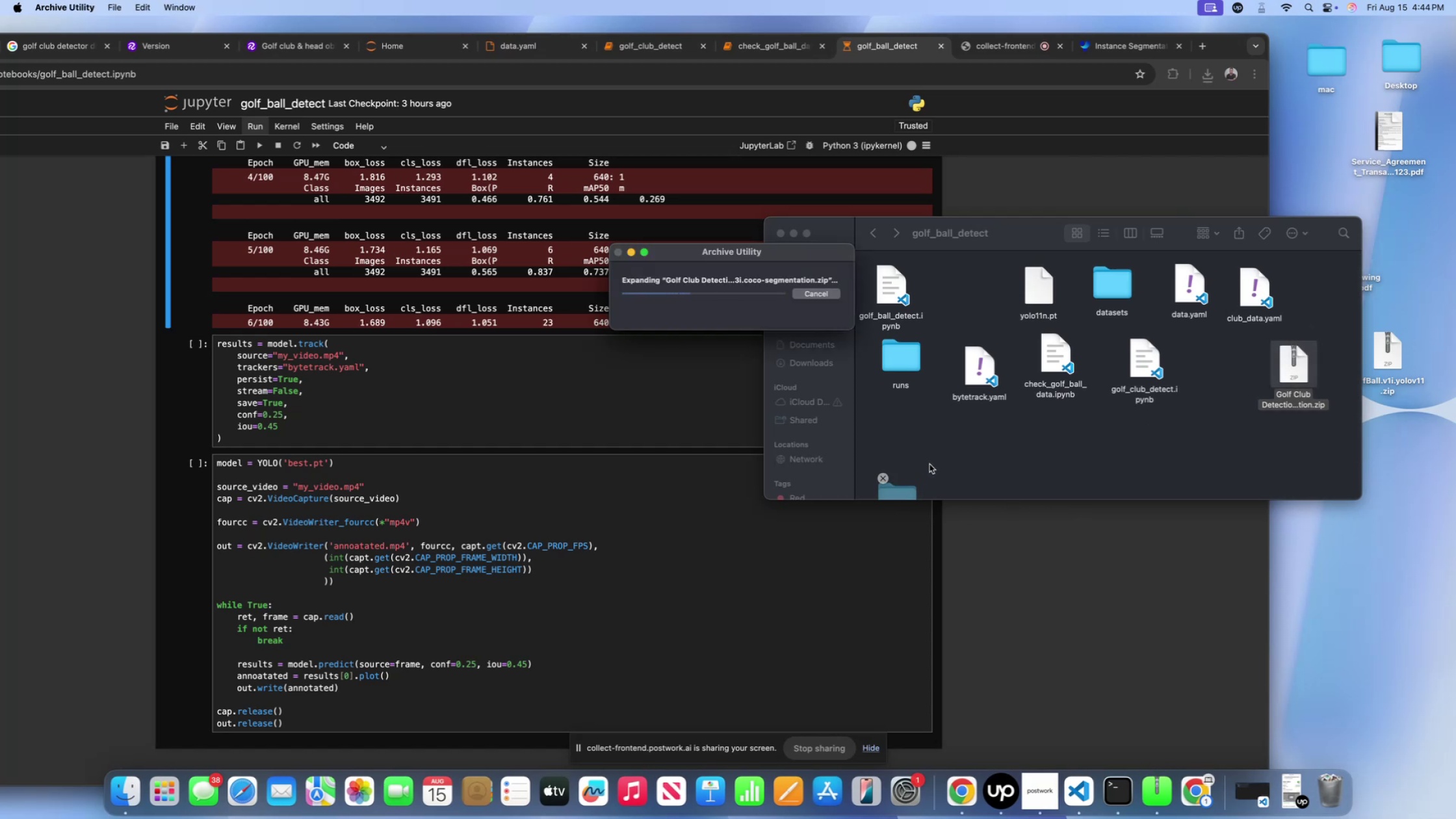 
wait(10.91)
 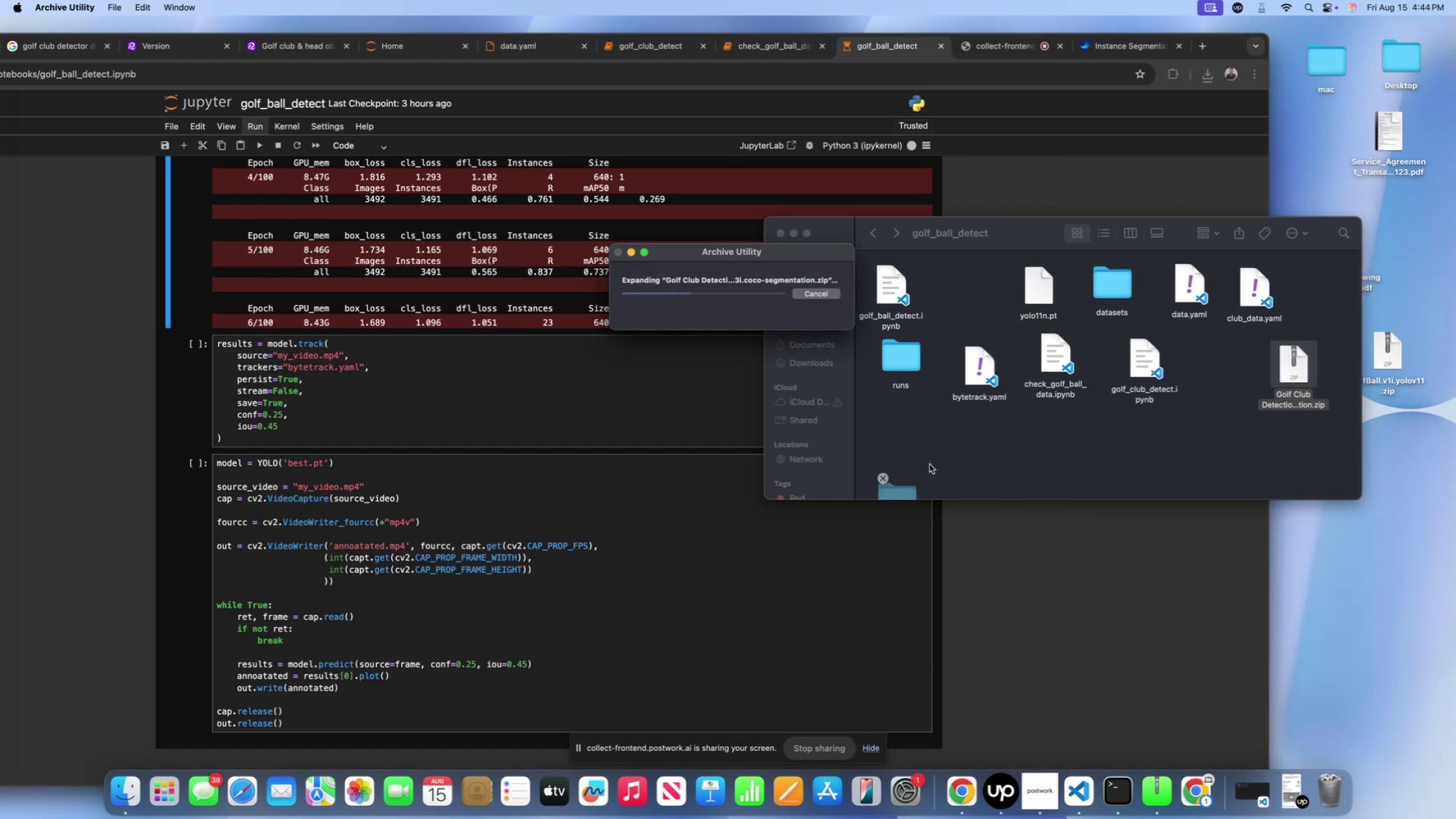 
scroll: coordinate [1240, 421], scroll_direction: down, amount: 33.0
 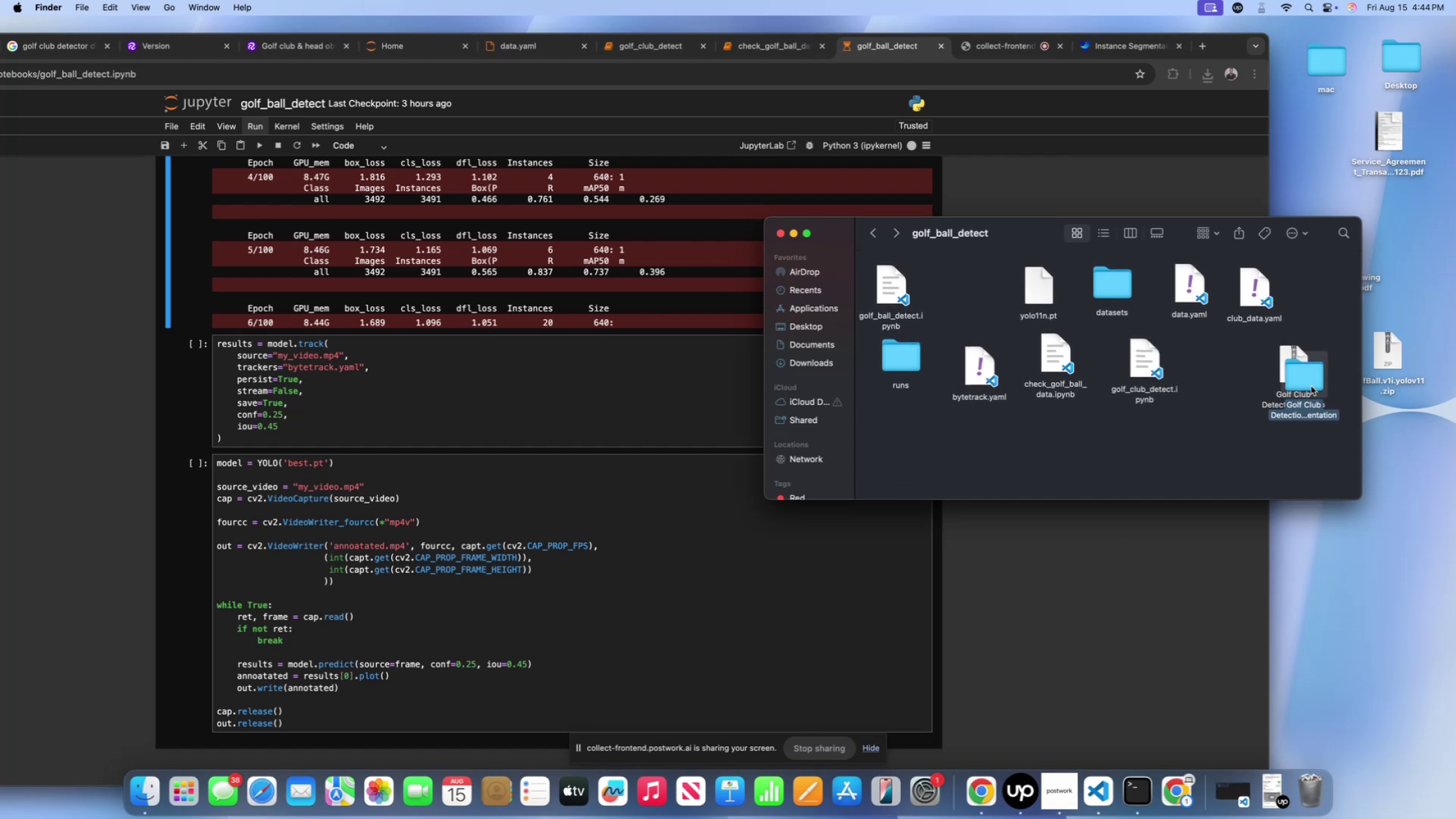 
left_click_drag(start_coordinate=[1310, 381], to_coordinate=[911, 444])
 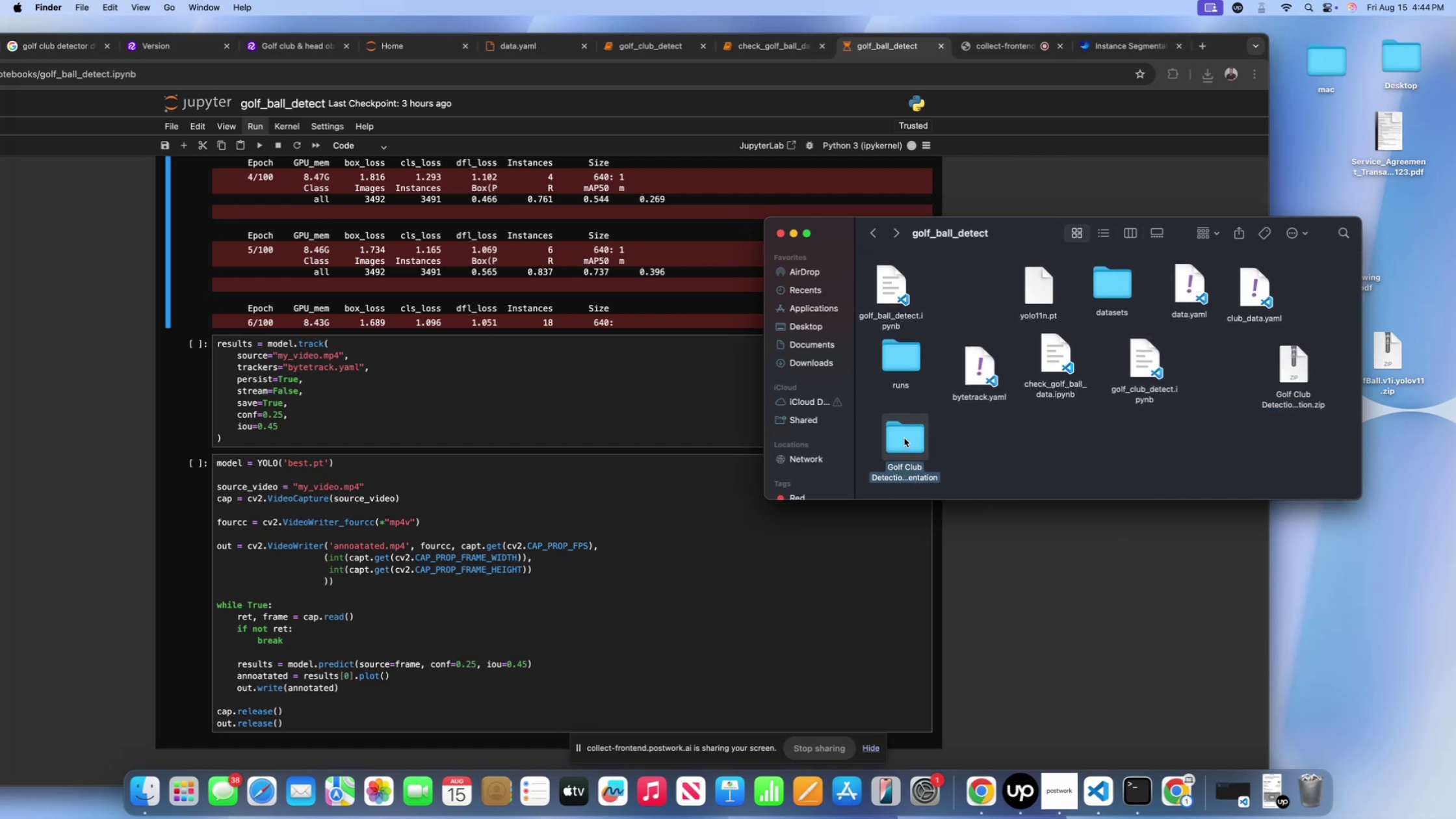 
double_click([904, 438])
 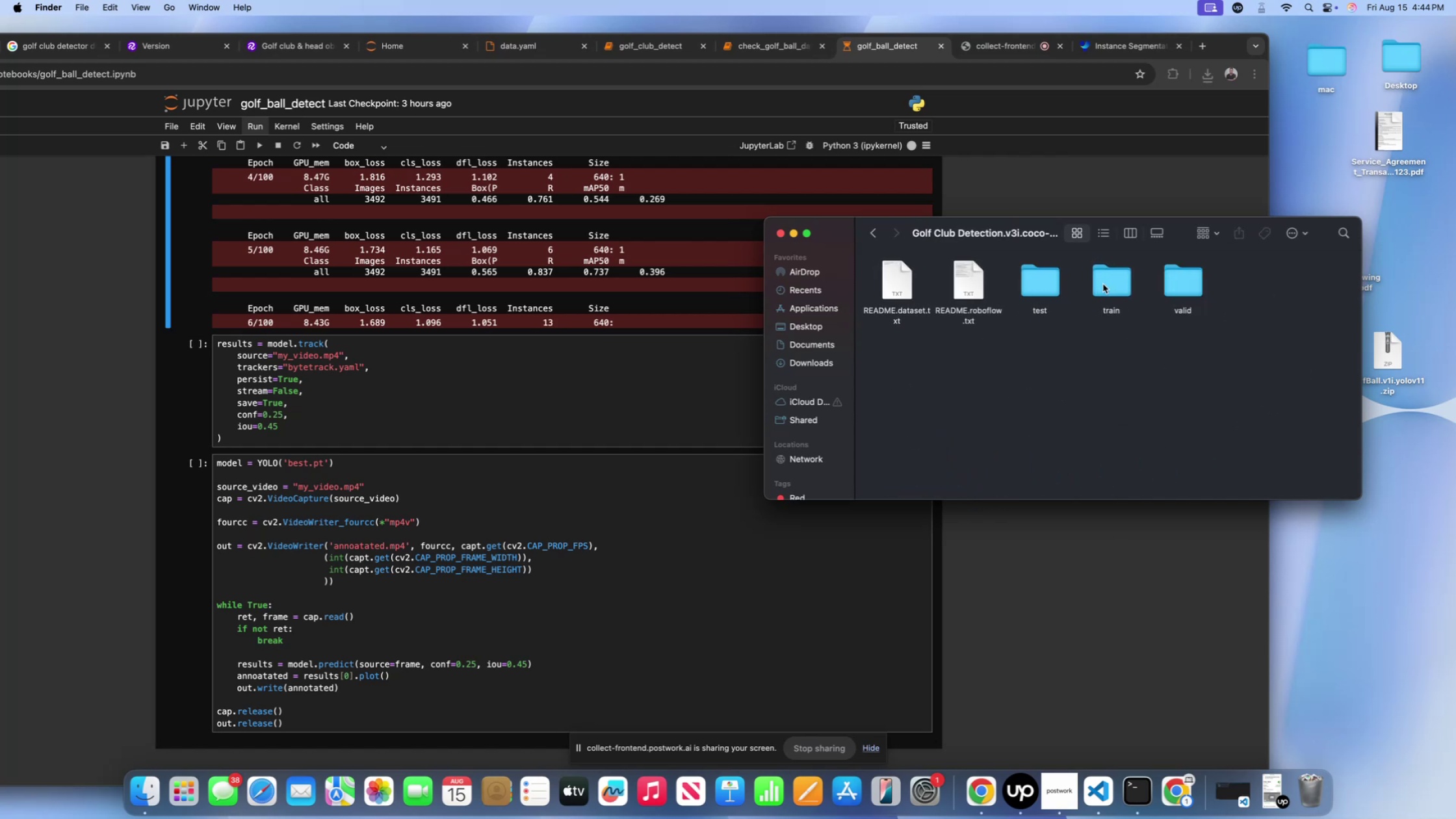 
double_click([1112, 282])
 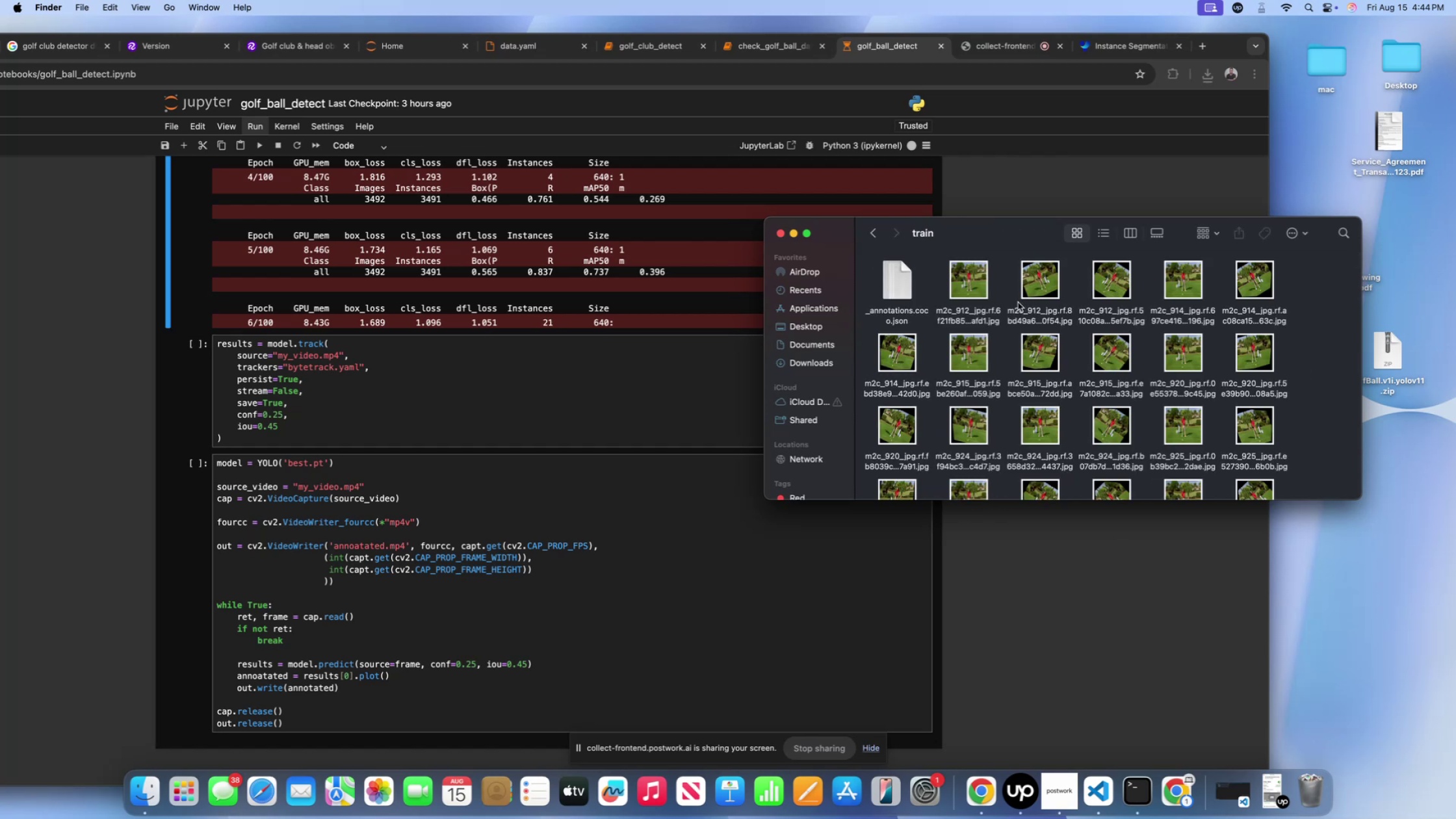 
scroll: coordinate [1011, 304], scroll_direction: down, amount: 298.0
 